 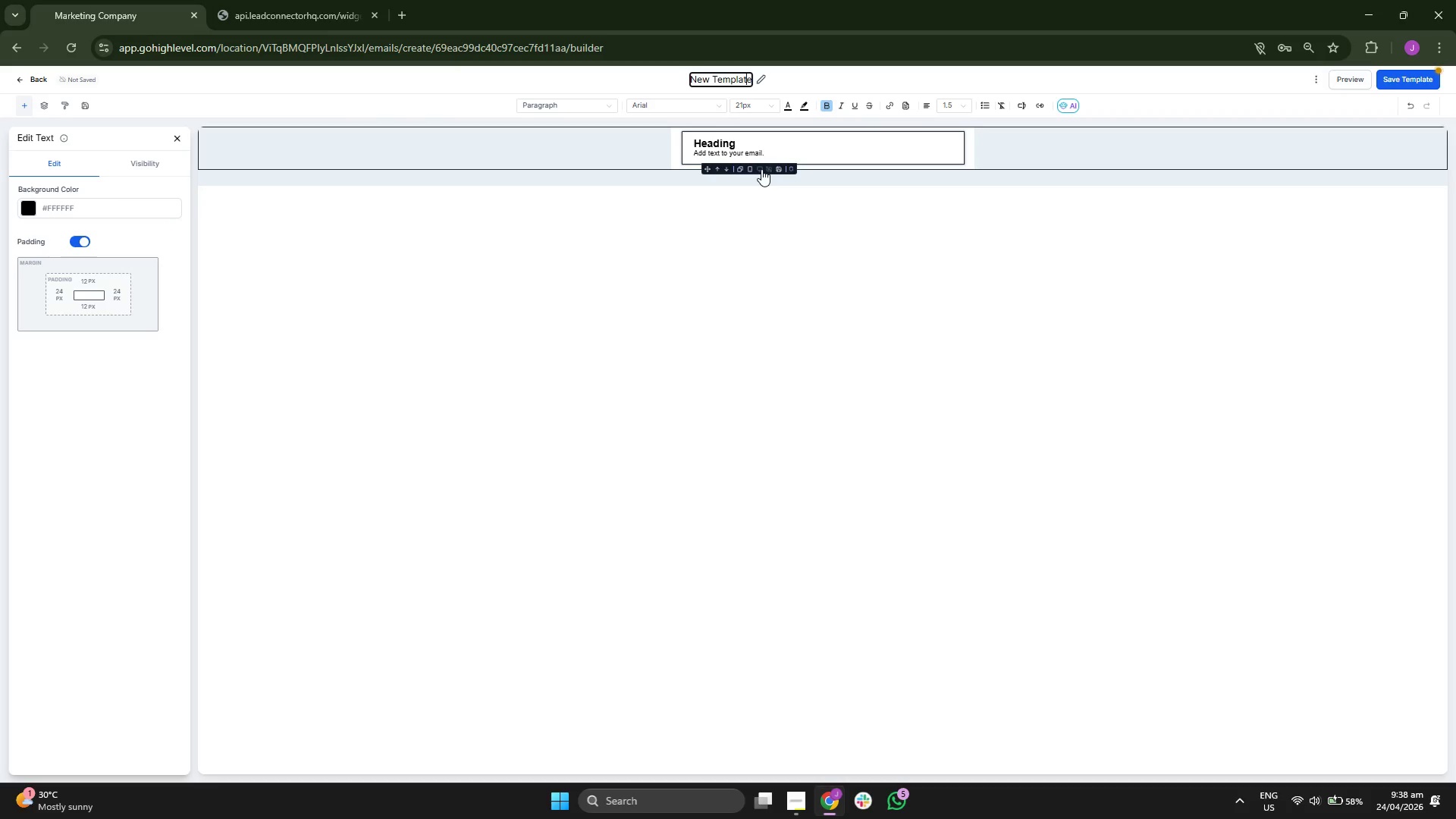 
key(ArrowRight)
 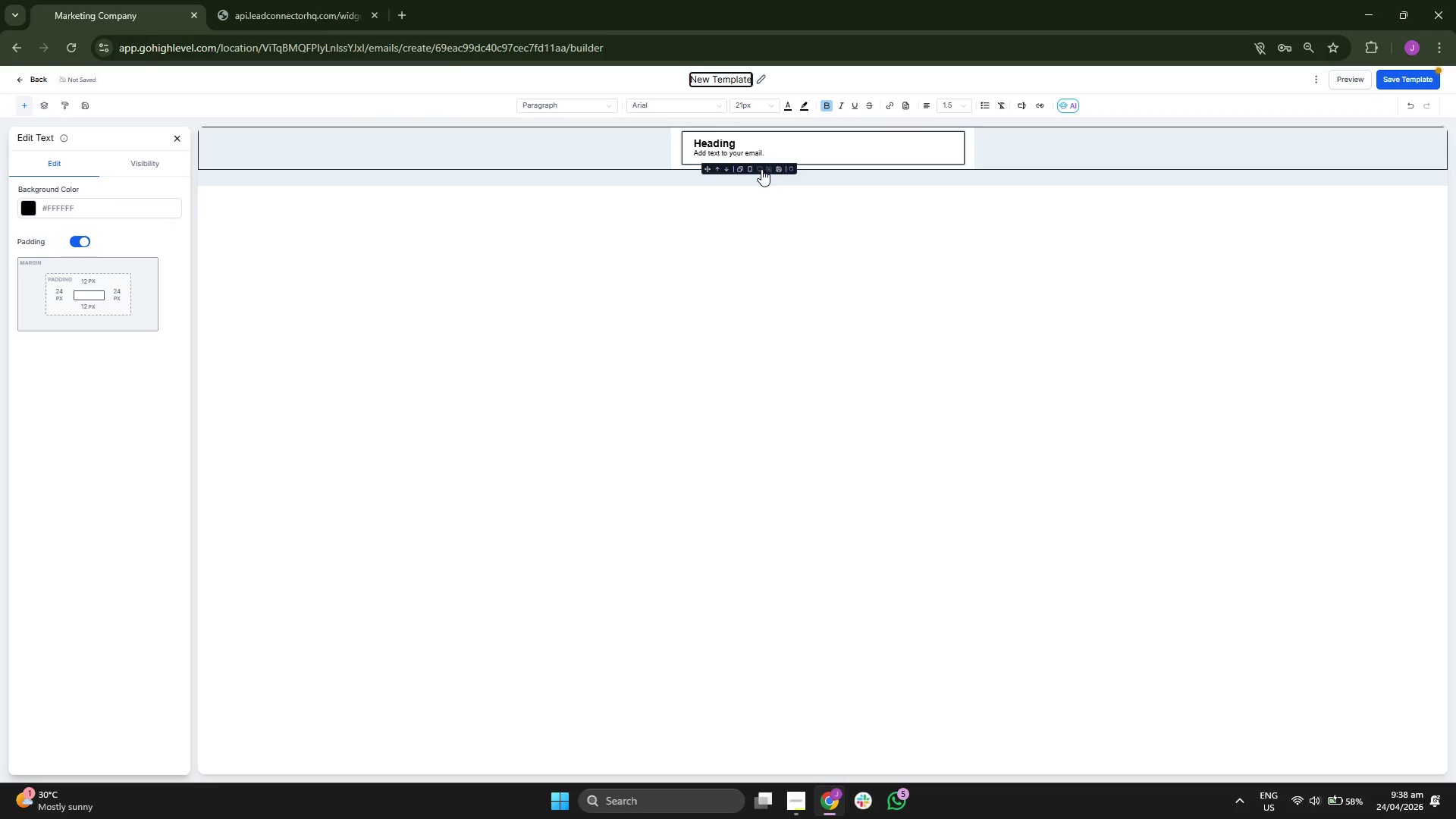 
key(Backspace)
key(Backspace)
key(Backspace)
key(Backspace)
key(Backspace)
key(Backspace)
key(Backspace)
key(Backspace)
key(Backspace)
key(Backspace)
key(Backspace)
key(Backspace)
type(Email 1: The Delivery & Philosophy)
 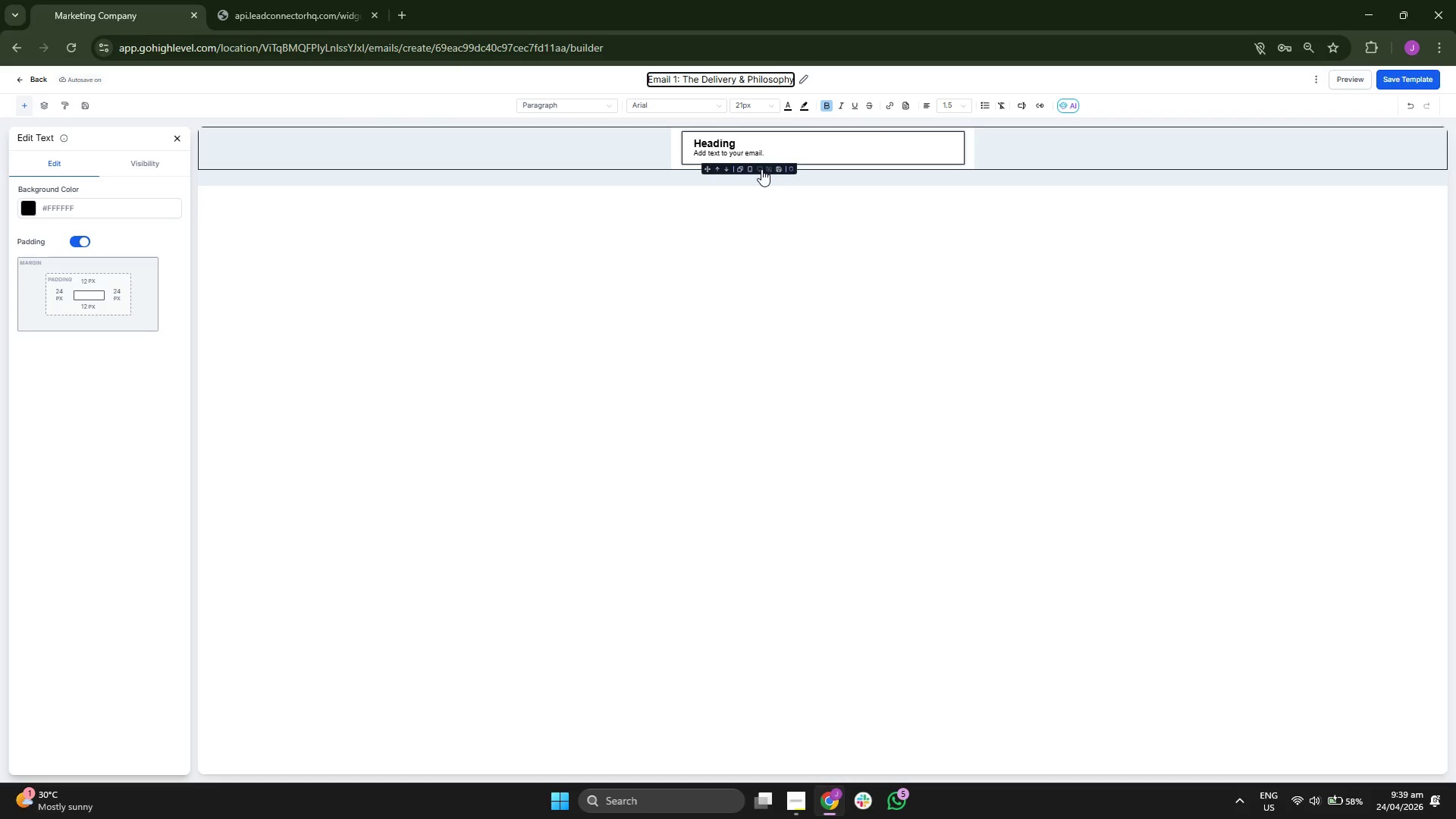 
left_click([699, 234])
 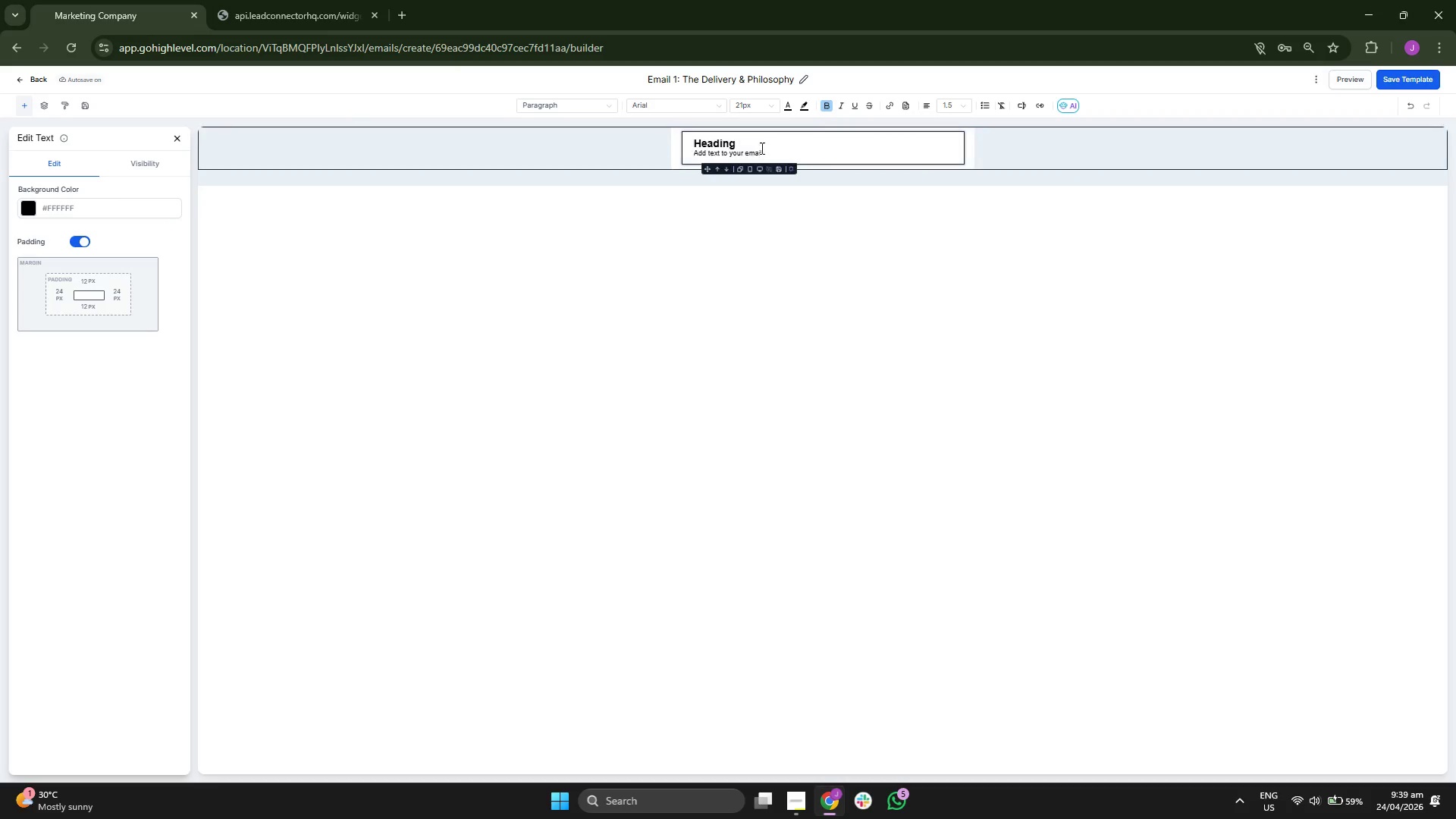 
left_click([764, 141])
 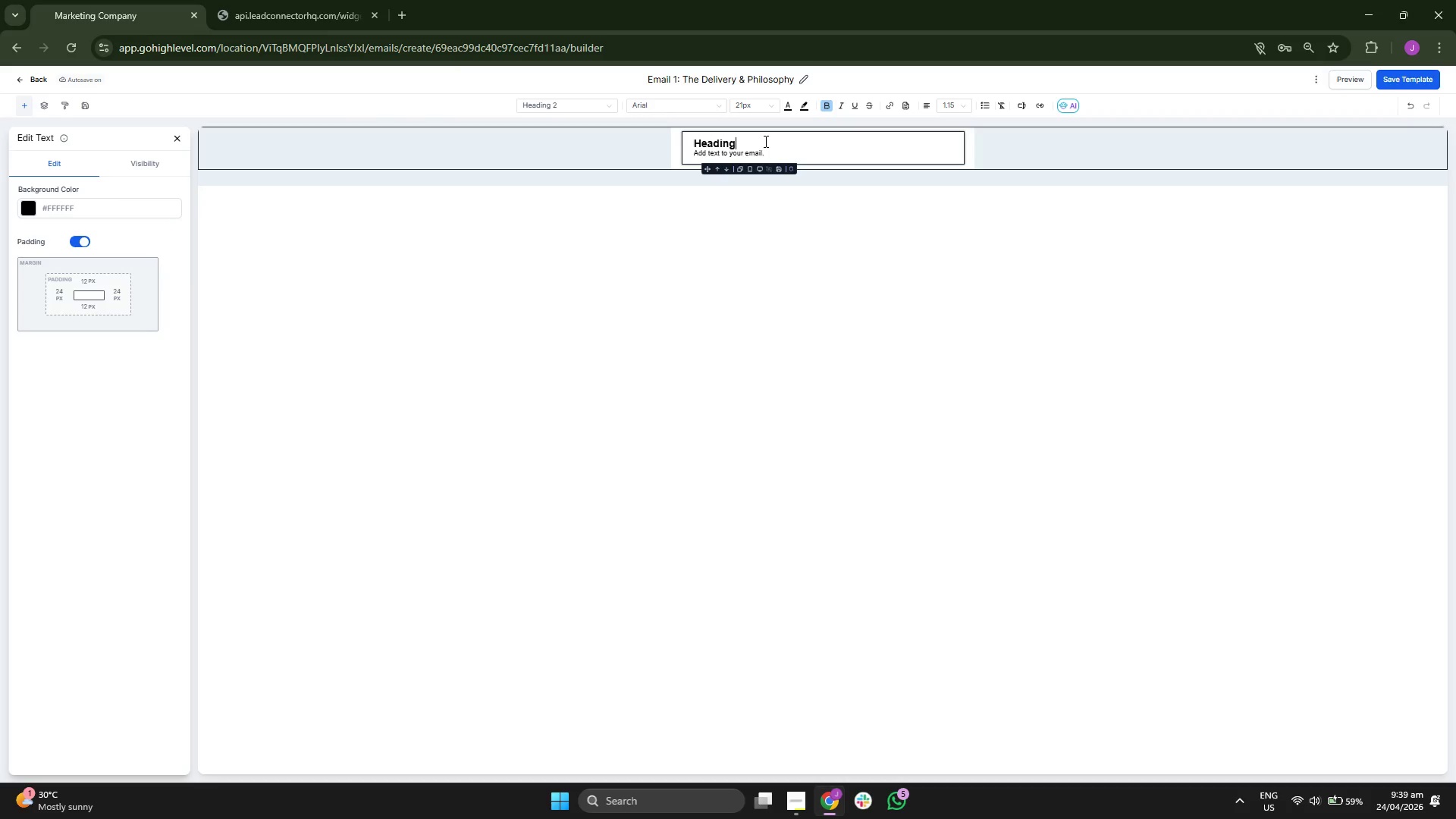 
key(Backspace)
 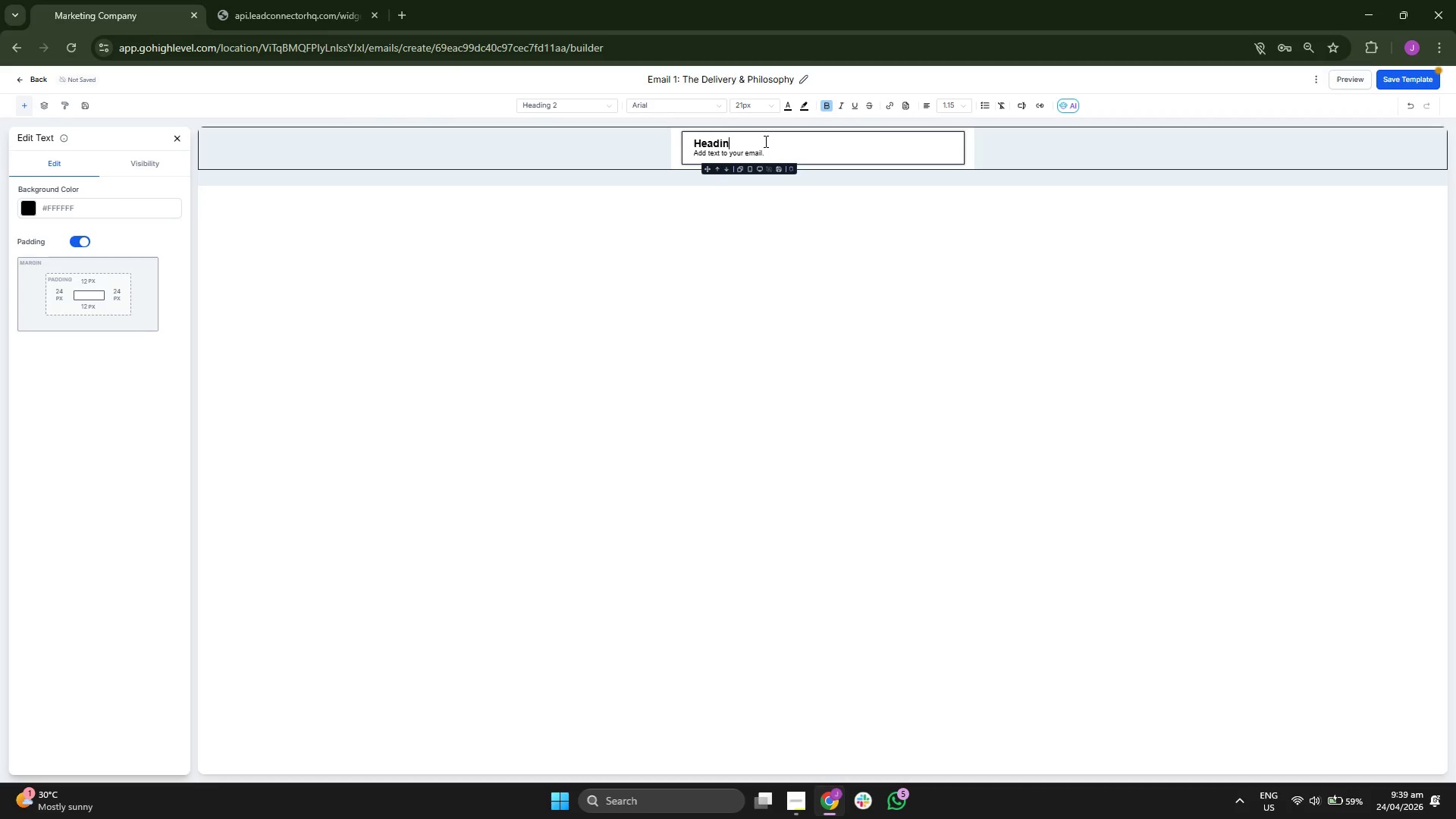 
key(Backspace)
 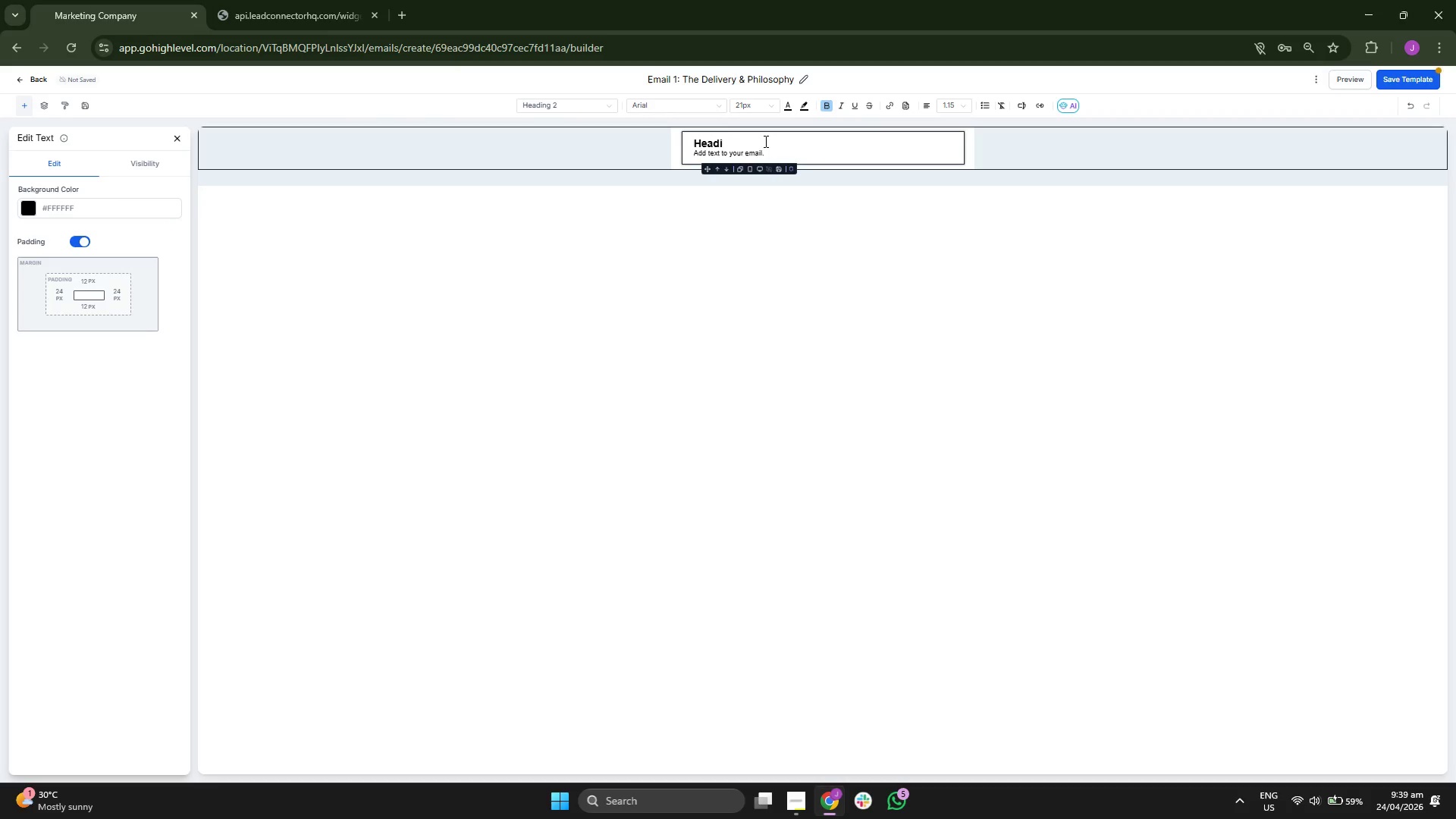 
key(Backspace)
 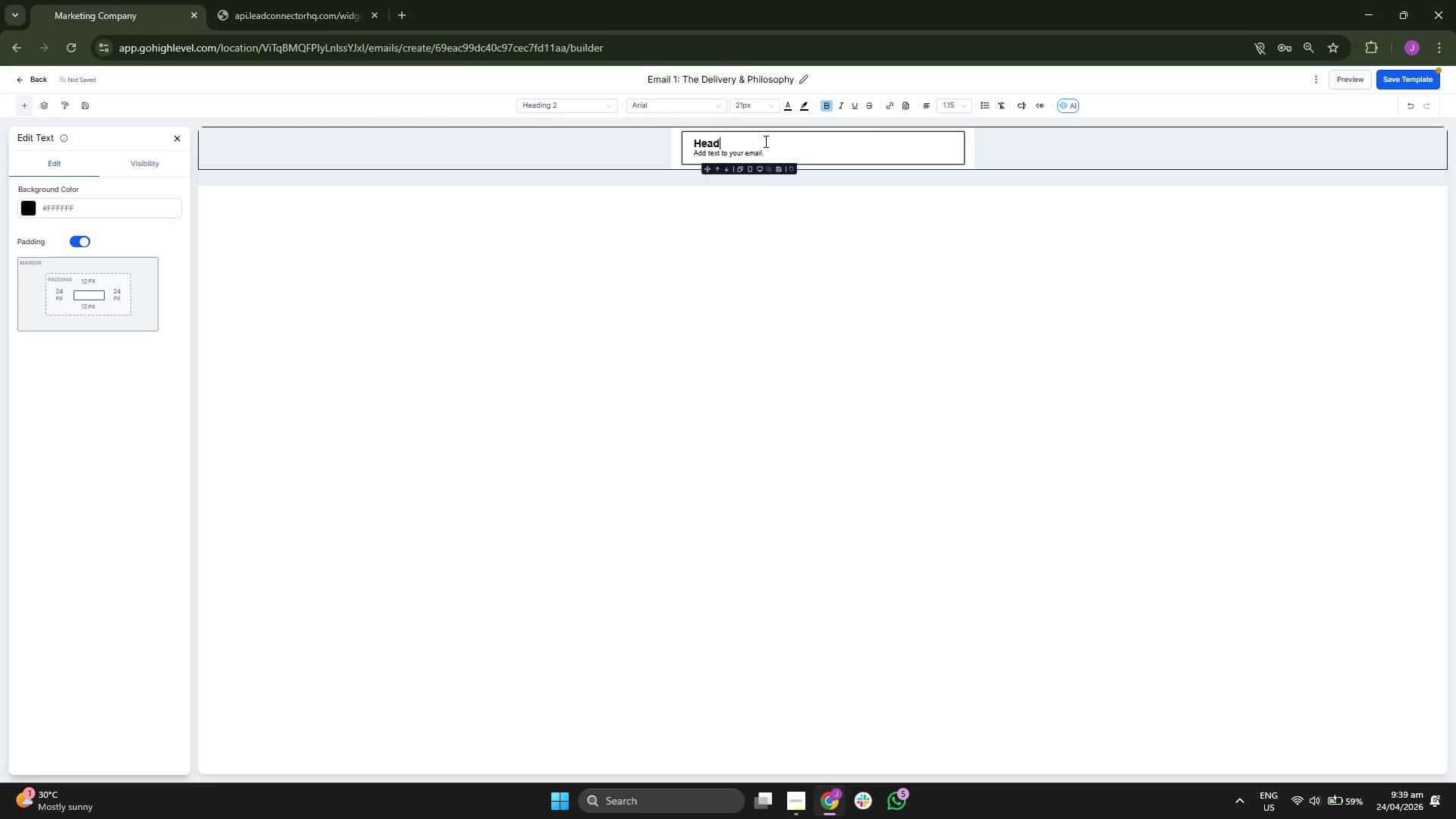 
key(Backspace)
 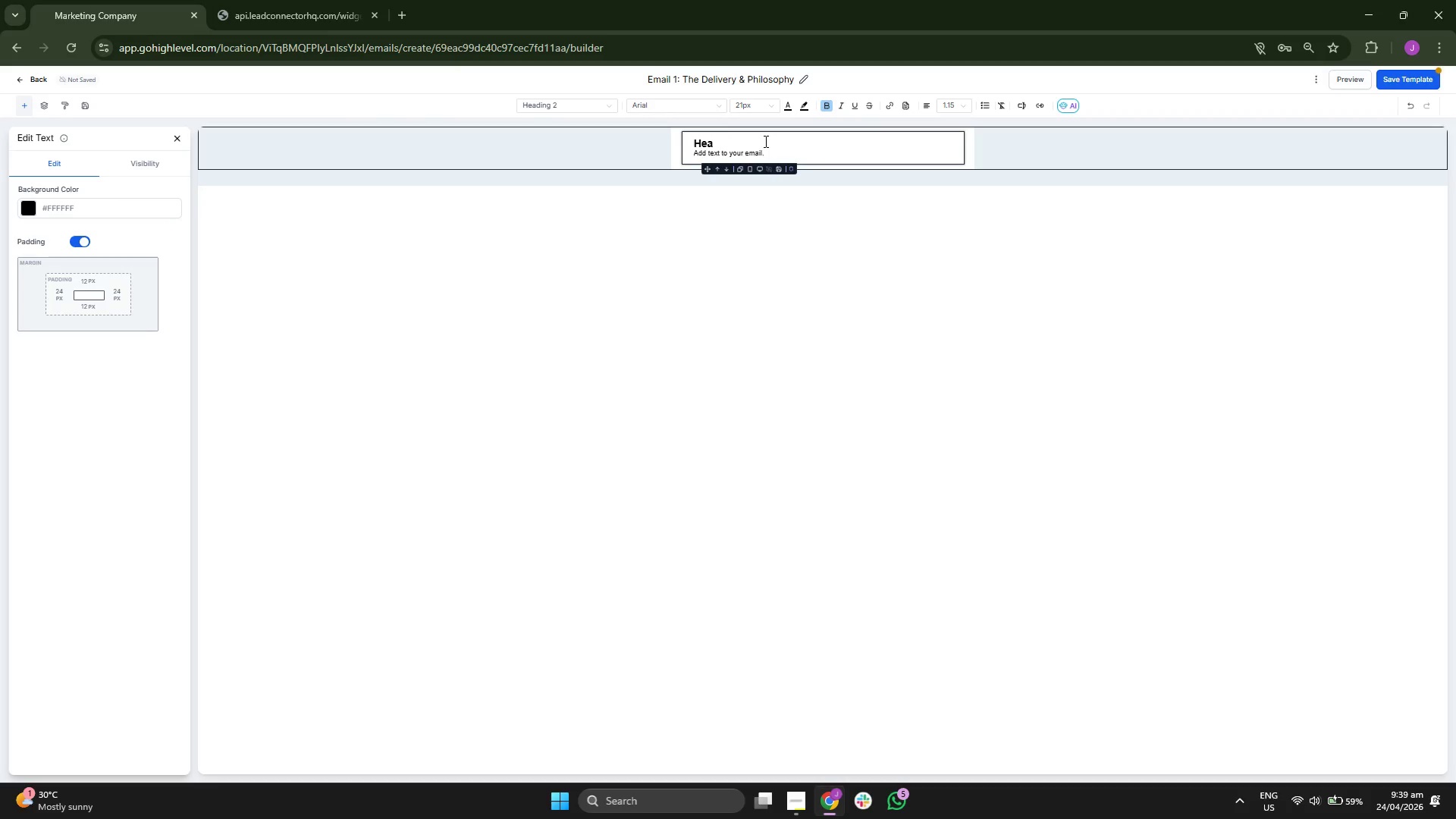 
key(Backspace)
 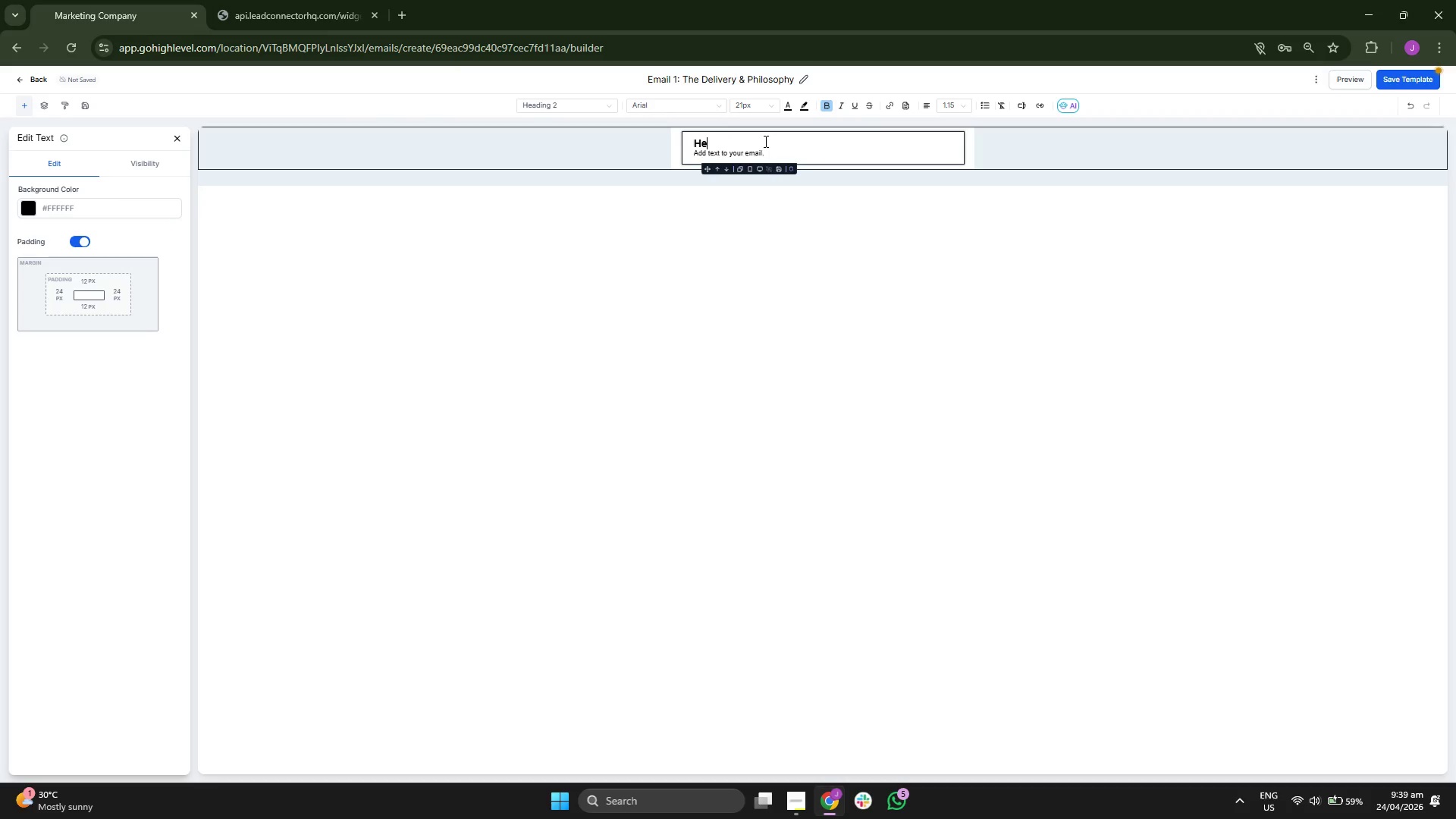 
key(Backspace)
 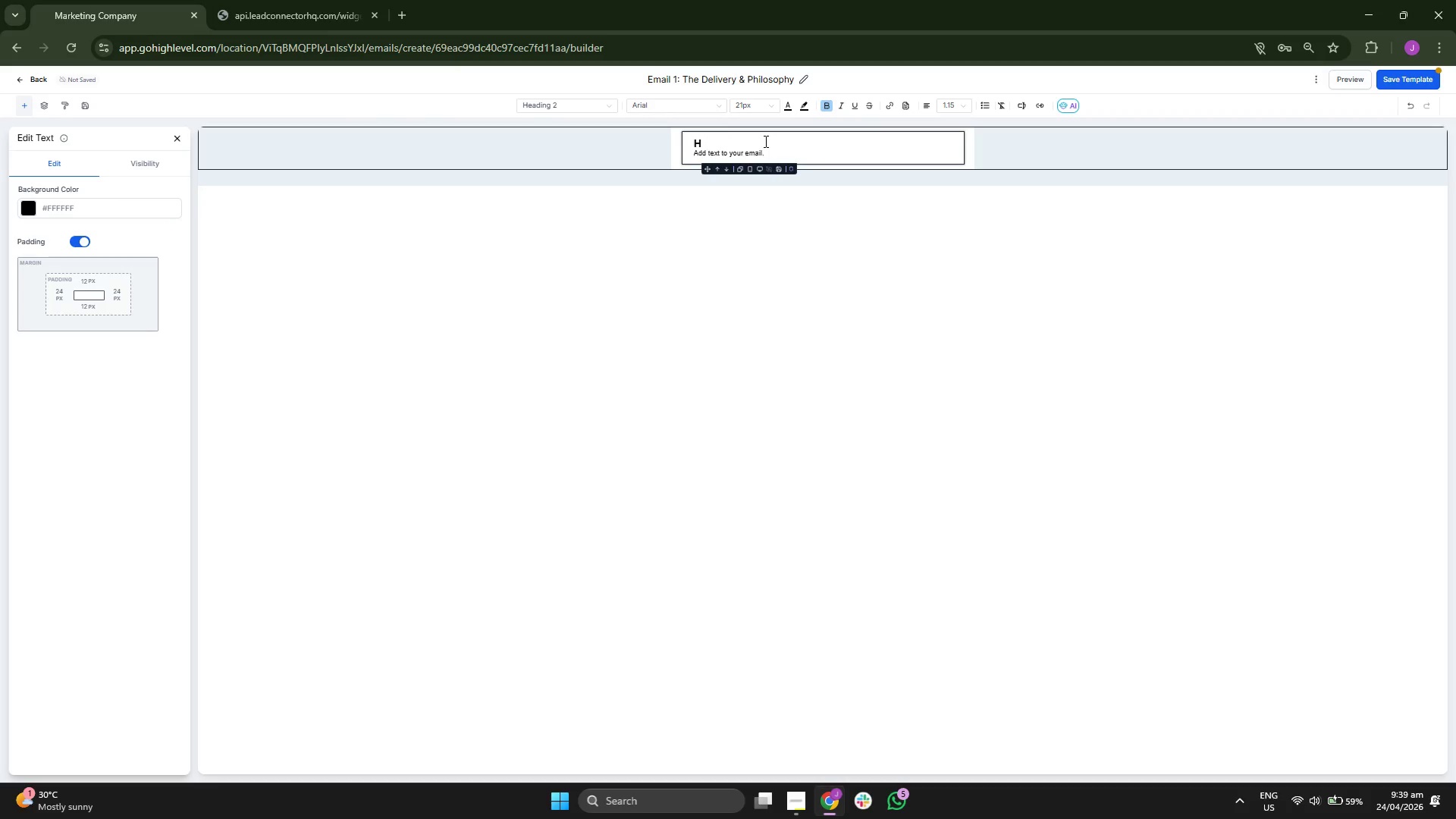 
key(Backspace)
 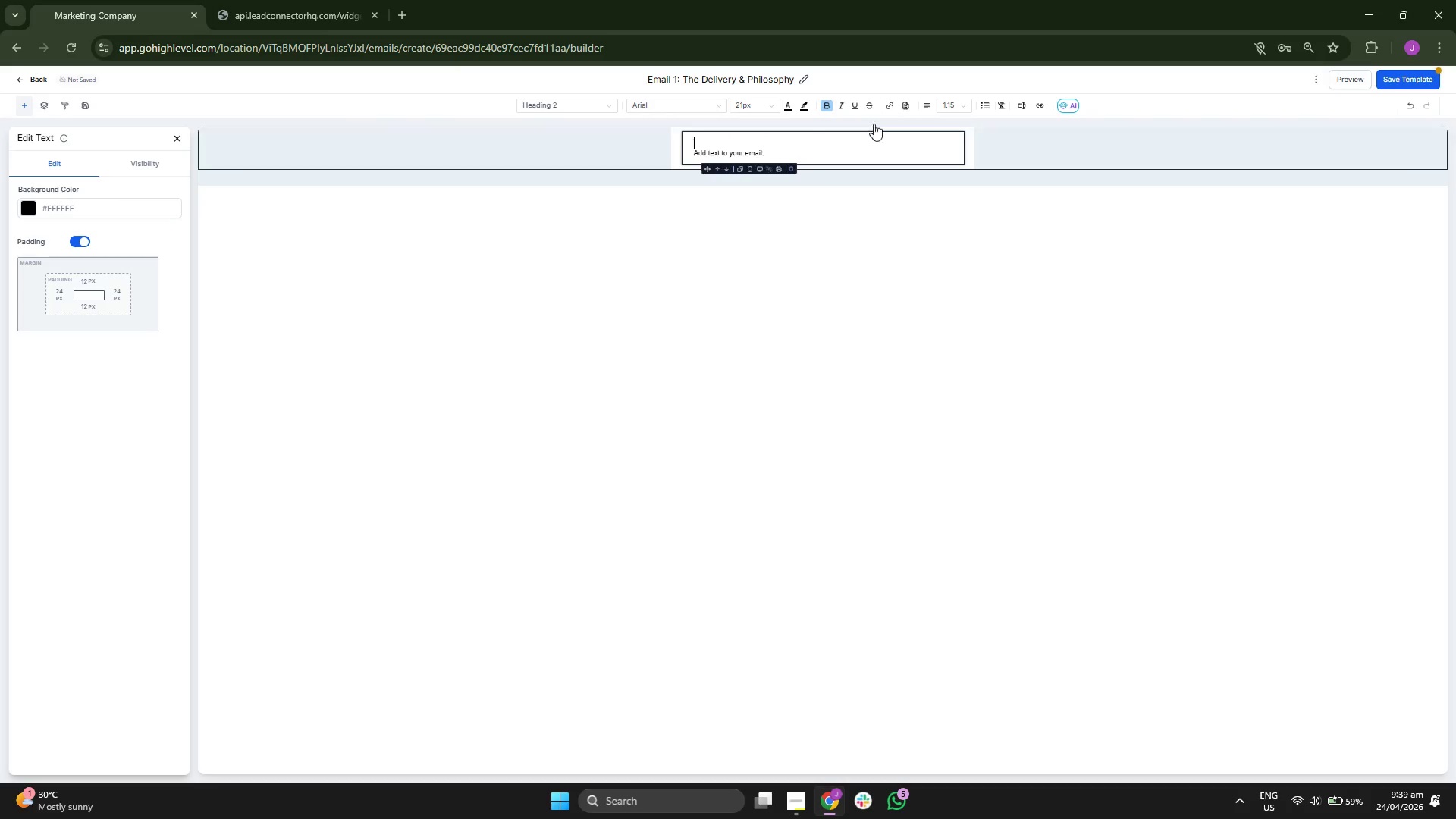 
left_click([949, 100])
 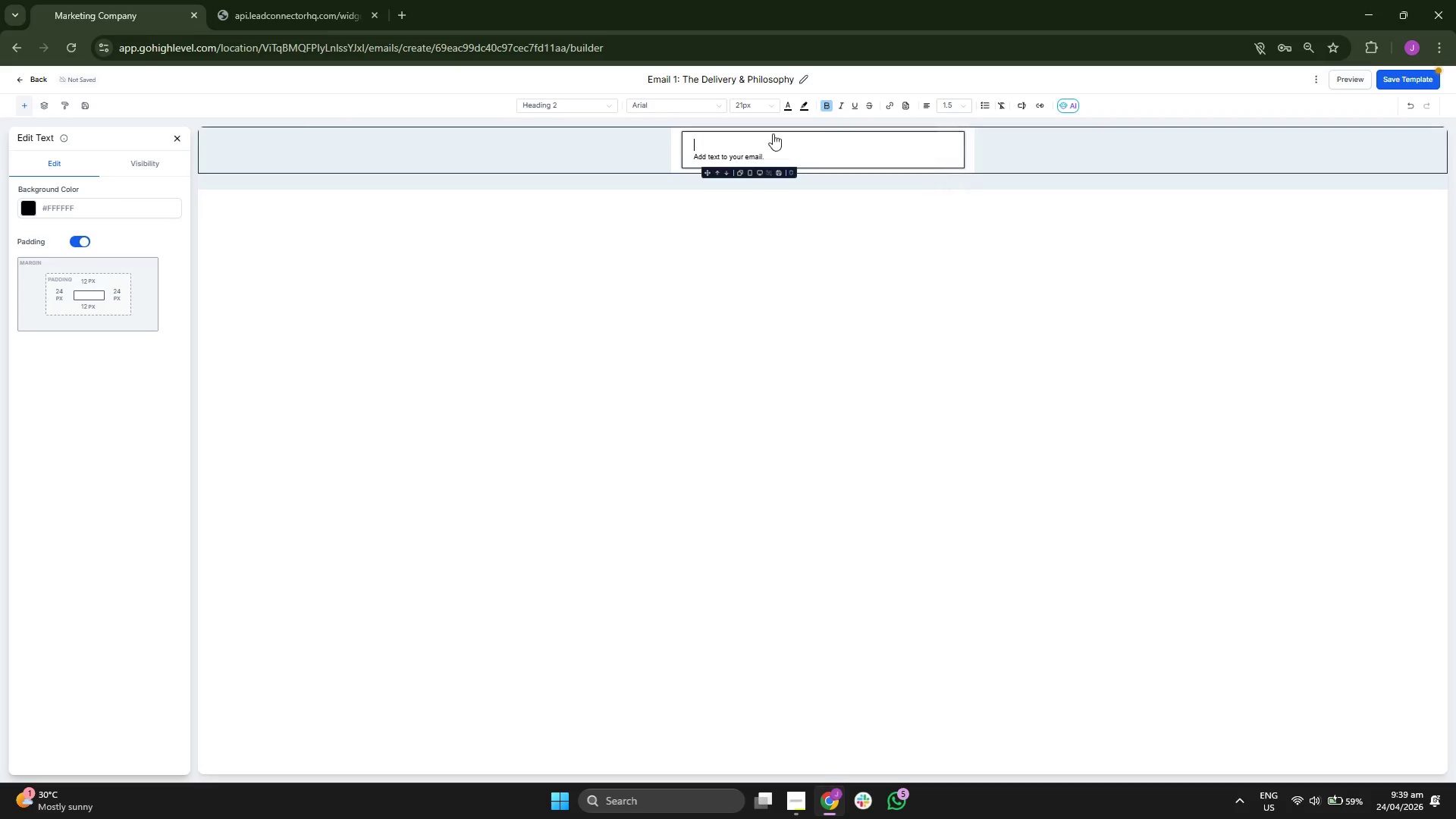 
left_click([750, 102])
 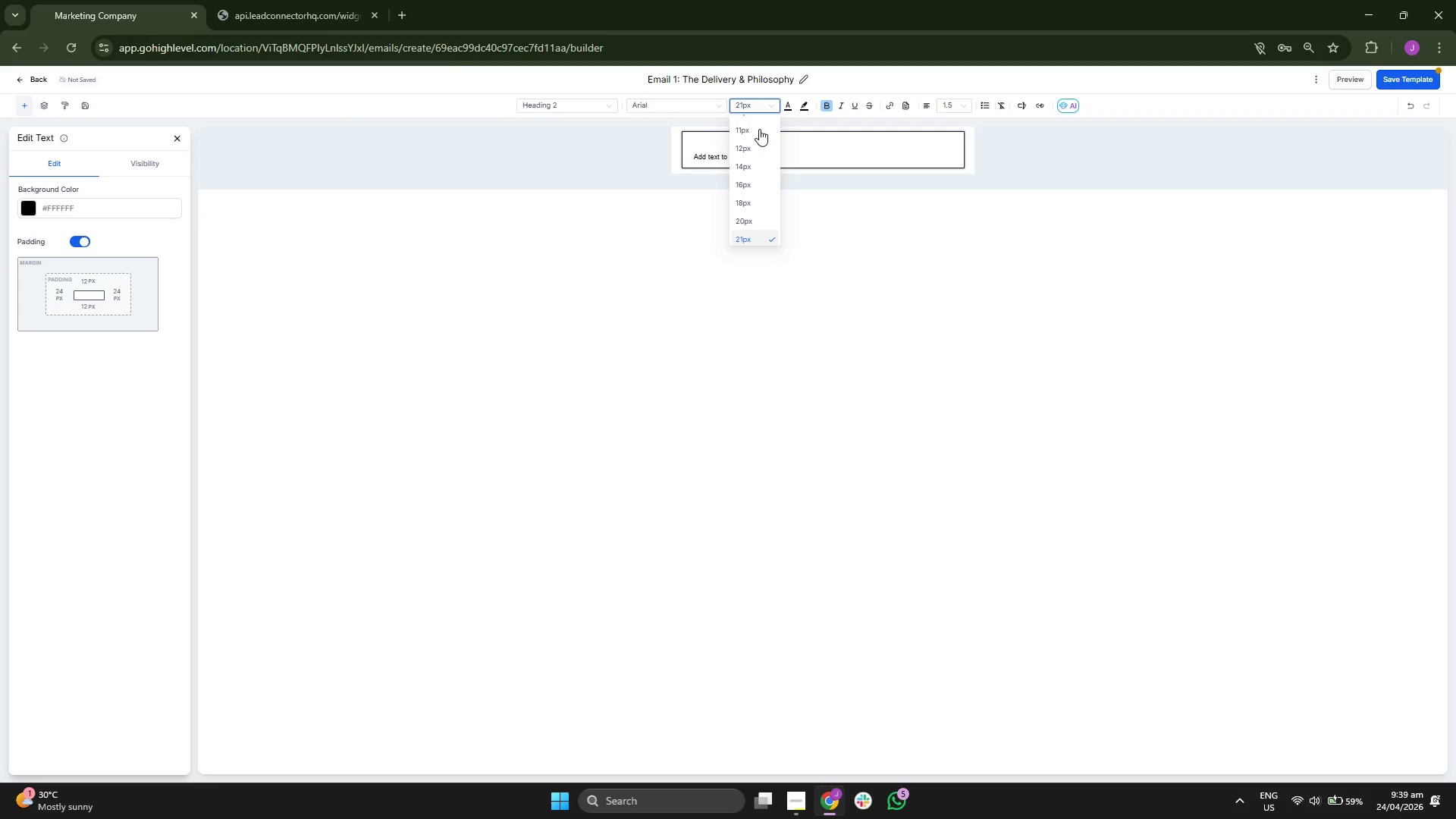 
scroll: coordinate [767, 153], scroll_direction: down, amount: 1.0
 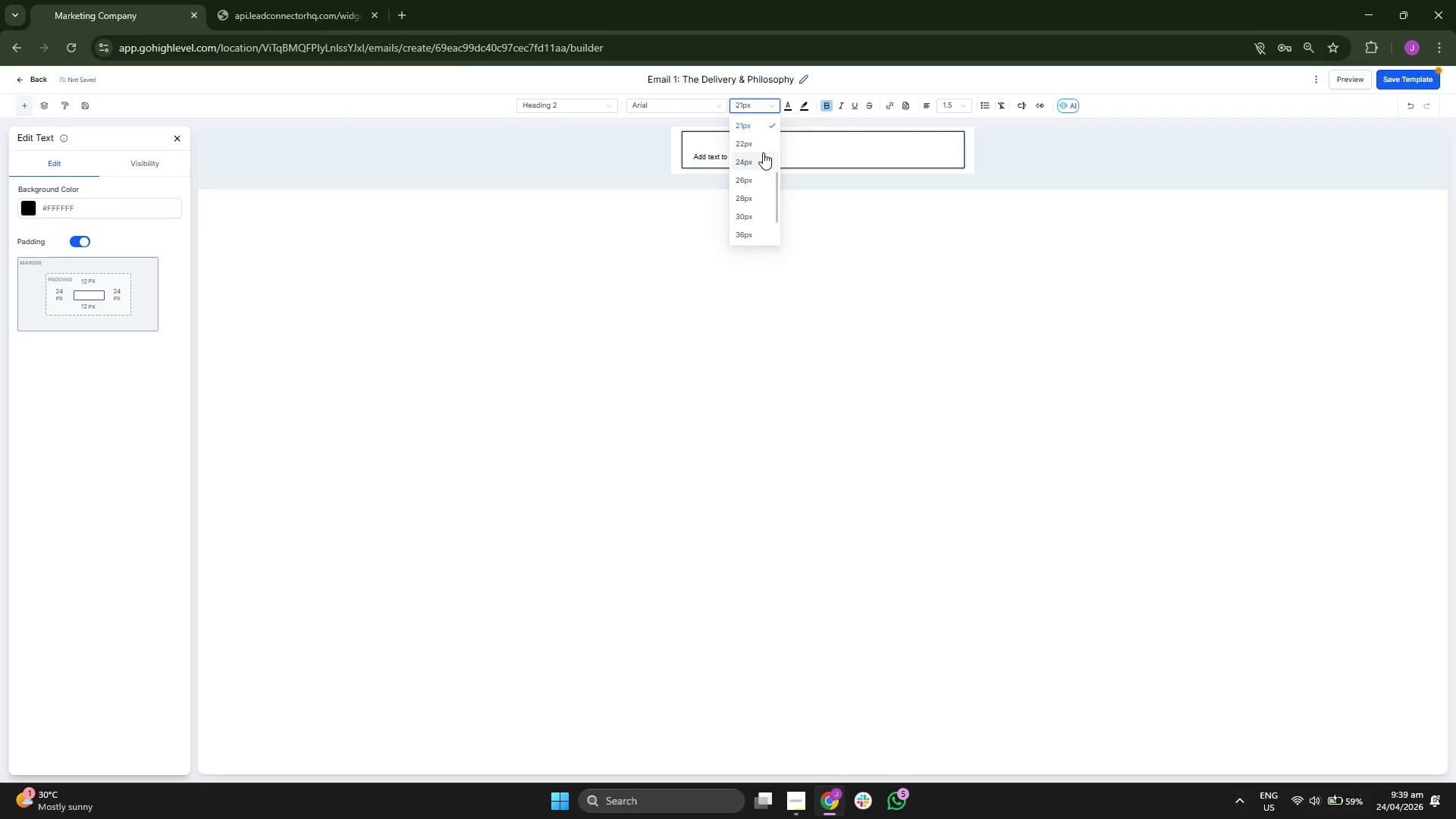 
left_click([753, 145])
 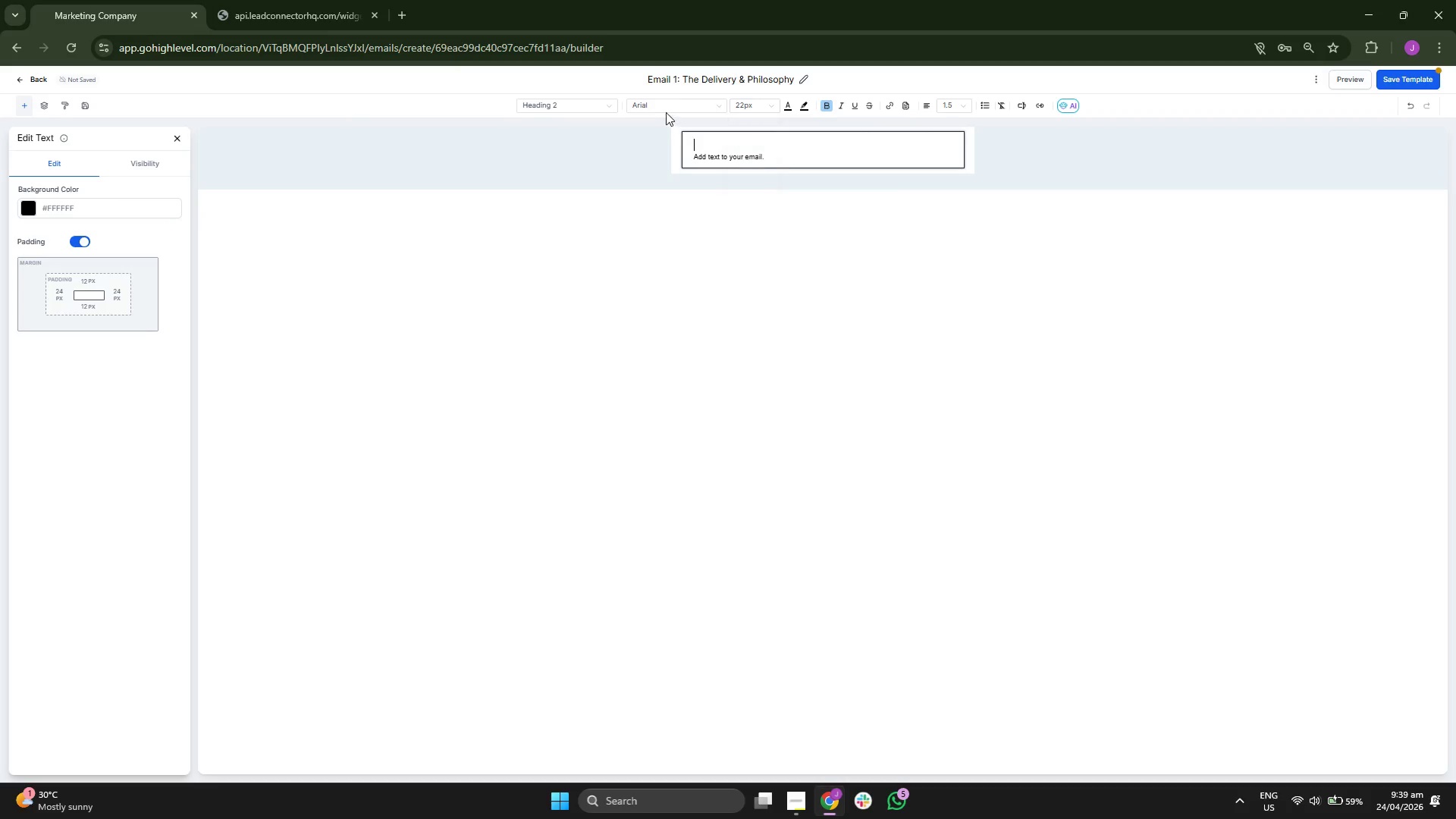 
left_click([659, 107])
 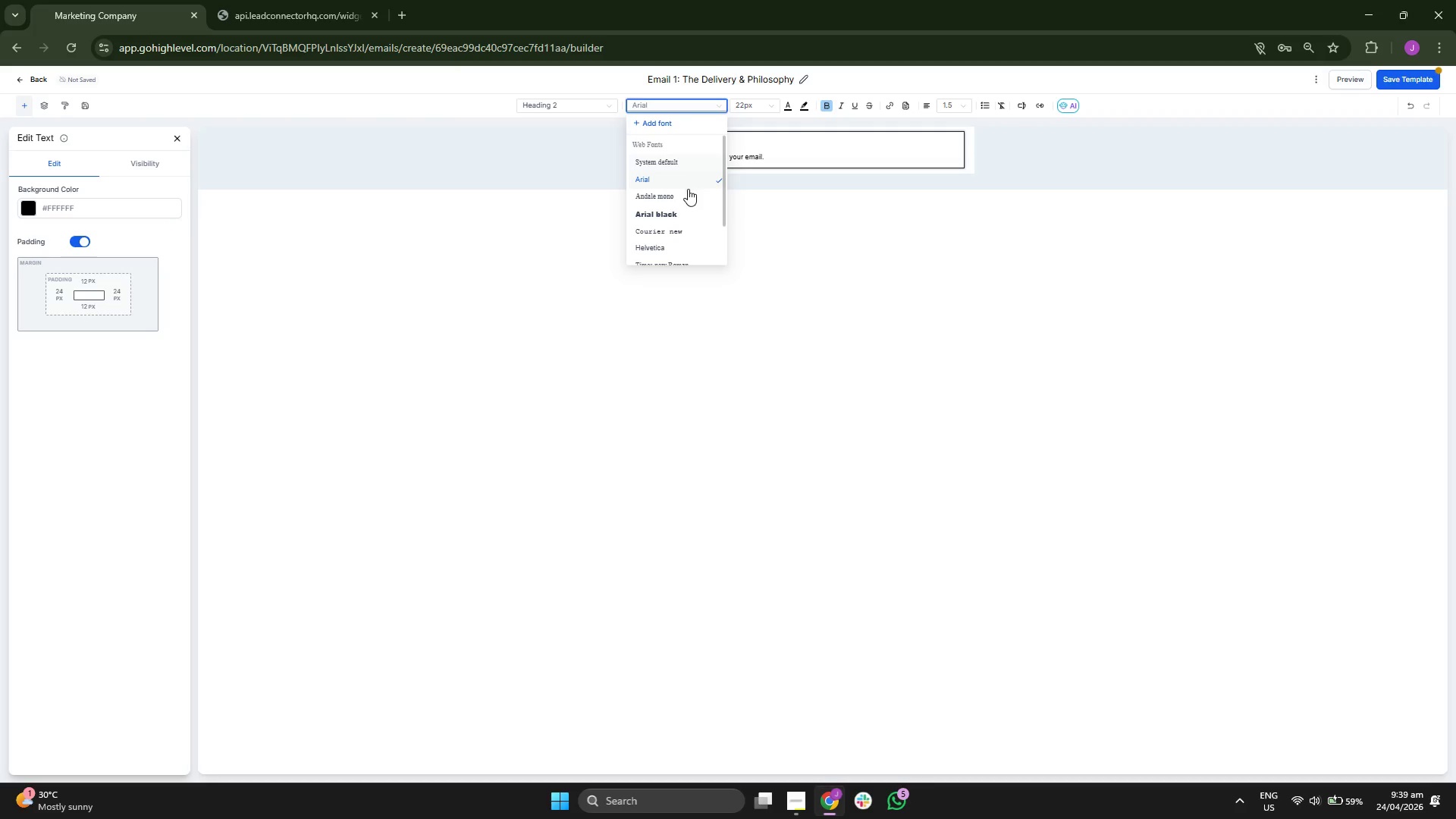 
scroll: coordinate [688, 193], scroll_direction: down, amount: 1.0
 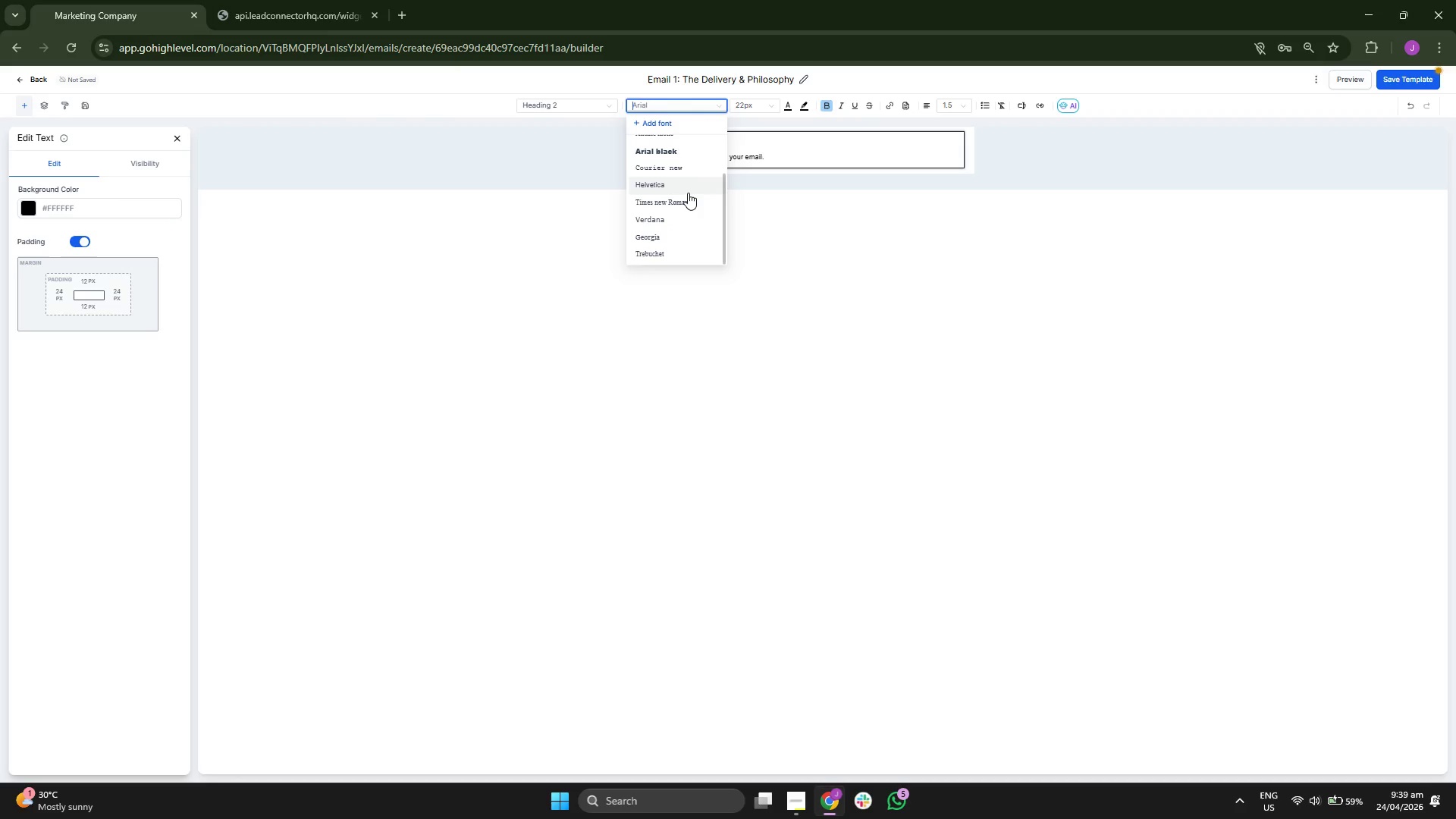 
scroll: coordinate [689, 193], scroll_direction: up, amount: 2.0
 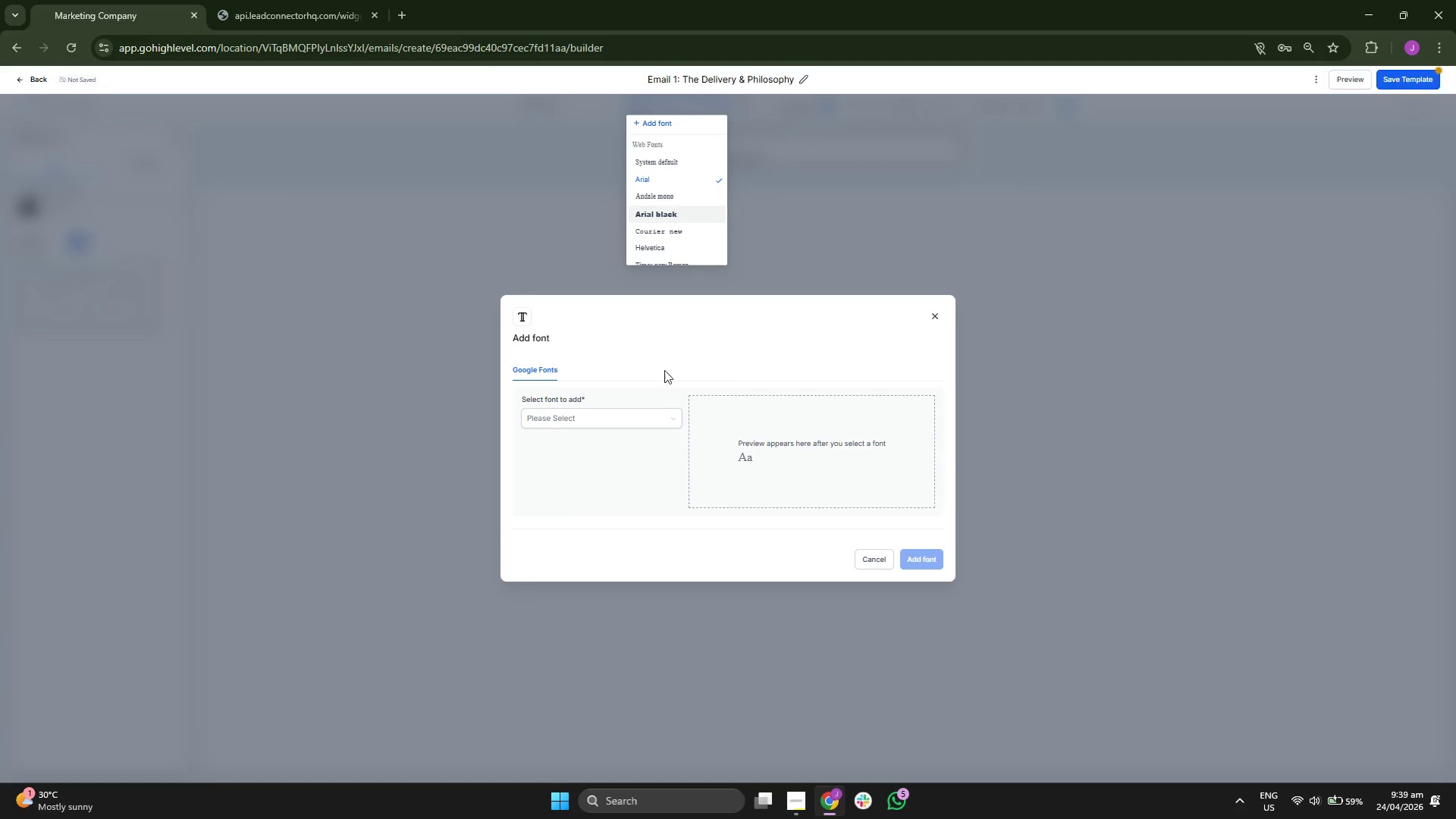 
double_click([623, 419])
 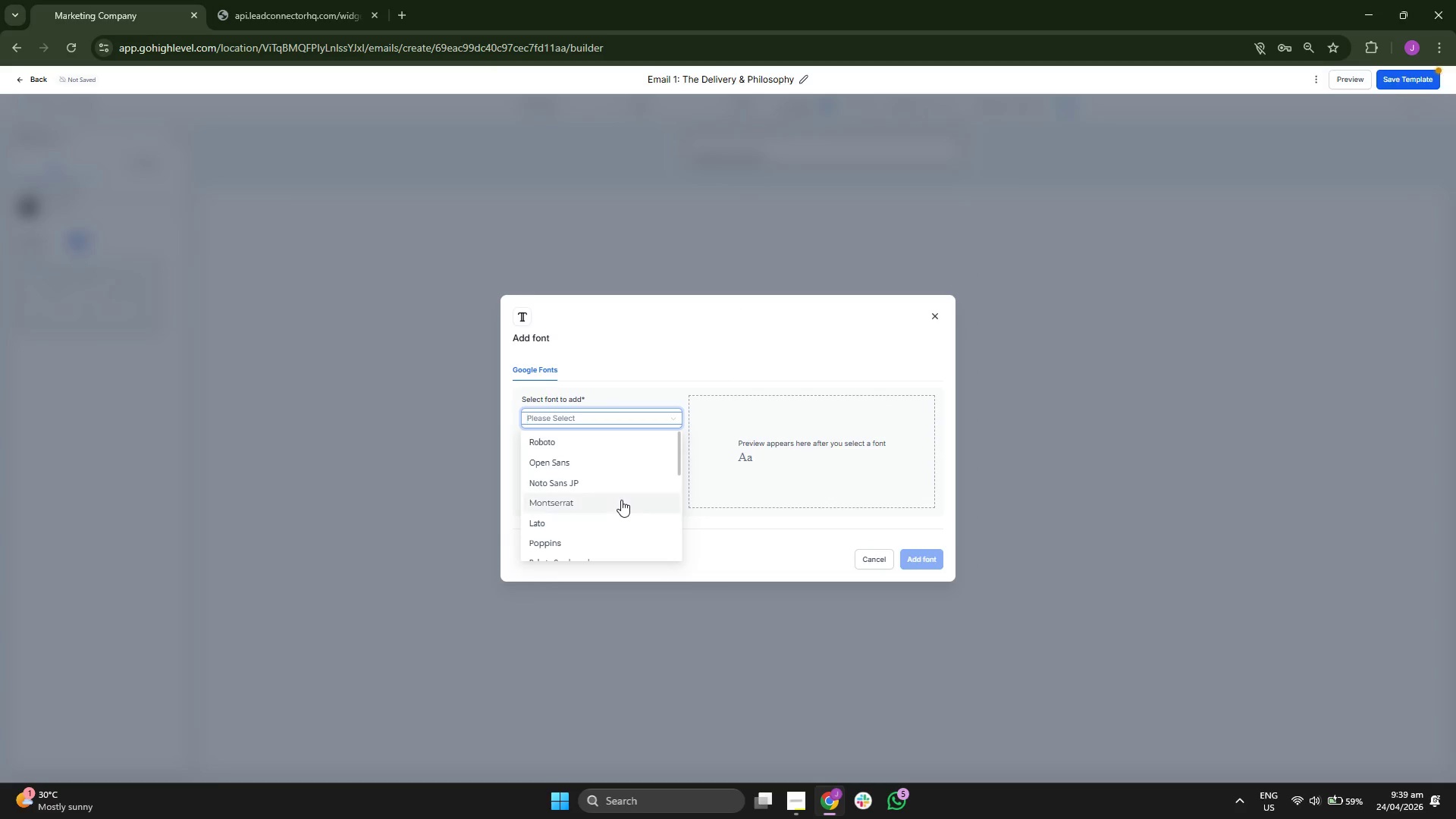 
scroll: coordinate [623, 473], scroll_direction: down, amount: 10.0
 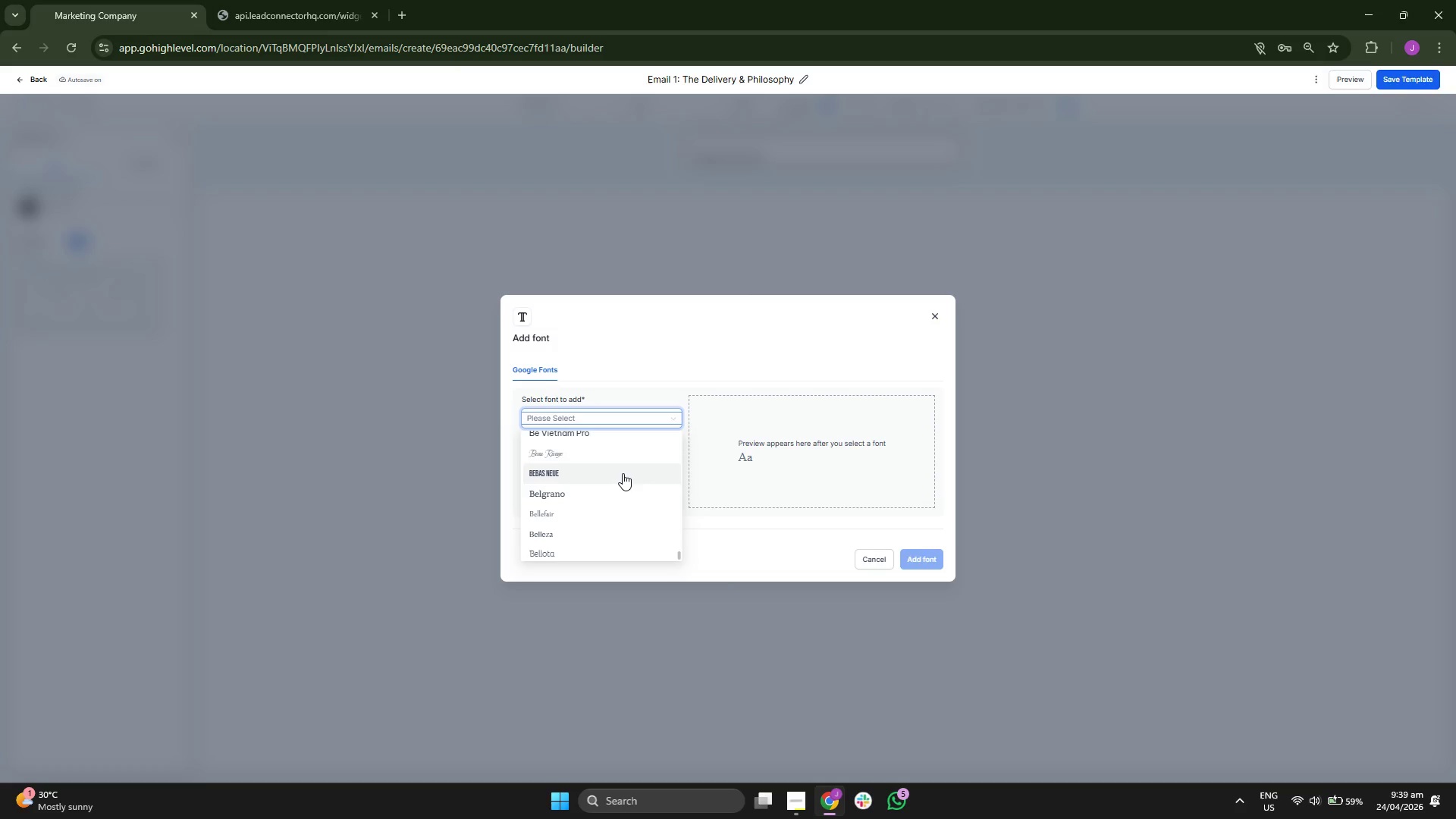 
scroll: coordinate [623, 466], scroll_direction: down, amount: 6.0
 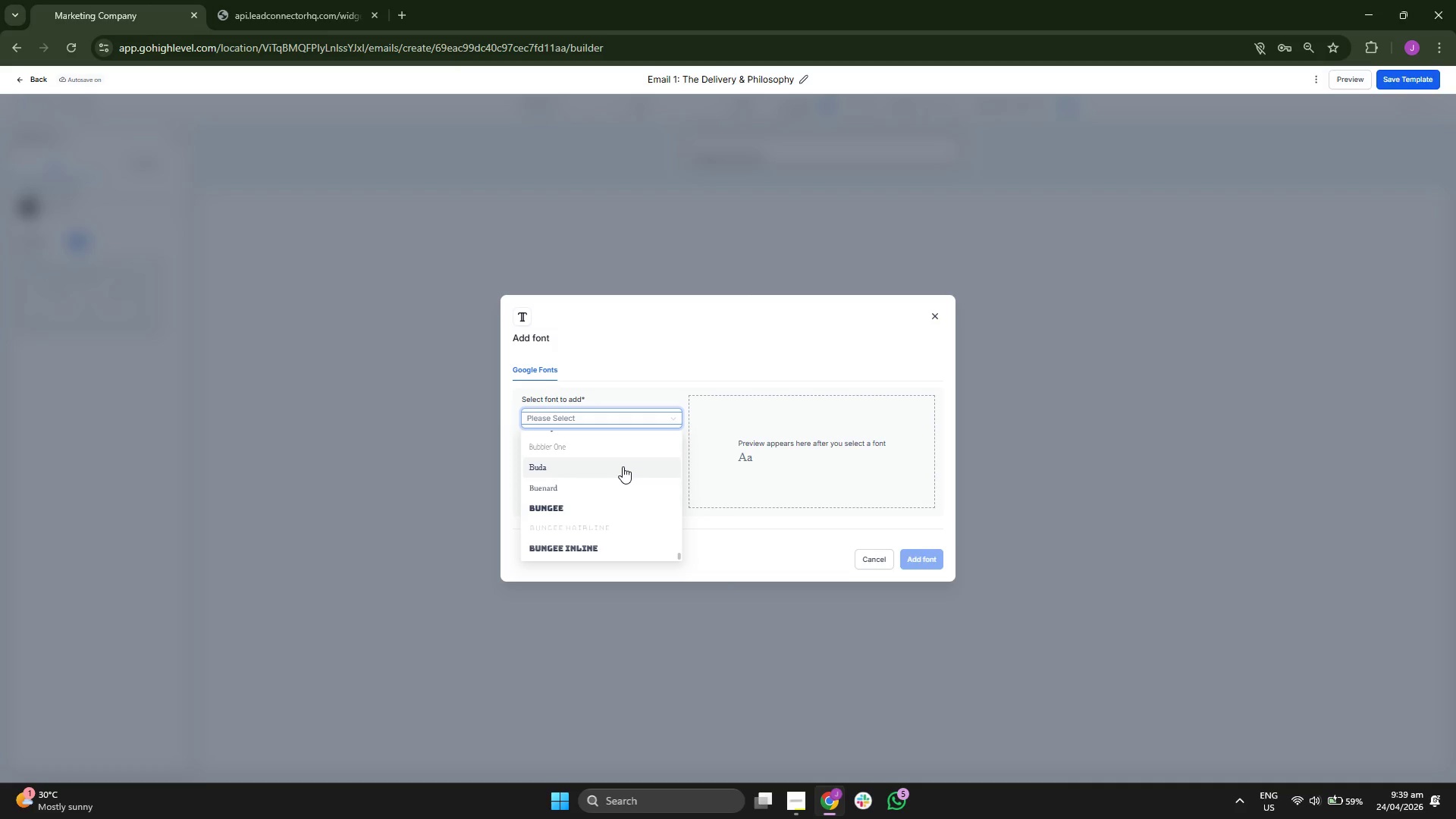 
scroll: coordinate [622, 466], scroll_direction: down, amount: 2.0
 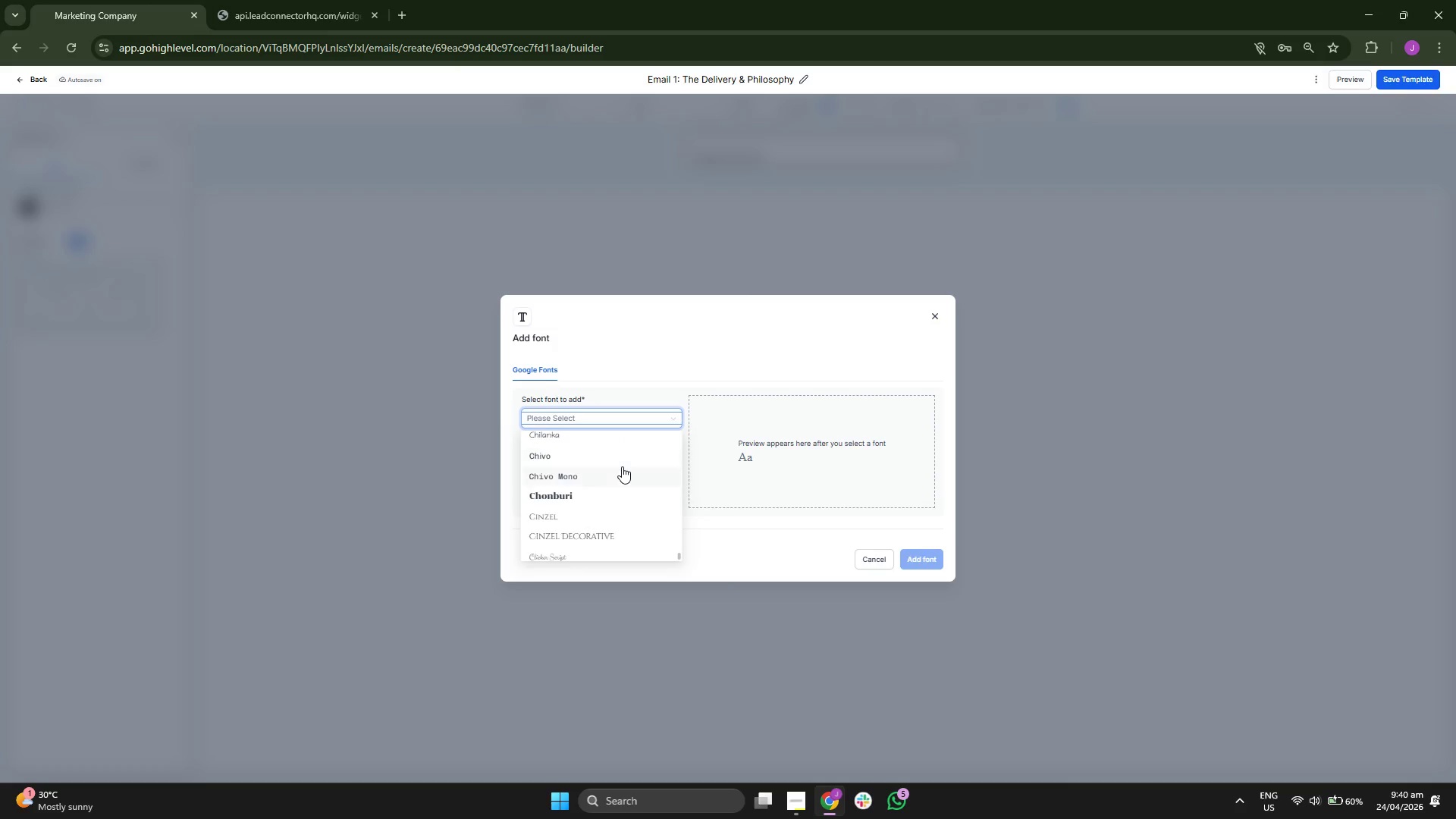 
type(play)
 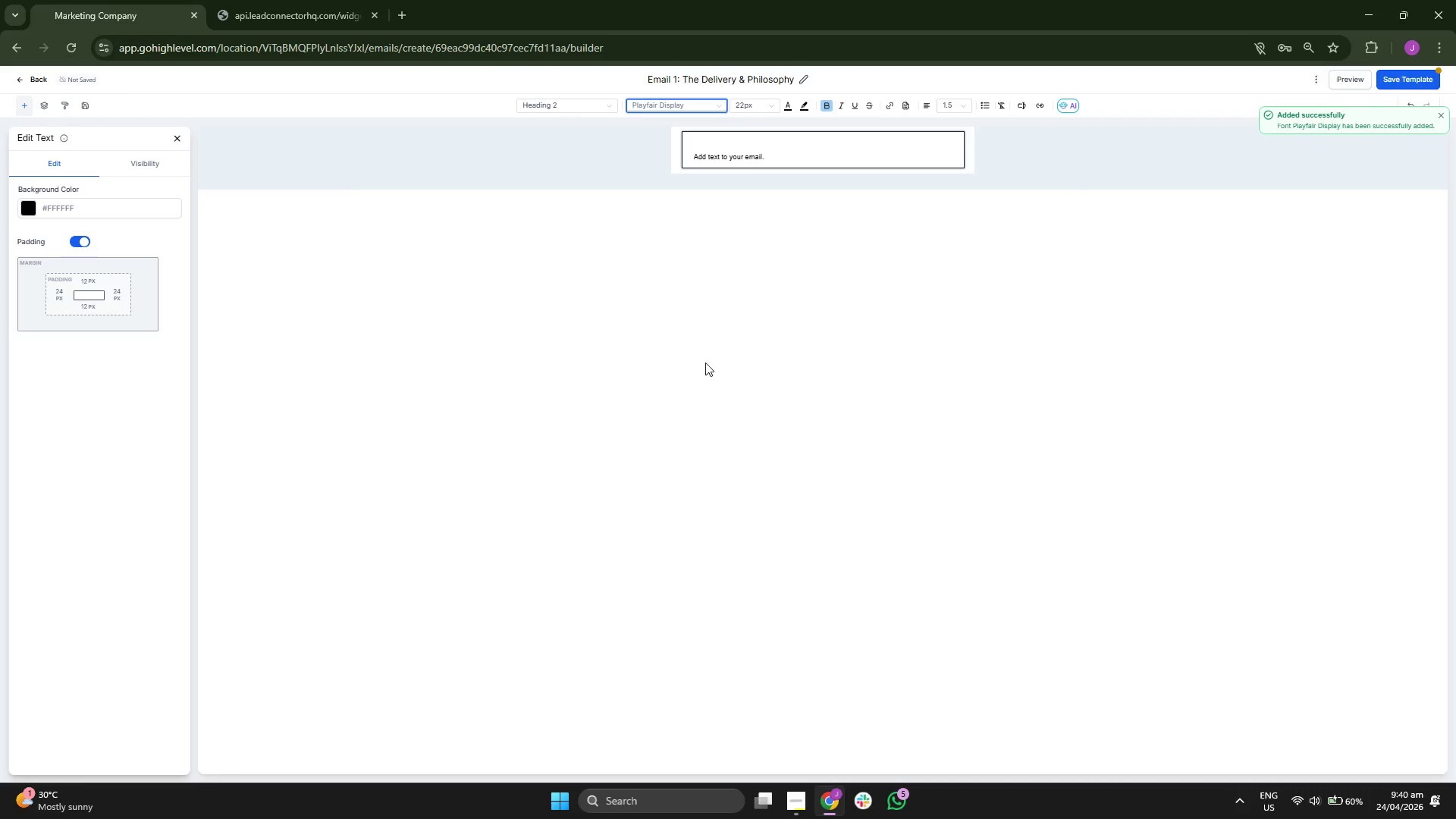 
left_click([728, 144])
 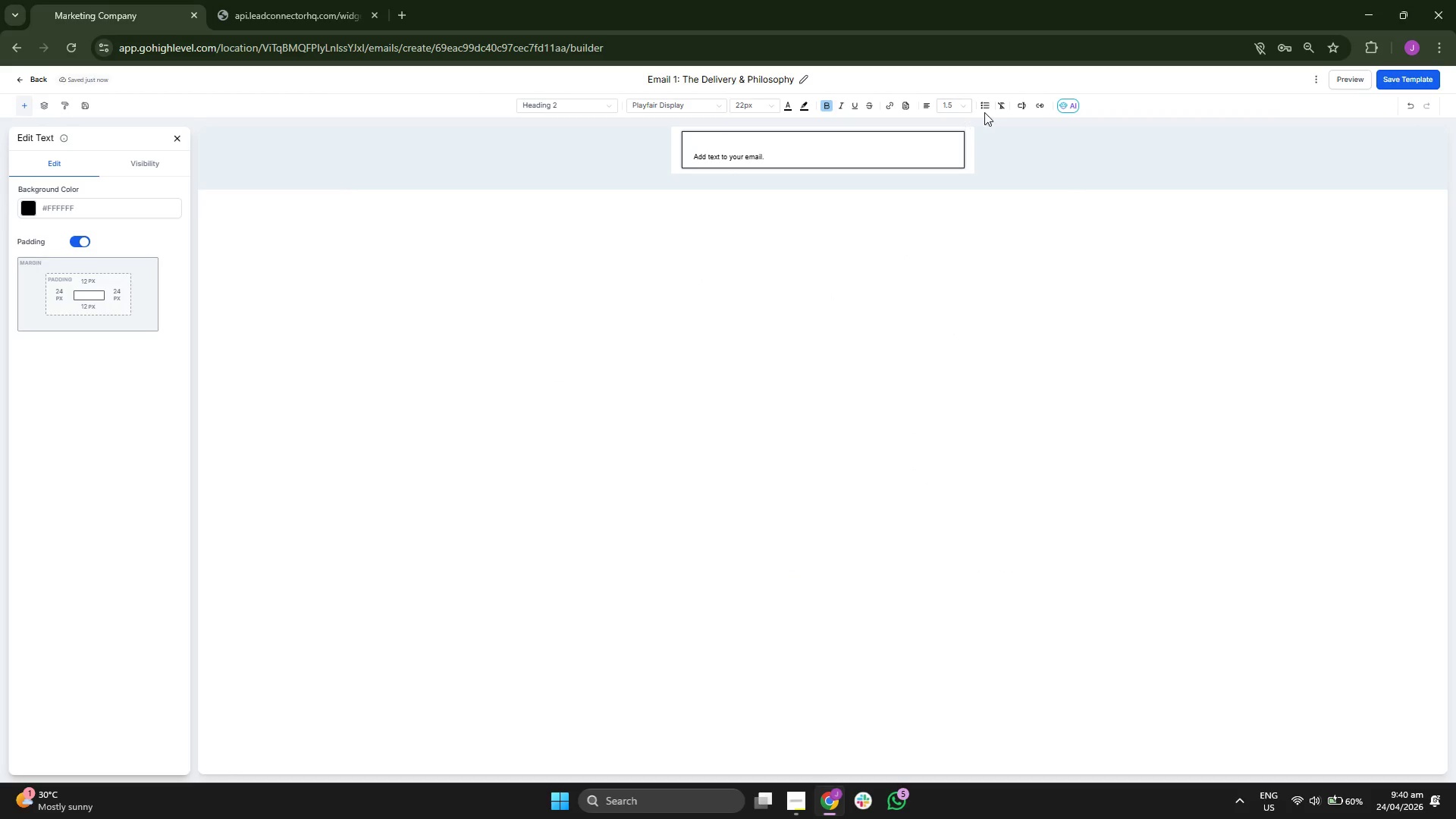 
left_click([927, 106])
 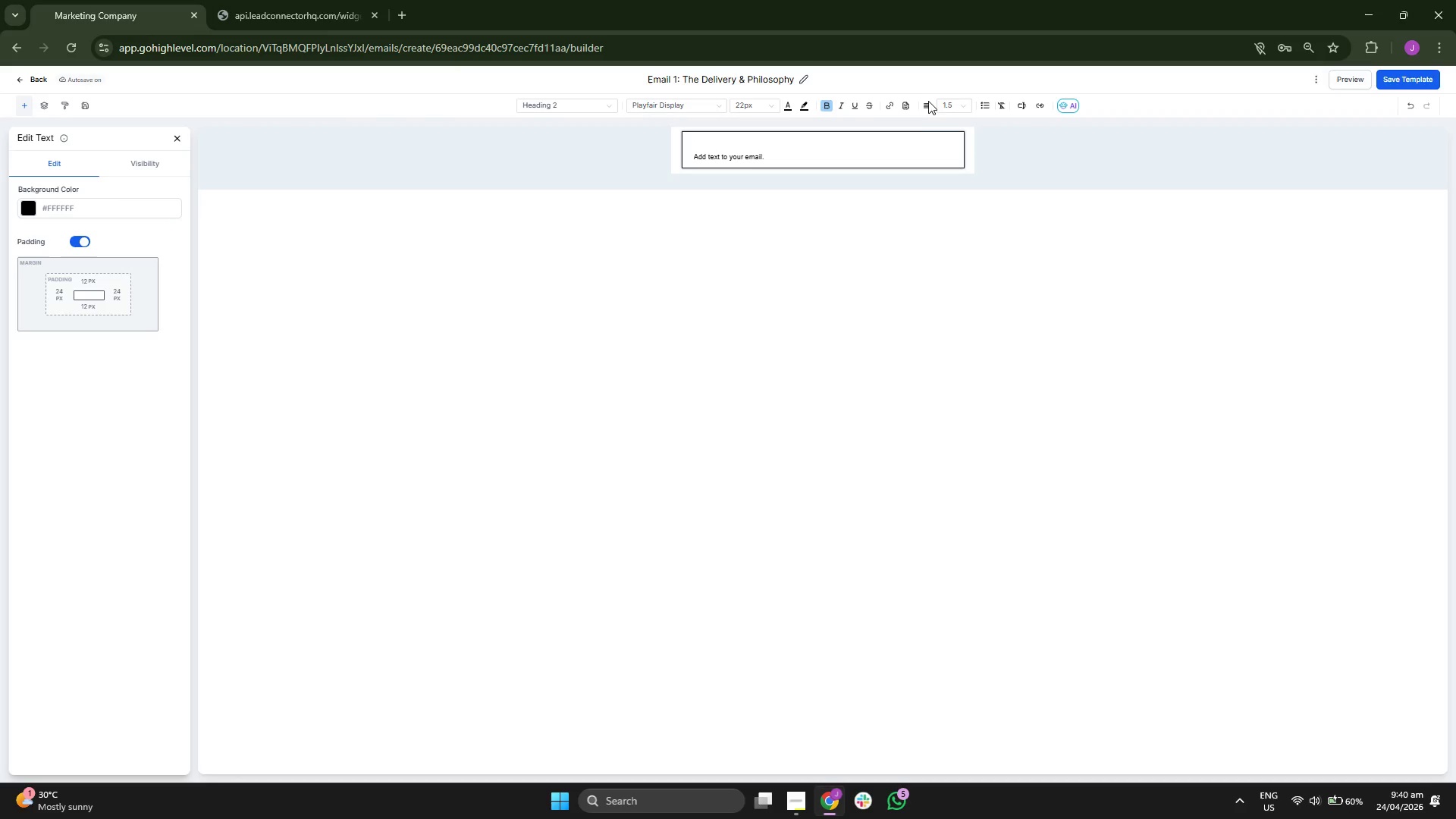 
left_click([917, 123])
 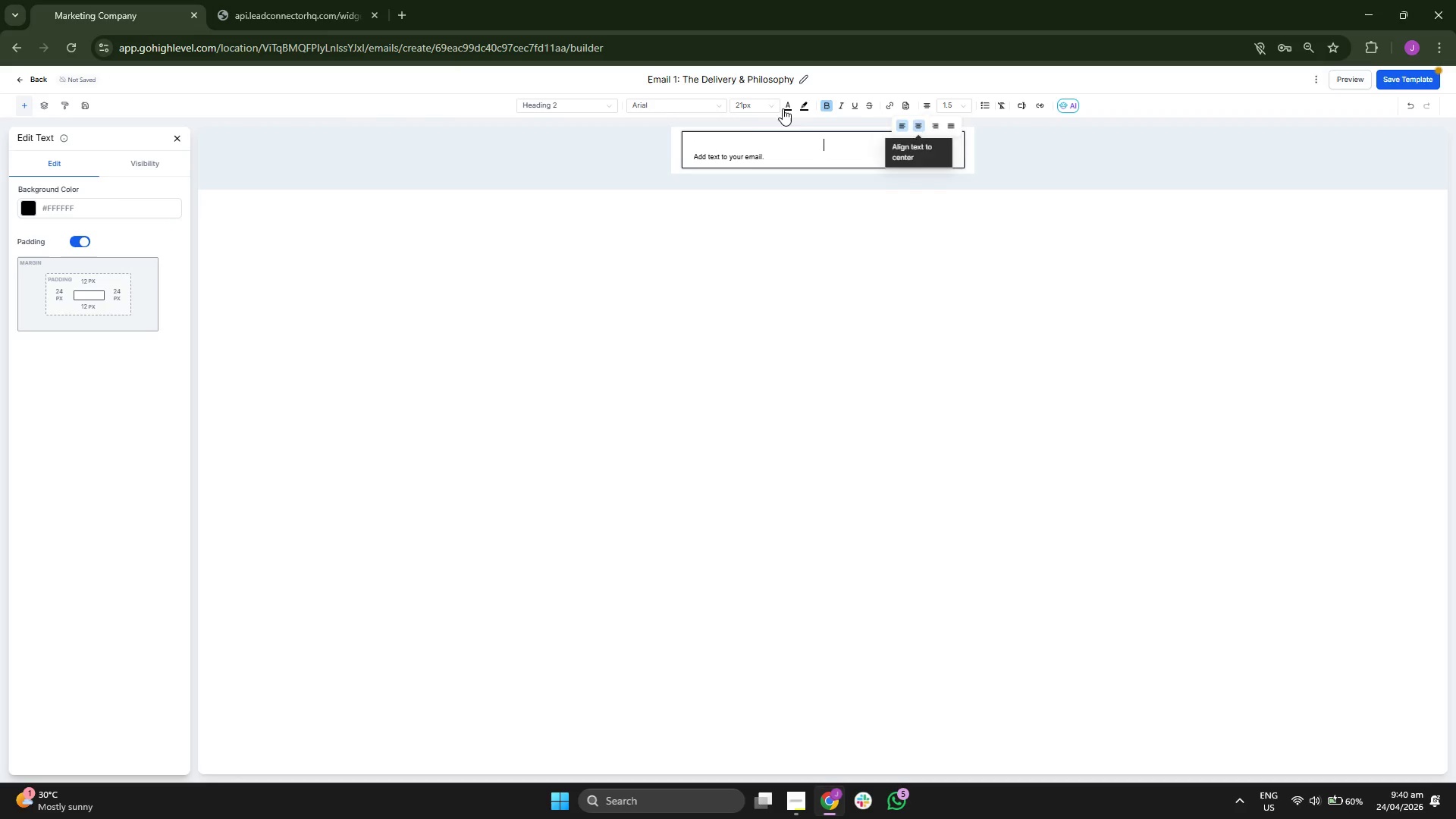 
left_click([750, 106])
 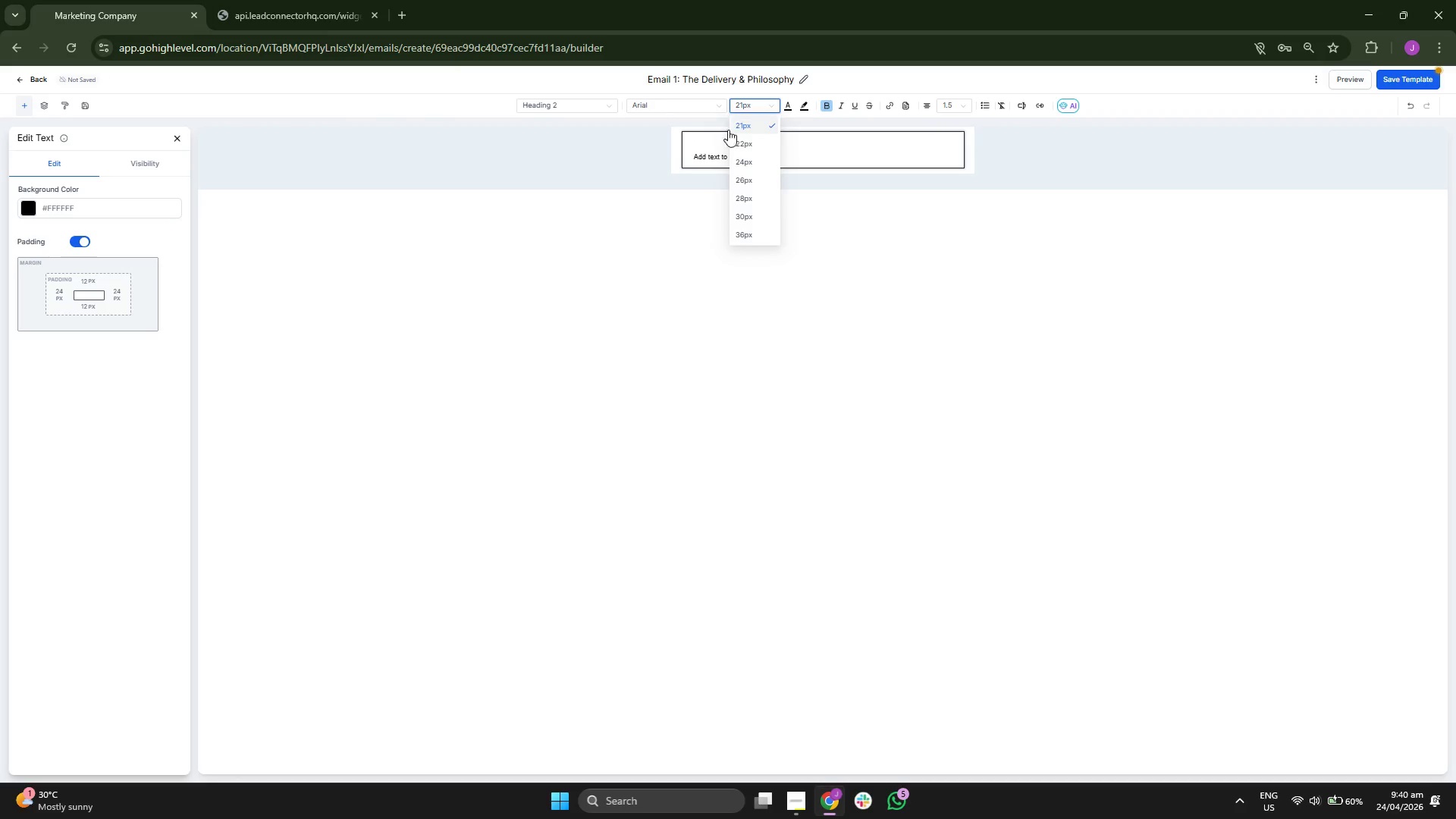 
scroll: coordinate [745, 169], scroll_direction: down, amount: 1.0
 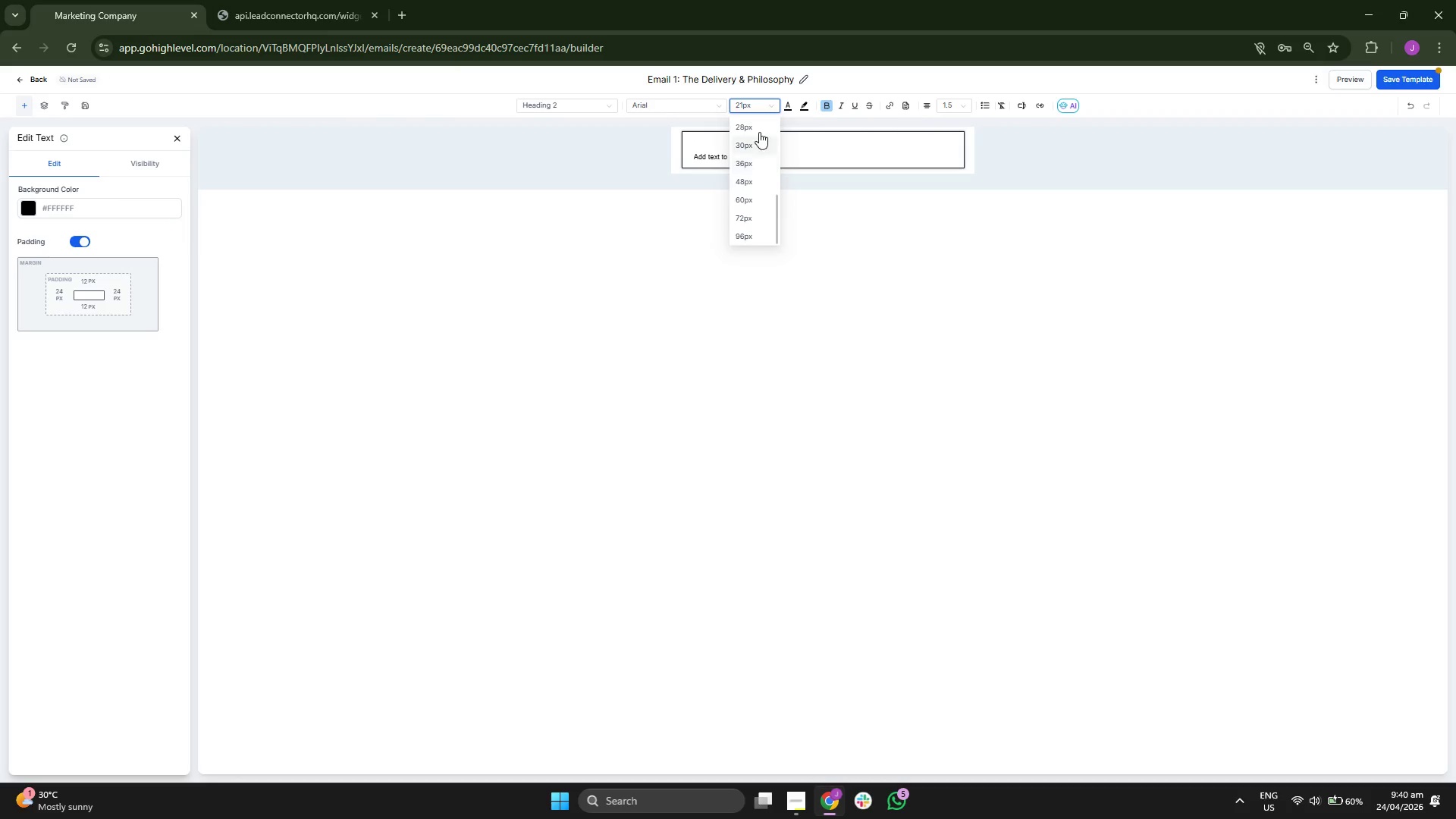 
left_click([757, 123])
 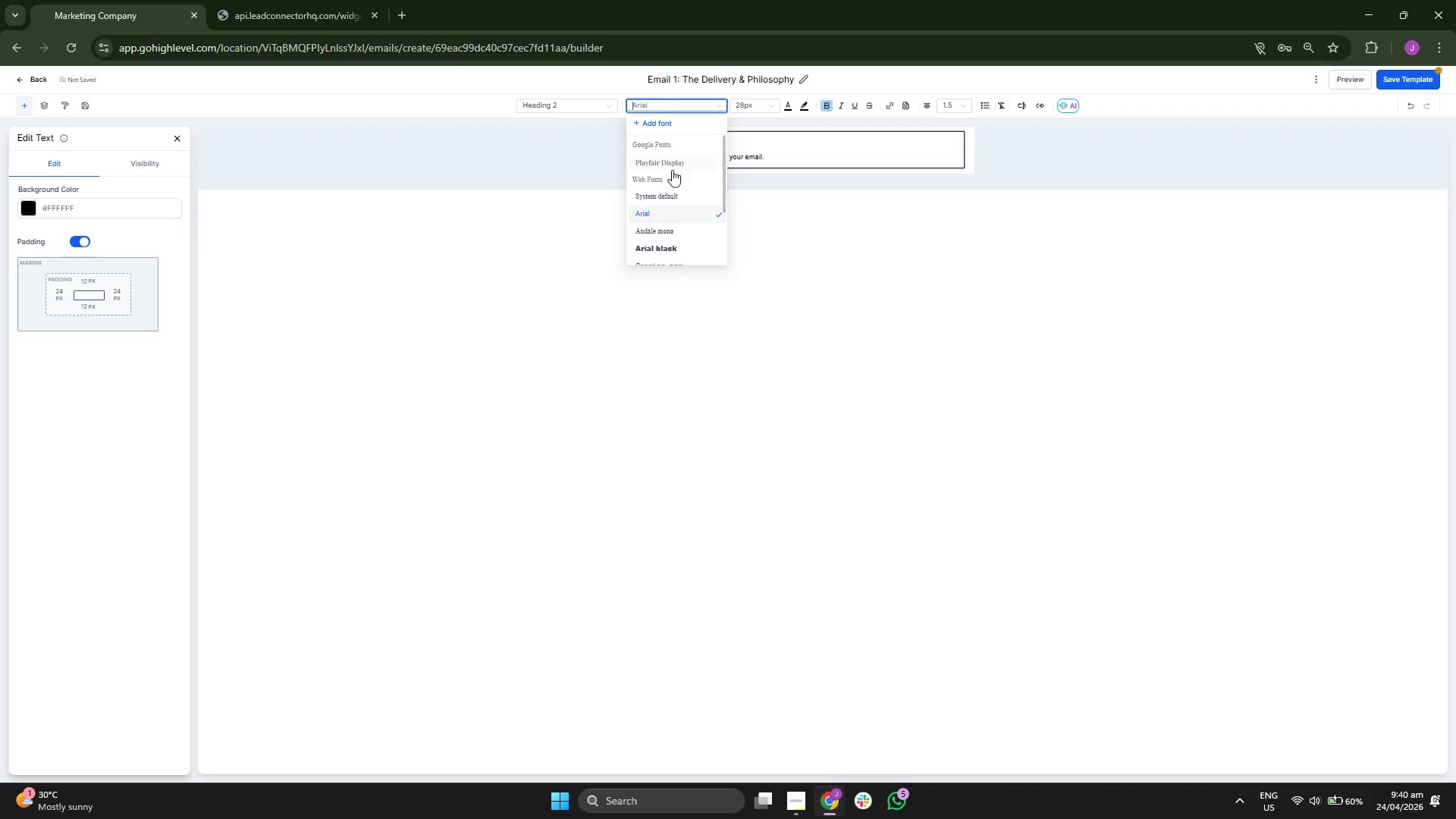 
left_click([672, 159])
 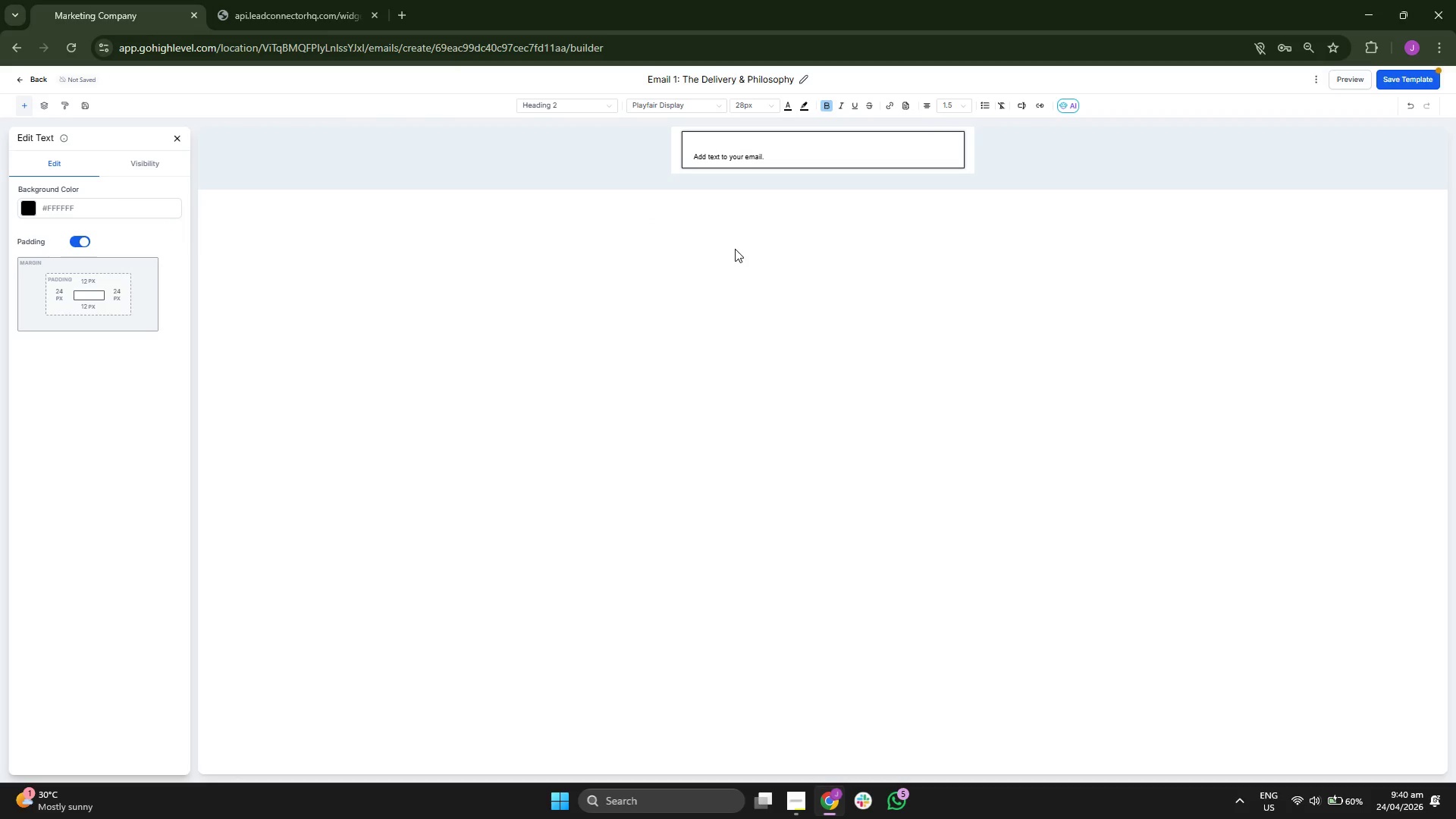 
type(PREPARATION IS EVERYTHING.)
 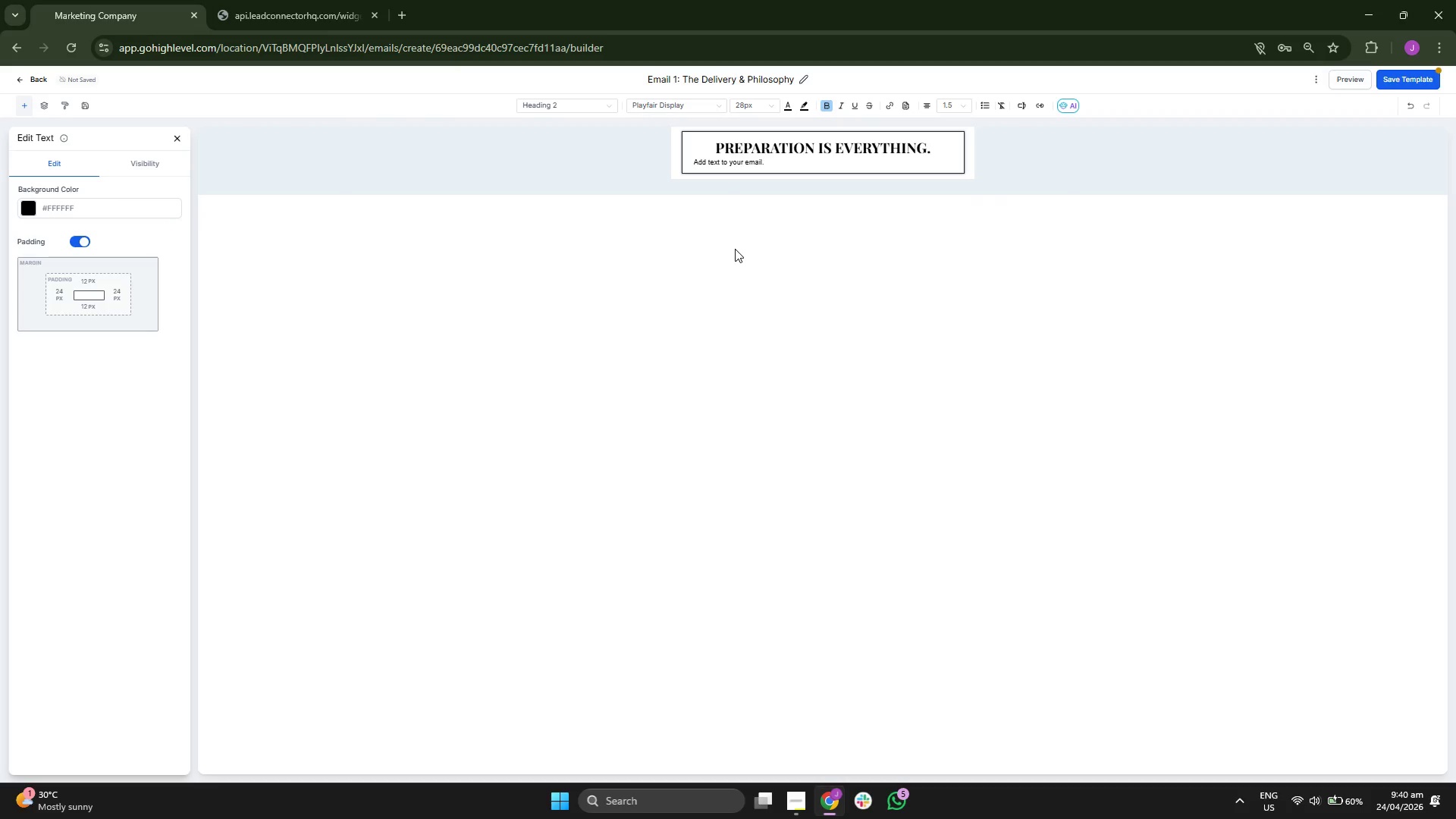 
key(ArrowDown)
 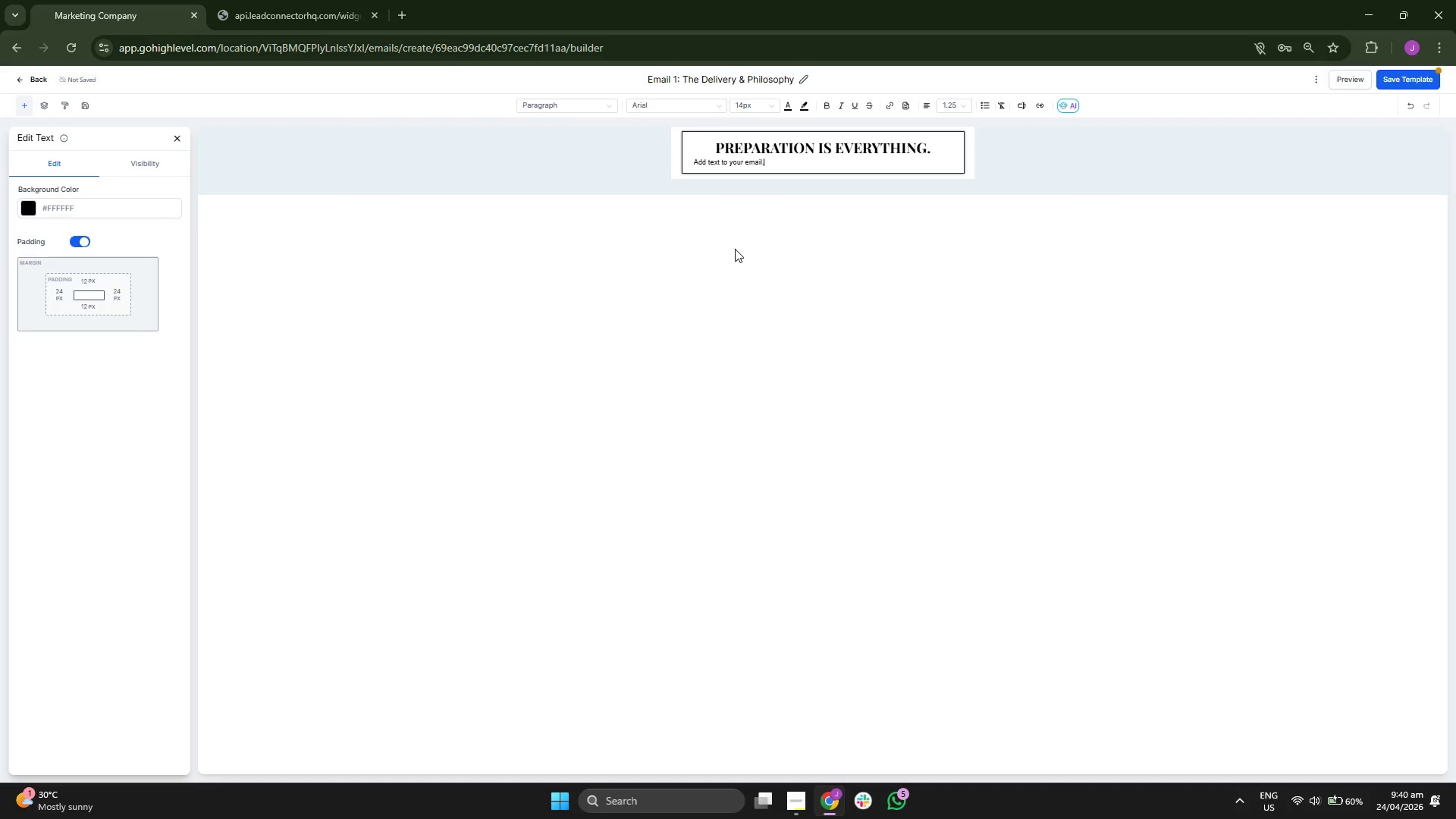 
key(Backspace)
 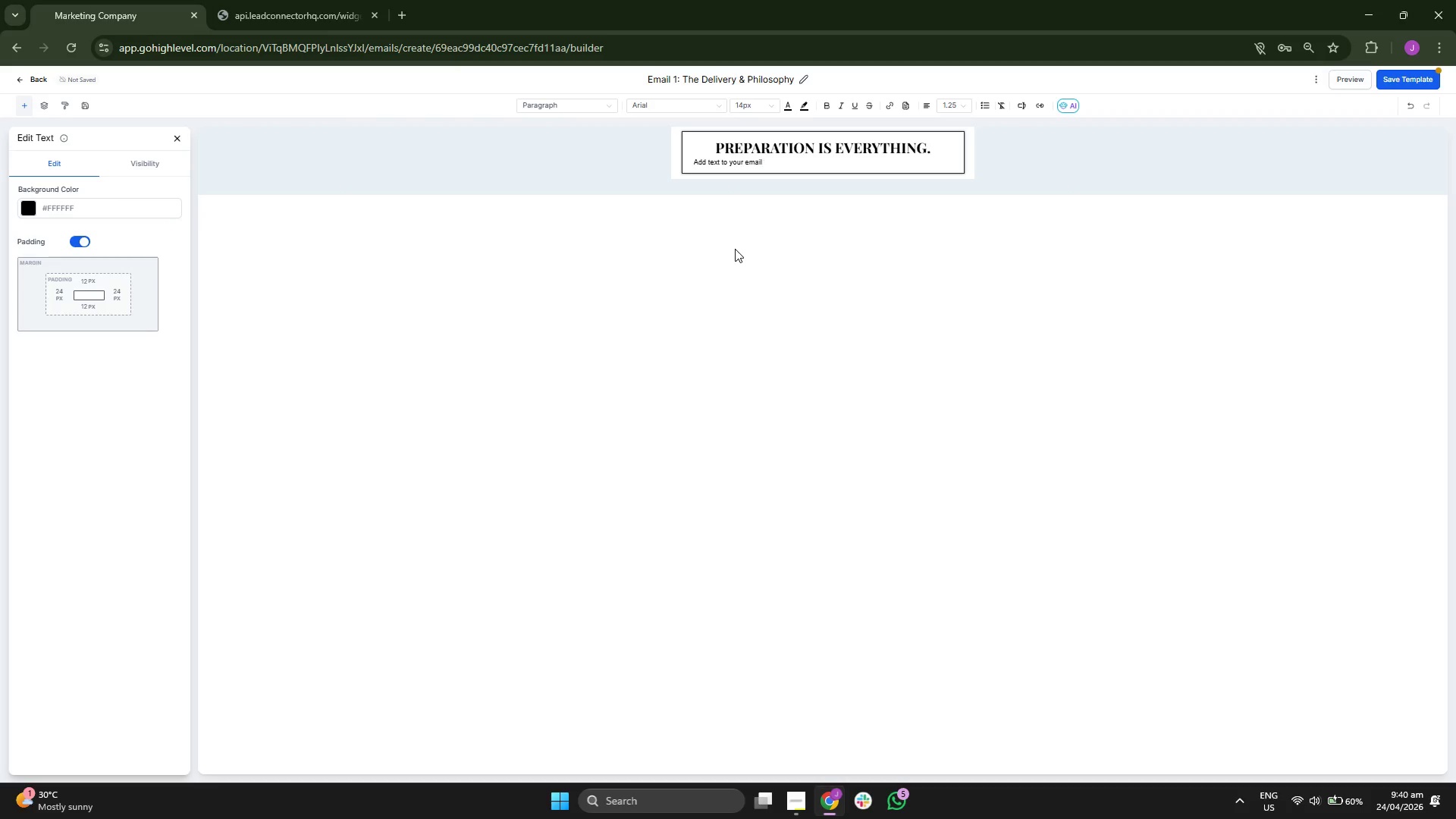 
key(Backspace)
 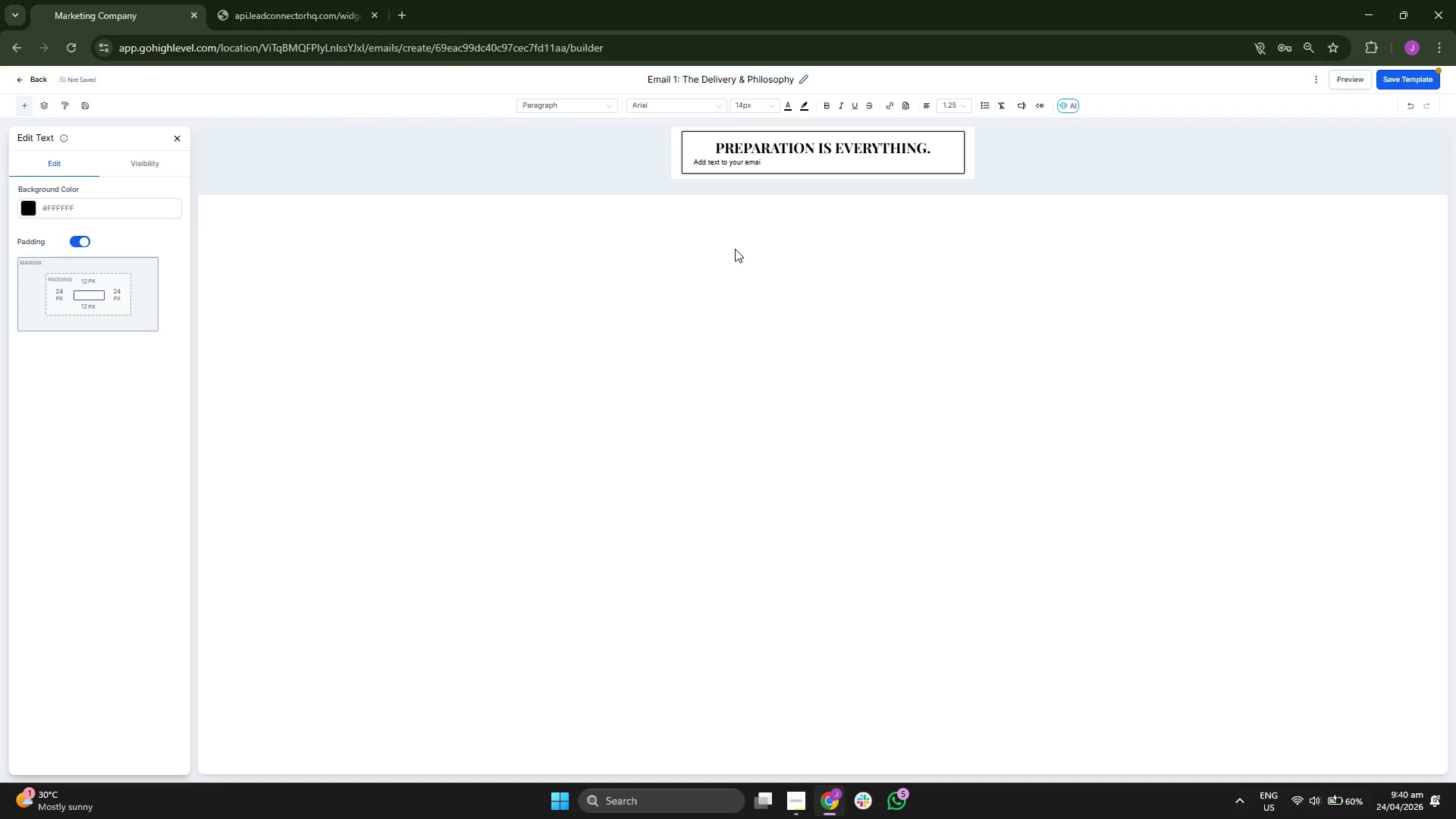 
key(Backspace)
 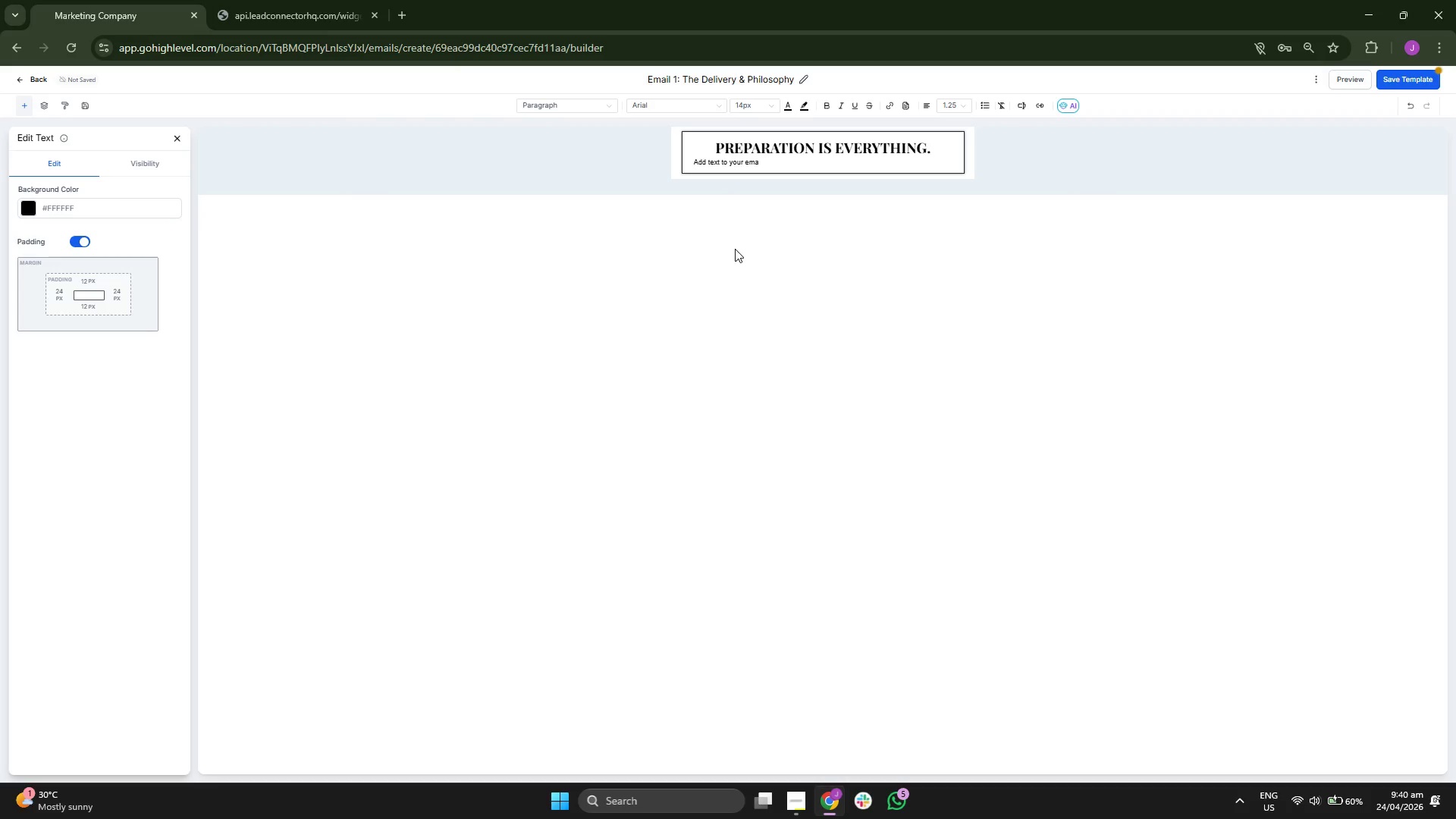 
key(Backspace)
 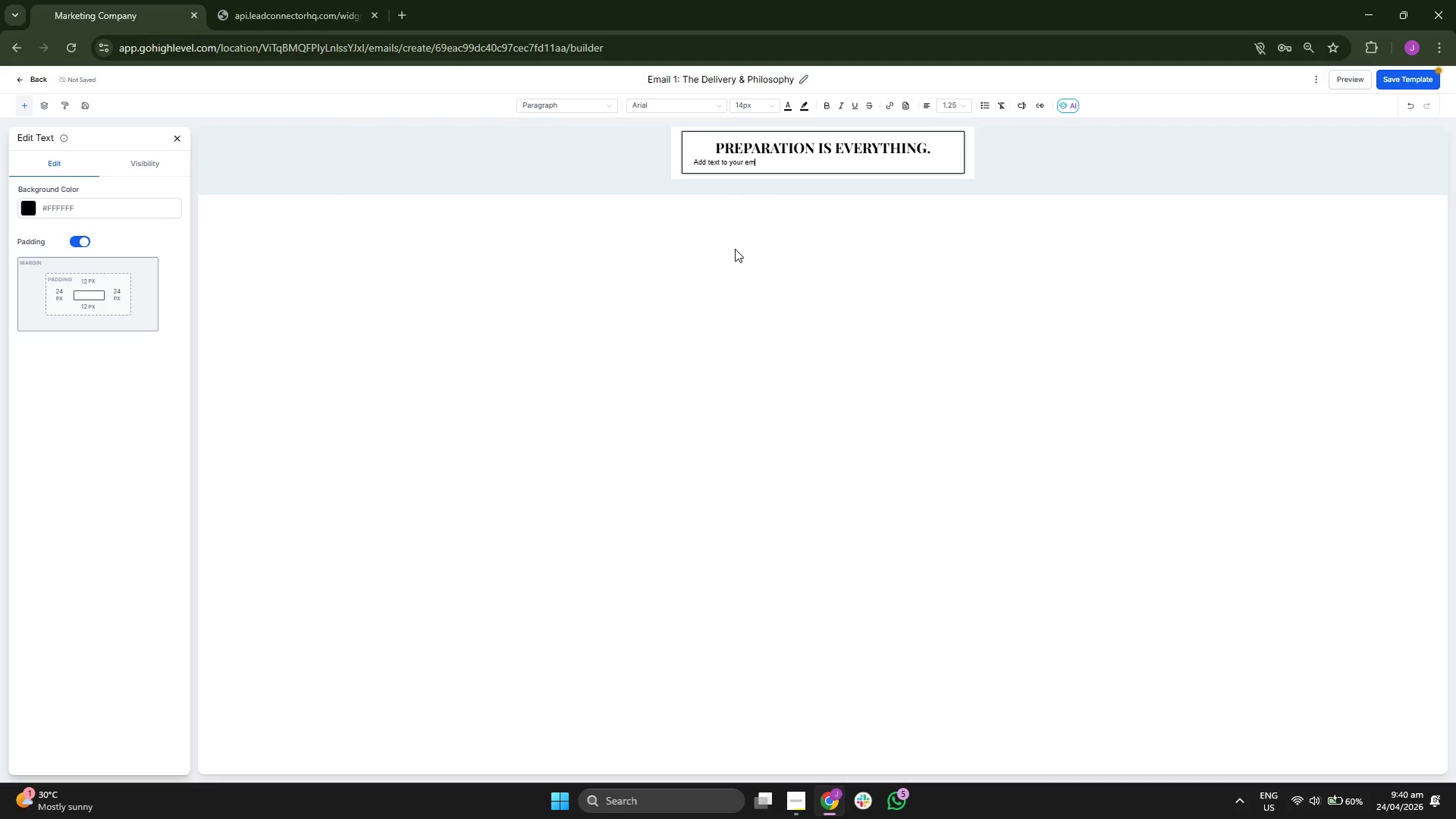 
key(Backspace)
 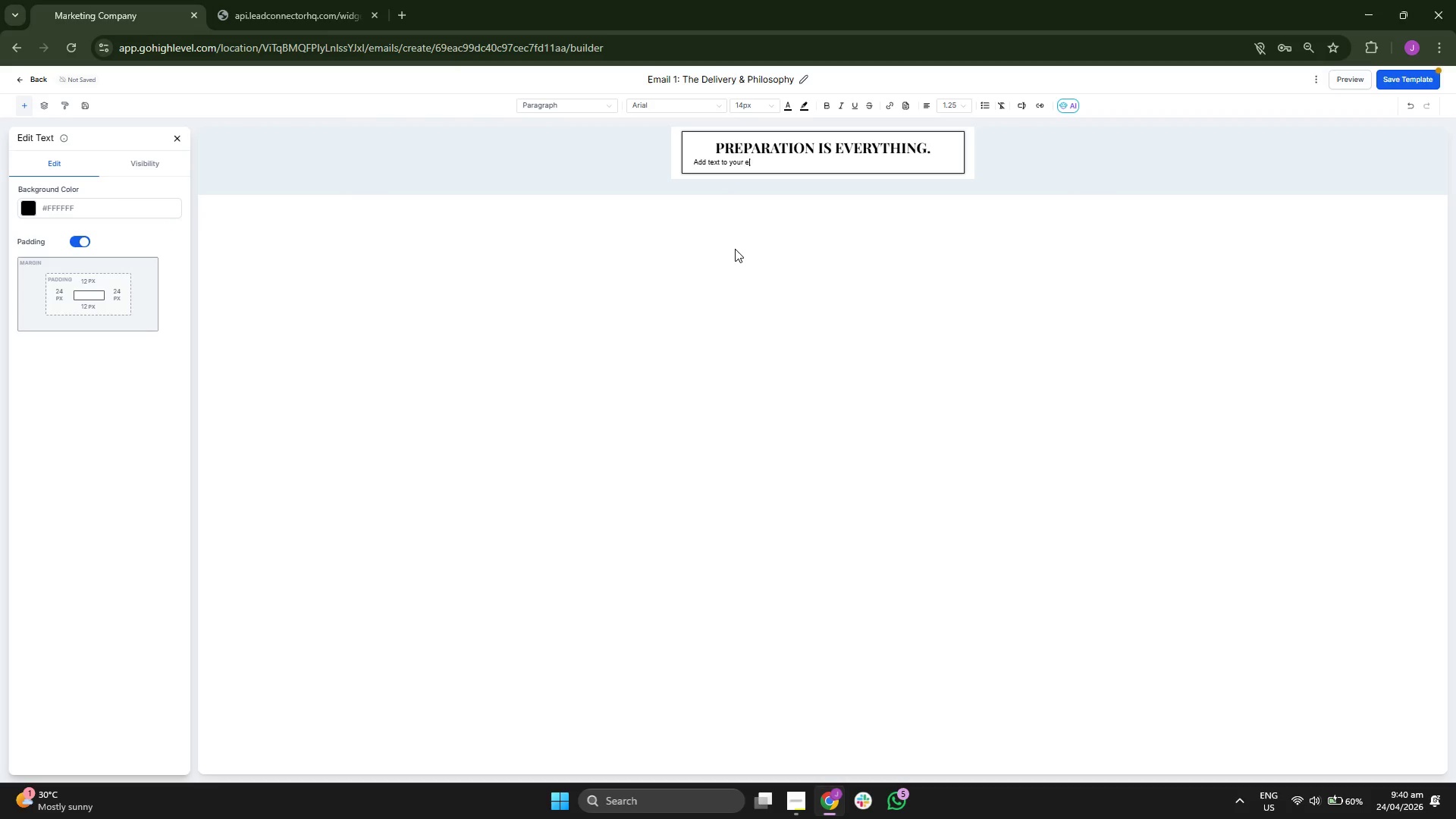 
key(Backspace)
 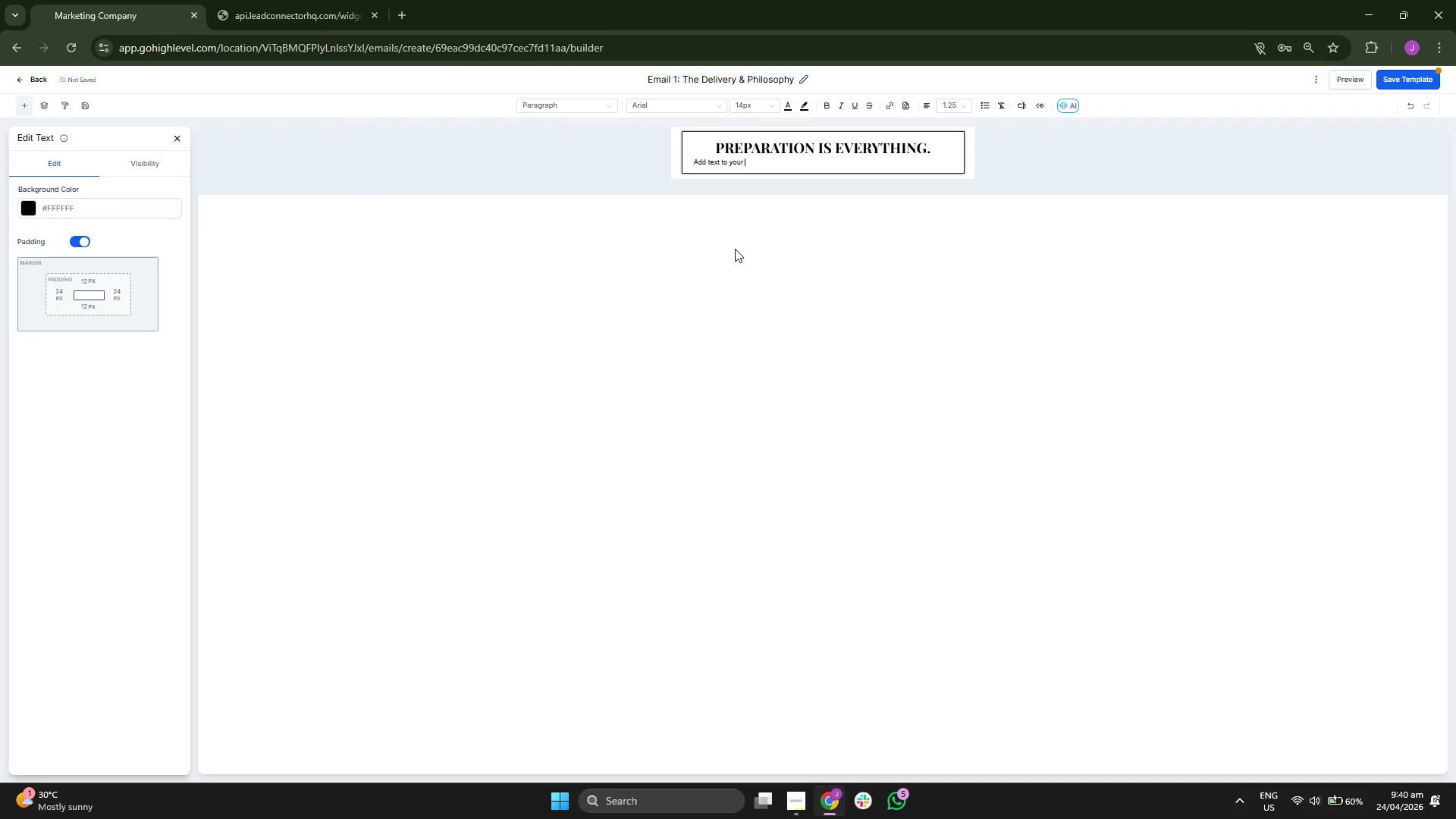 
key(Backspace)
 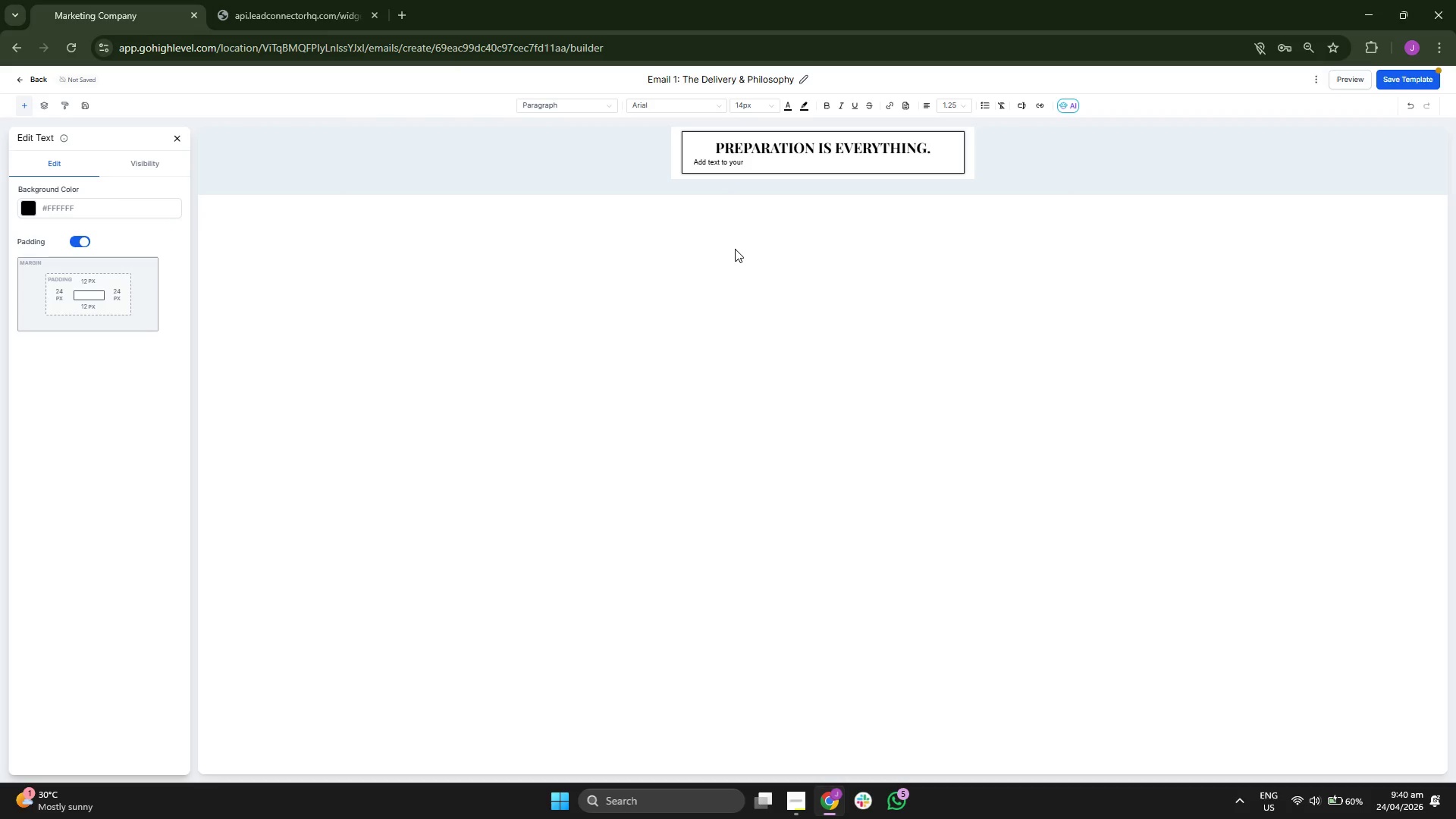 
key(Backspace)
 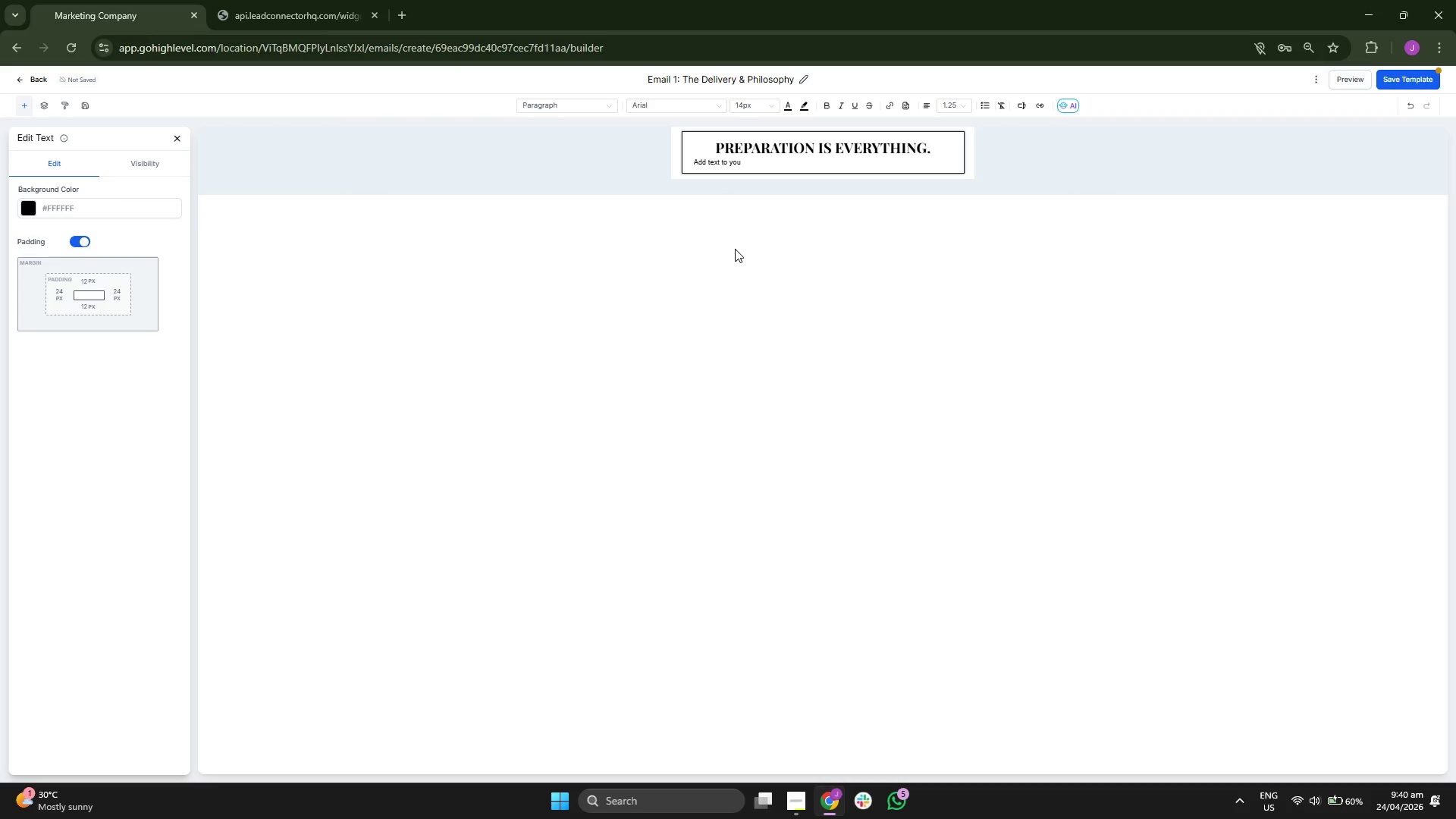 
key(Backspace)
 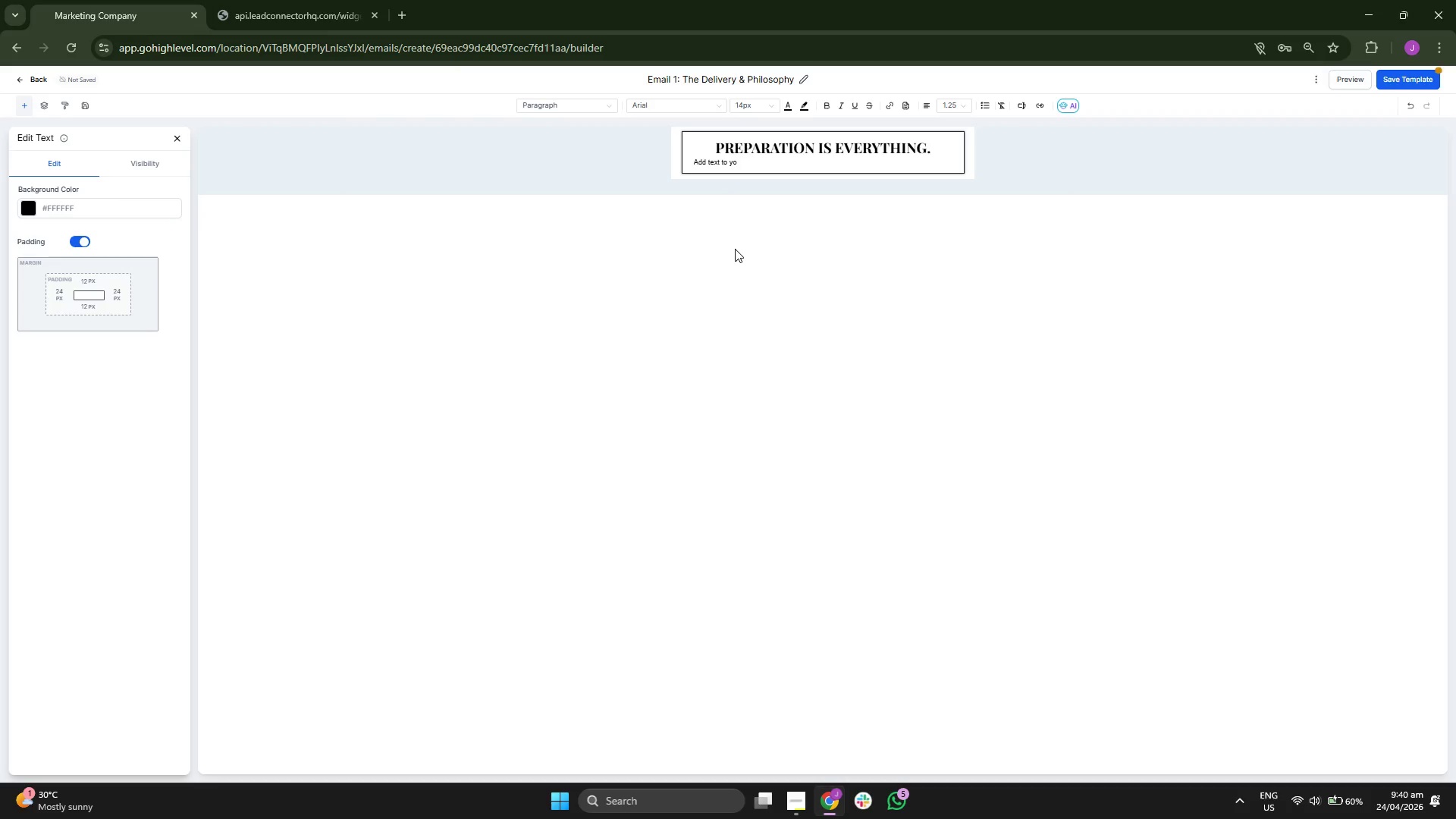 
key(Backspace)
 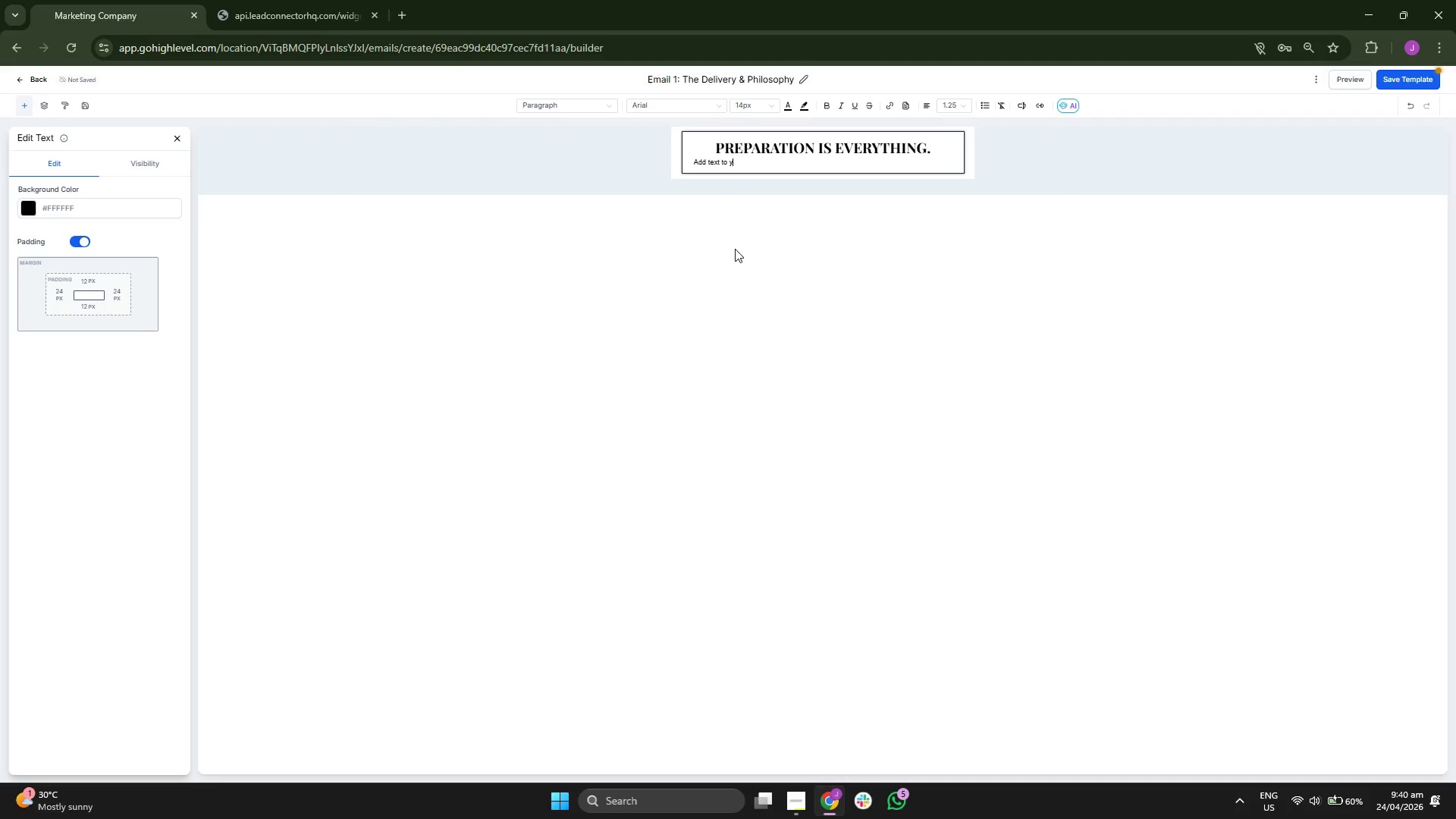 
key(Backspace)
 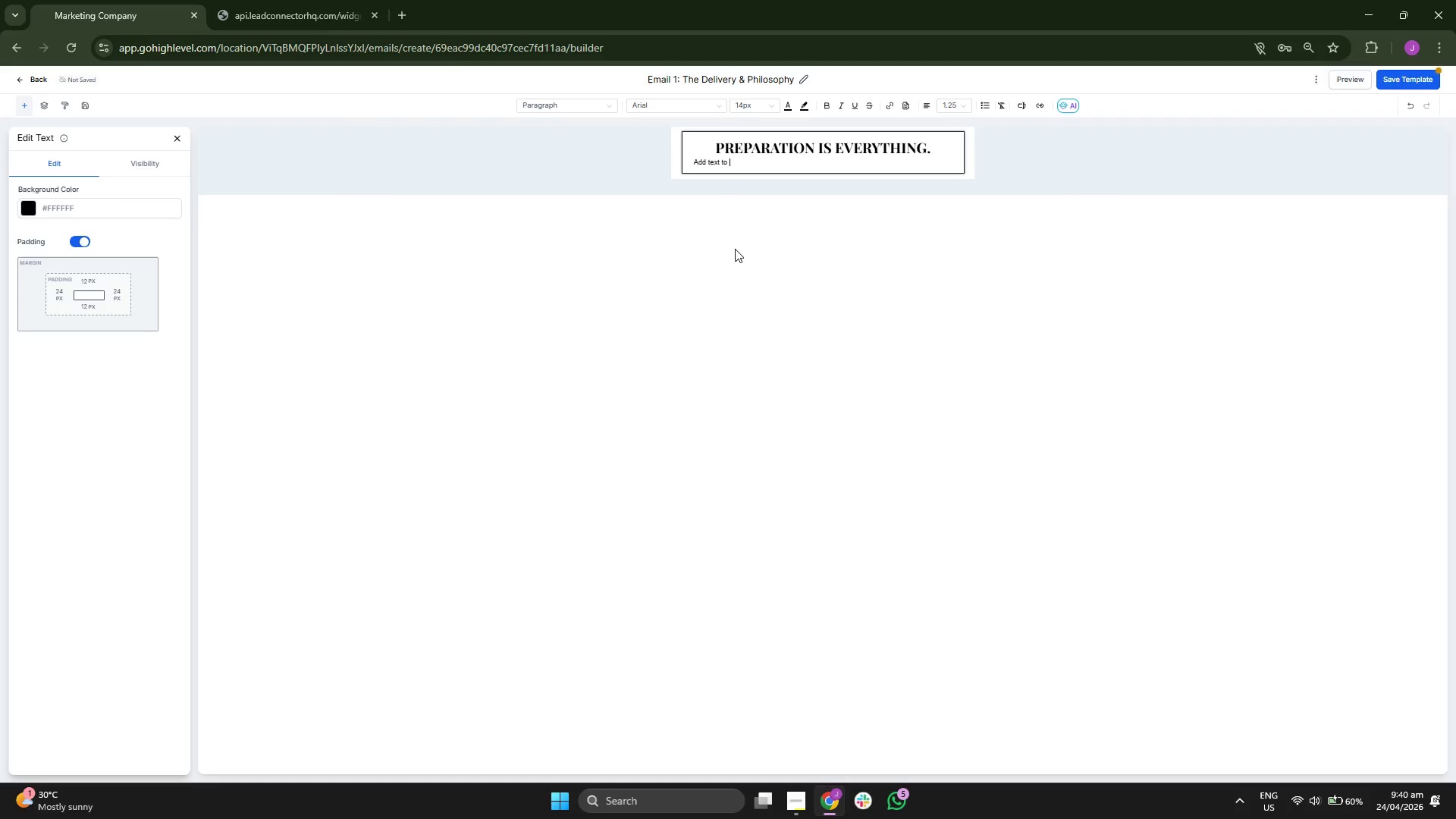 
key(Backspace)
 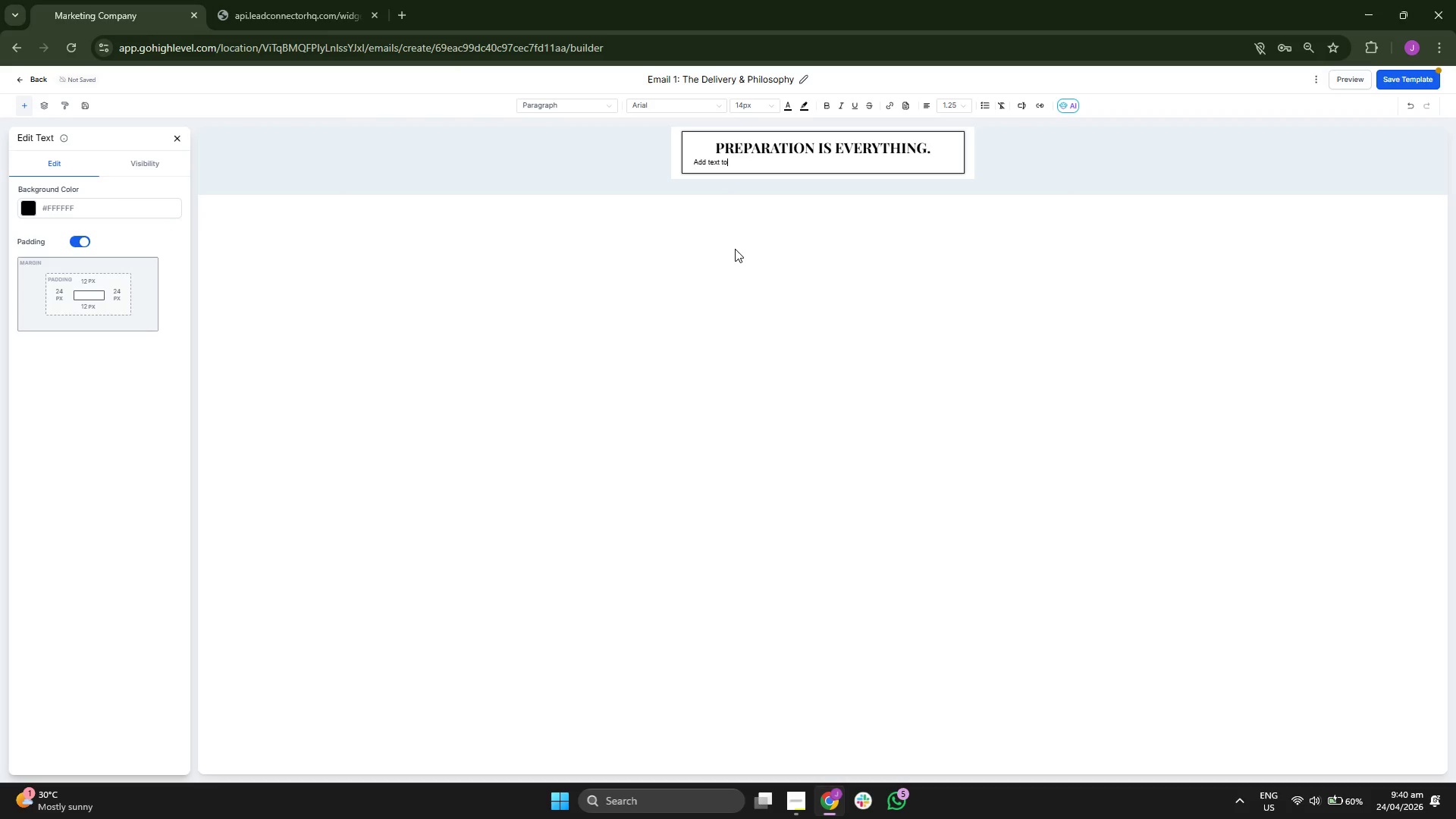 
key(Backspace)
 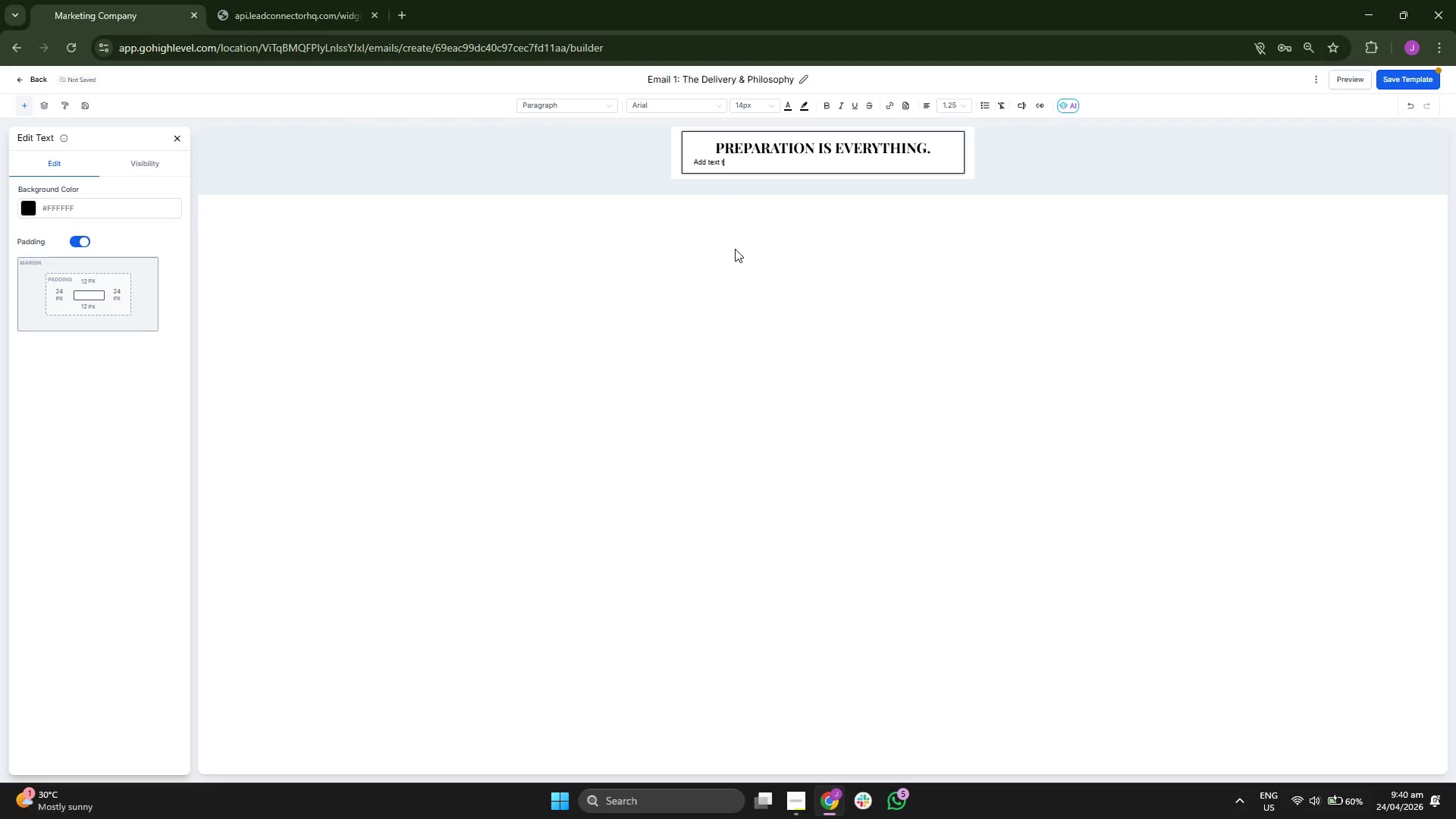 
key(Backspace)
 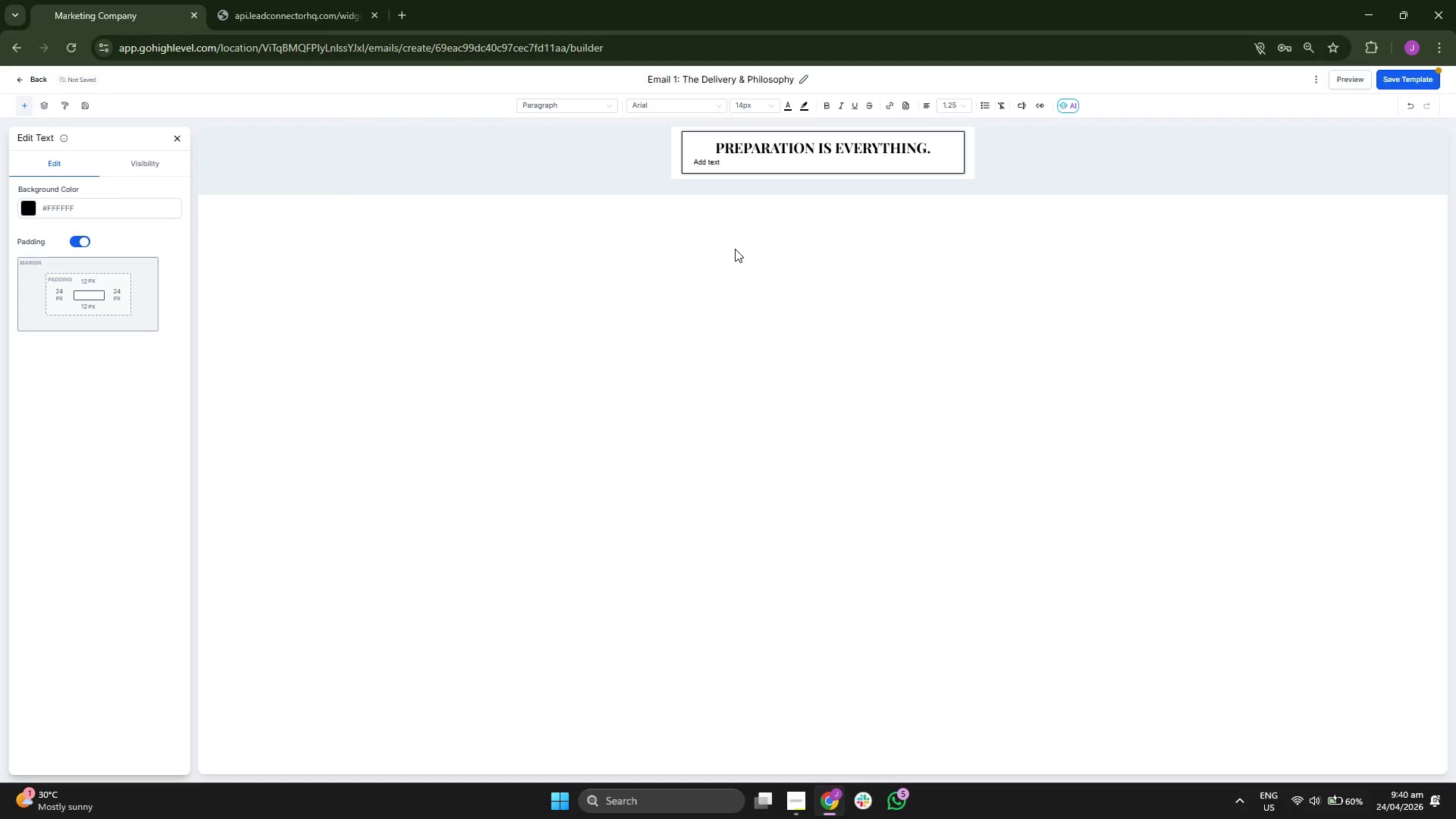 
key(Backspace)
 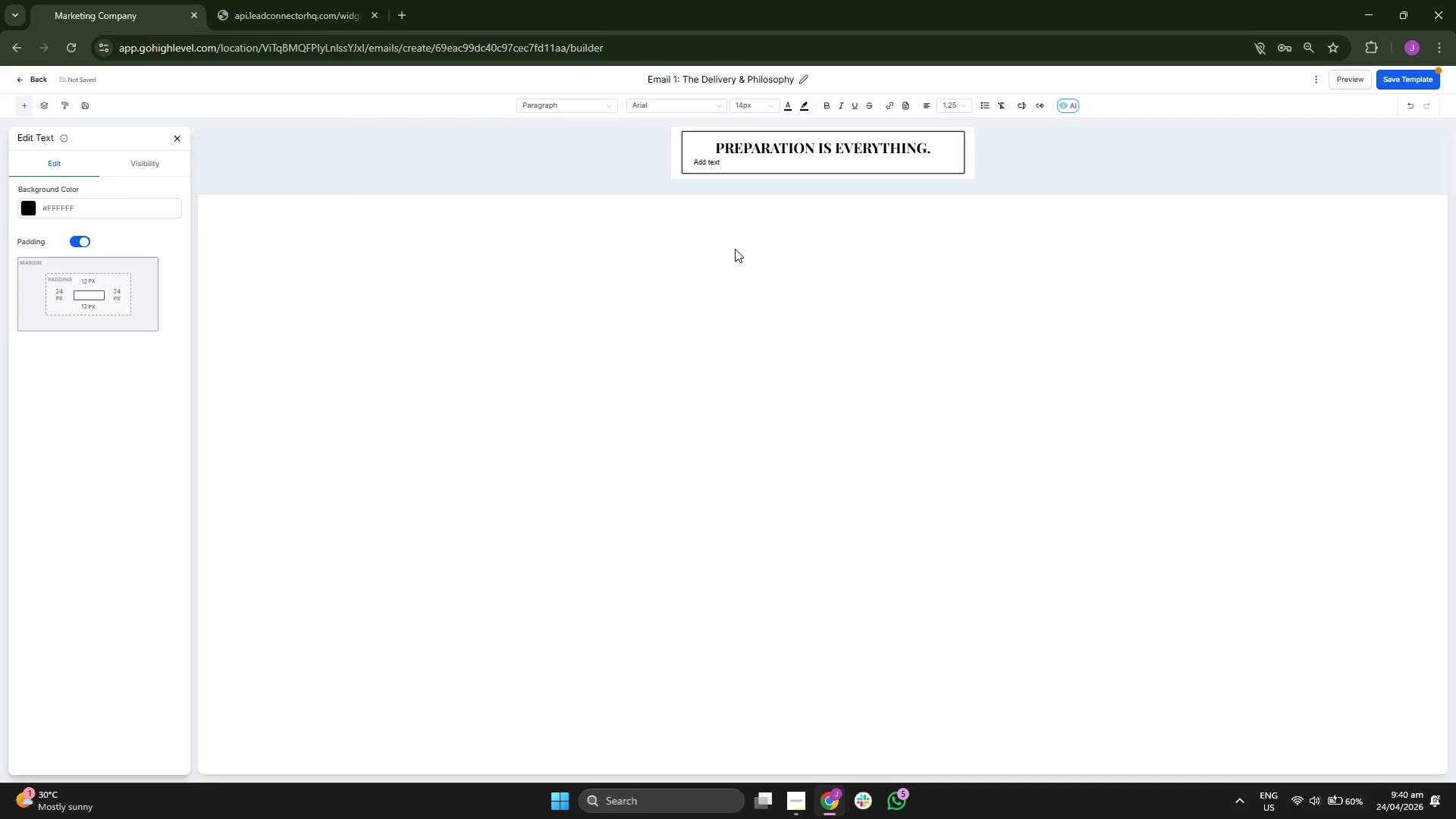 
key(Backspace)
 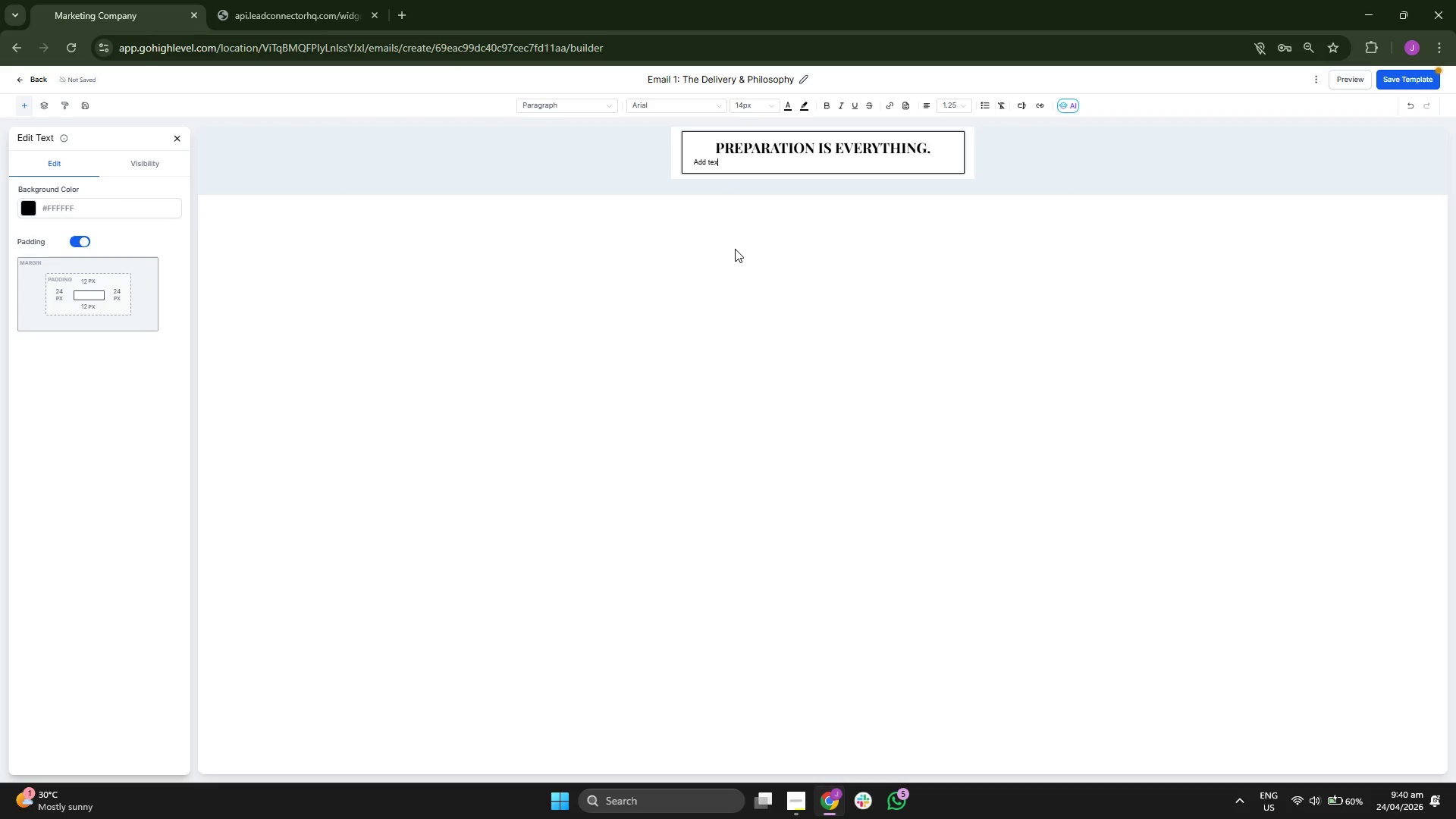 
key(Backspace)
 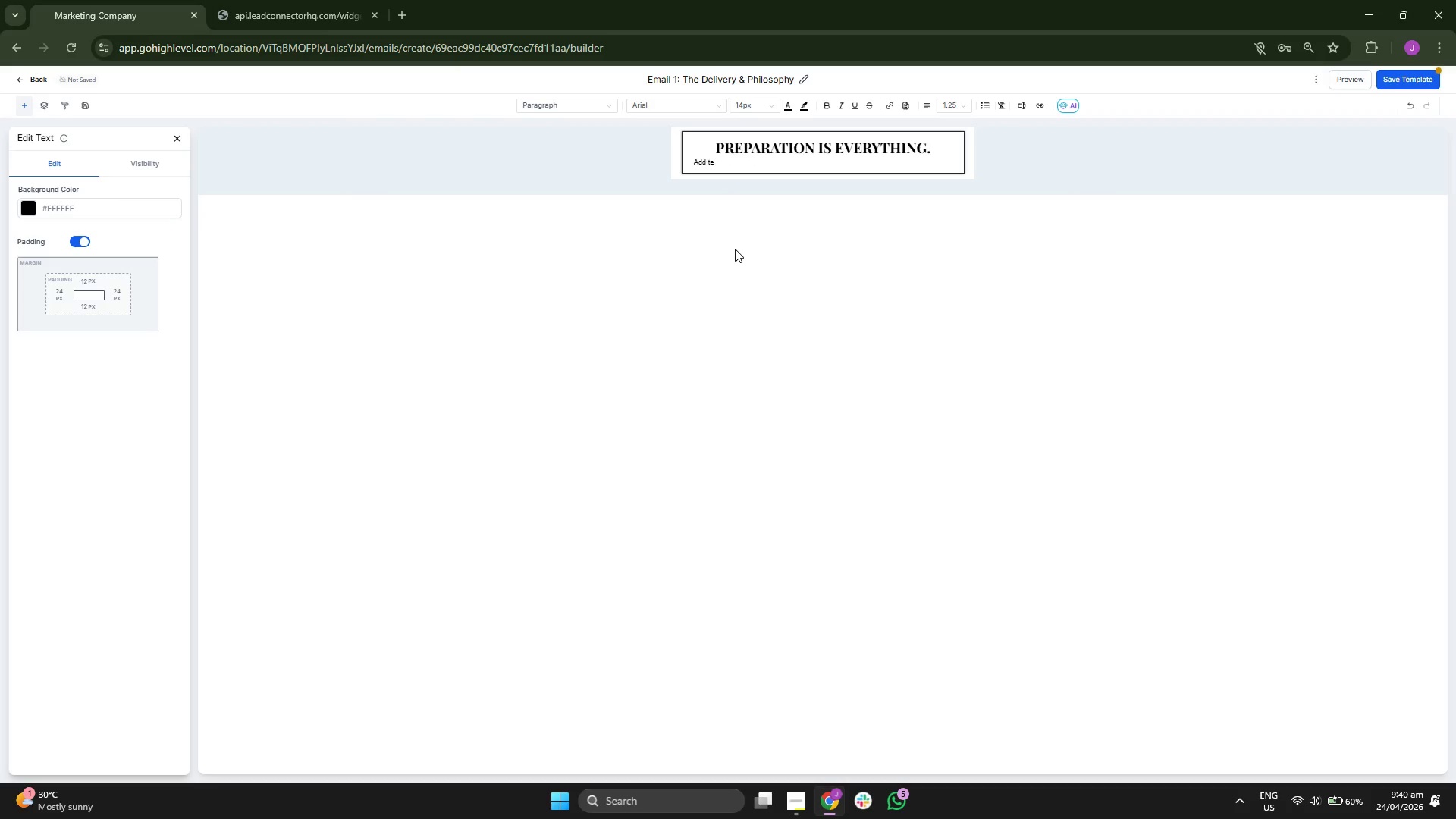 
key(Backspace)
 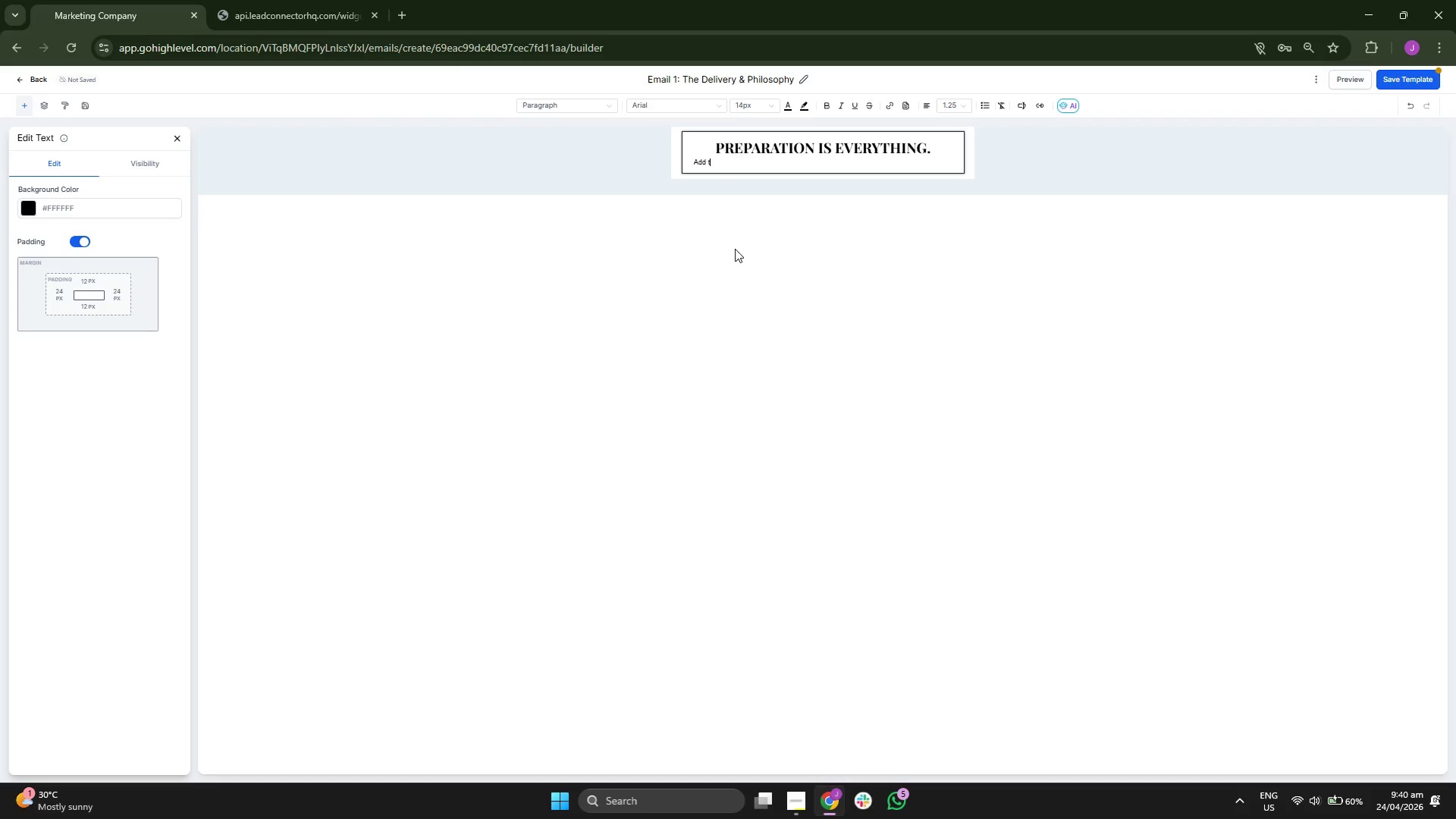 
key(Backspace)
 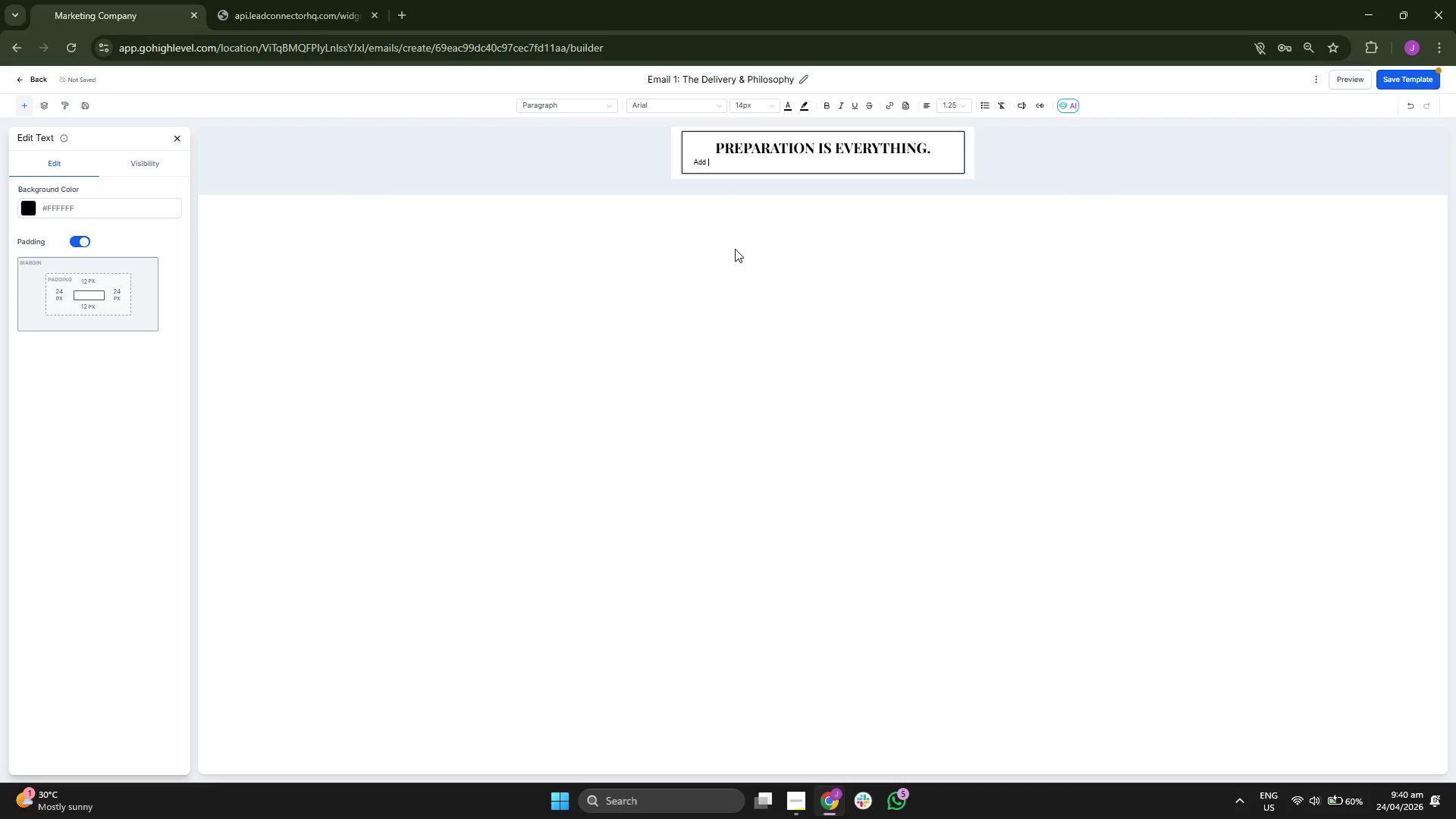 
key(Backspace)
 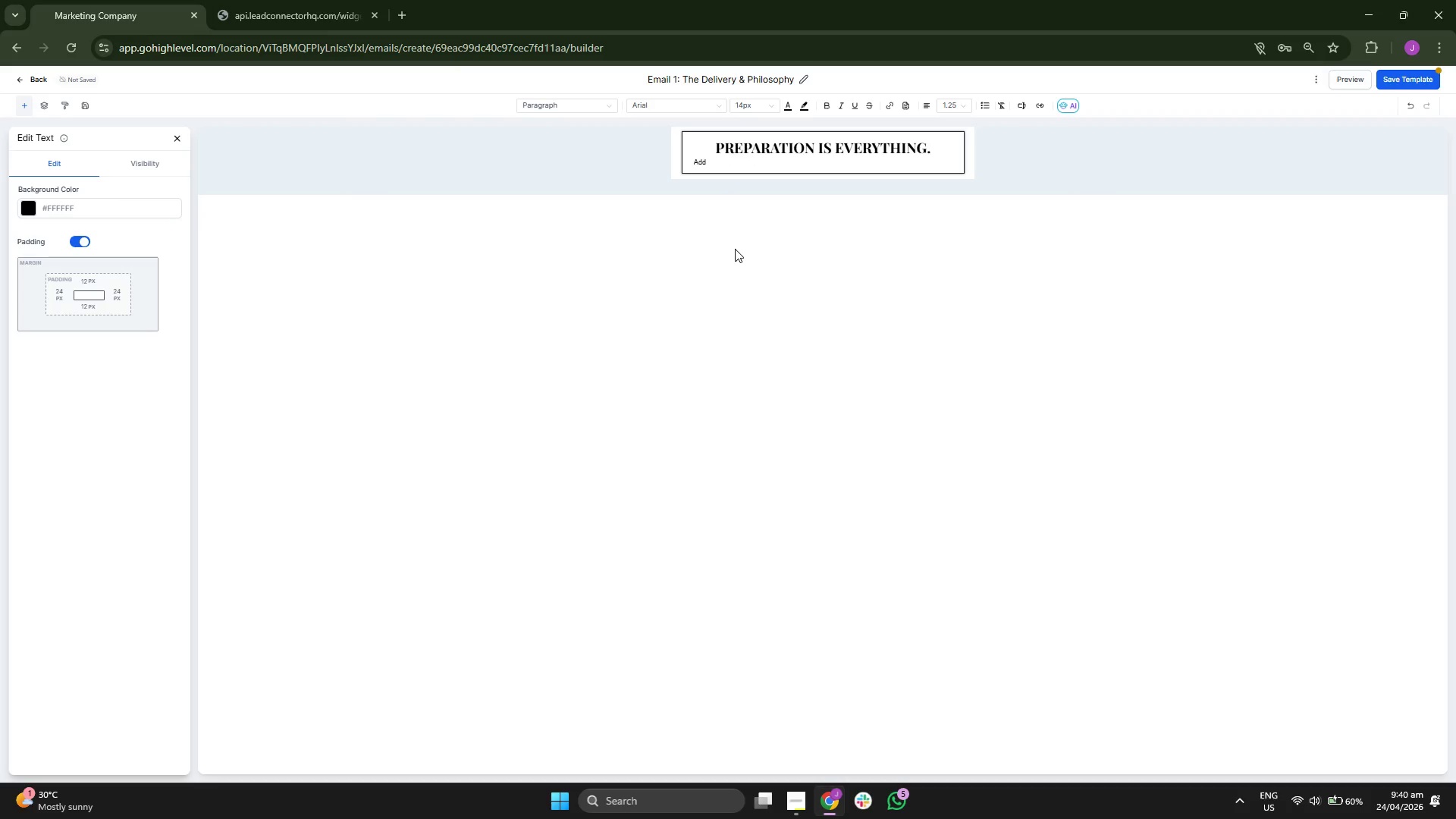 
key(Backspace)
 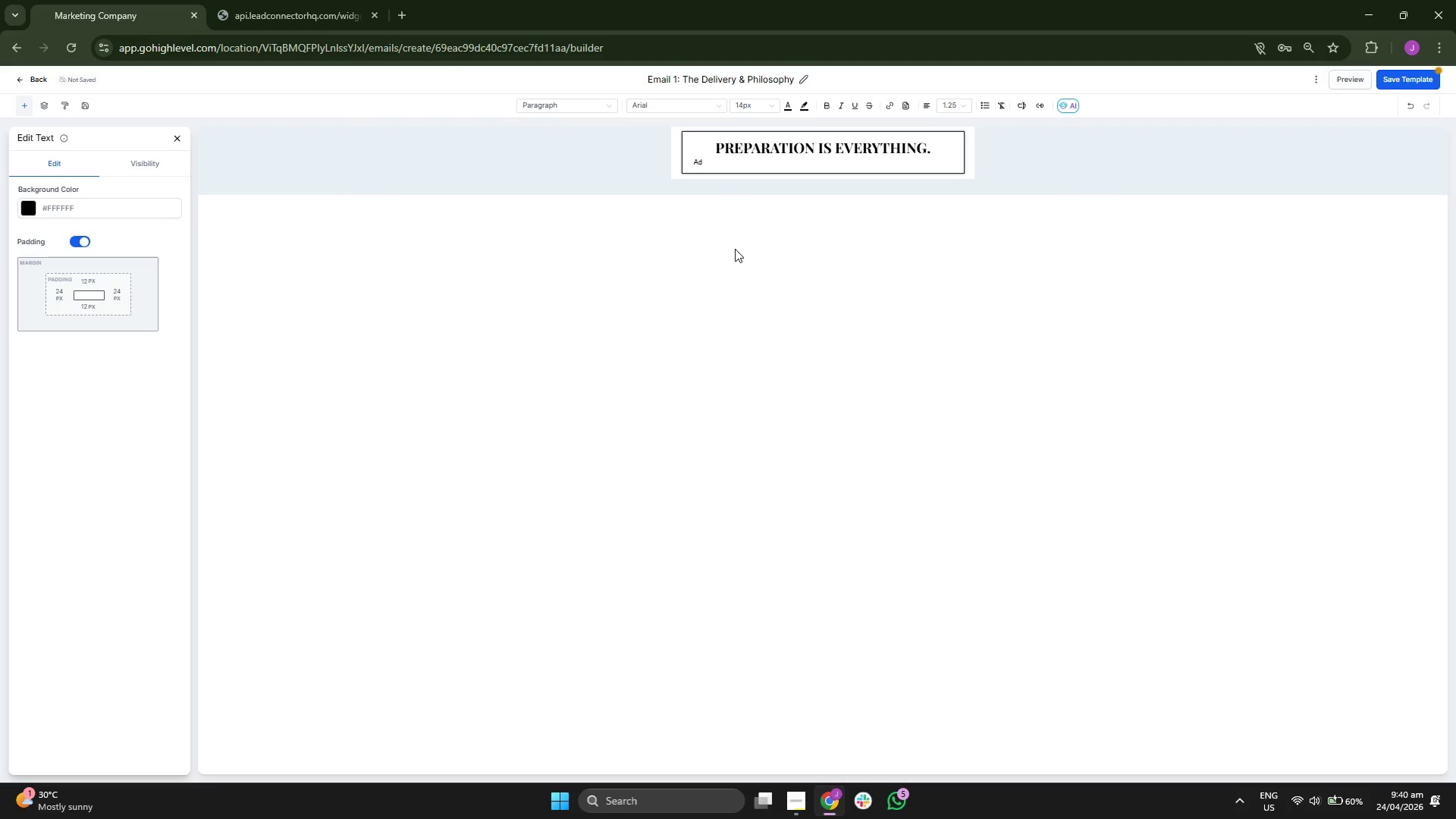 
key(Backspace)
 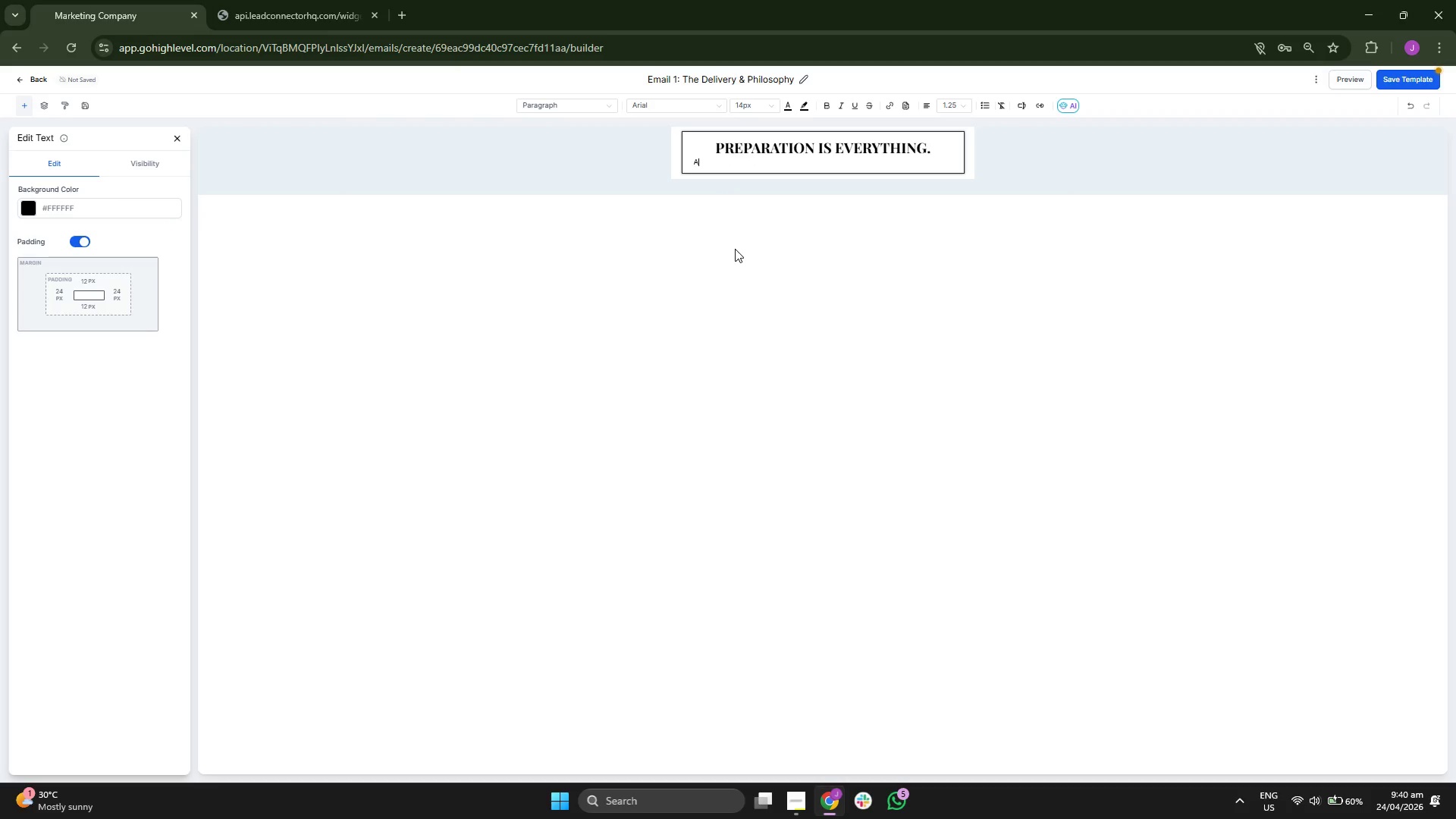 
key(Backspace)
 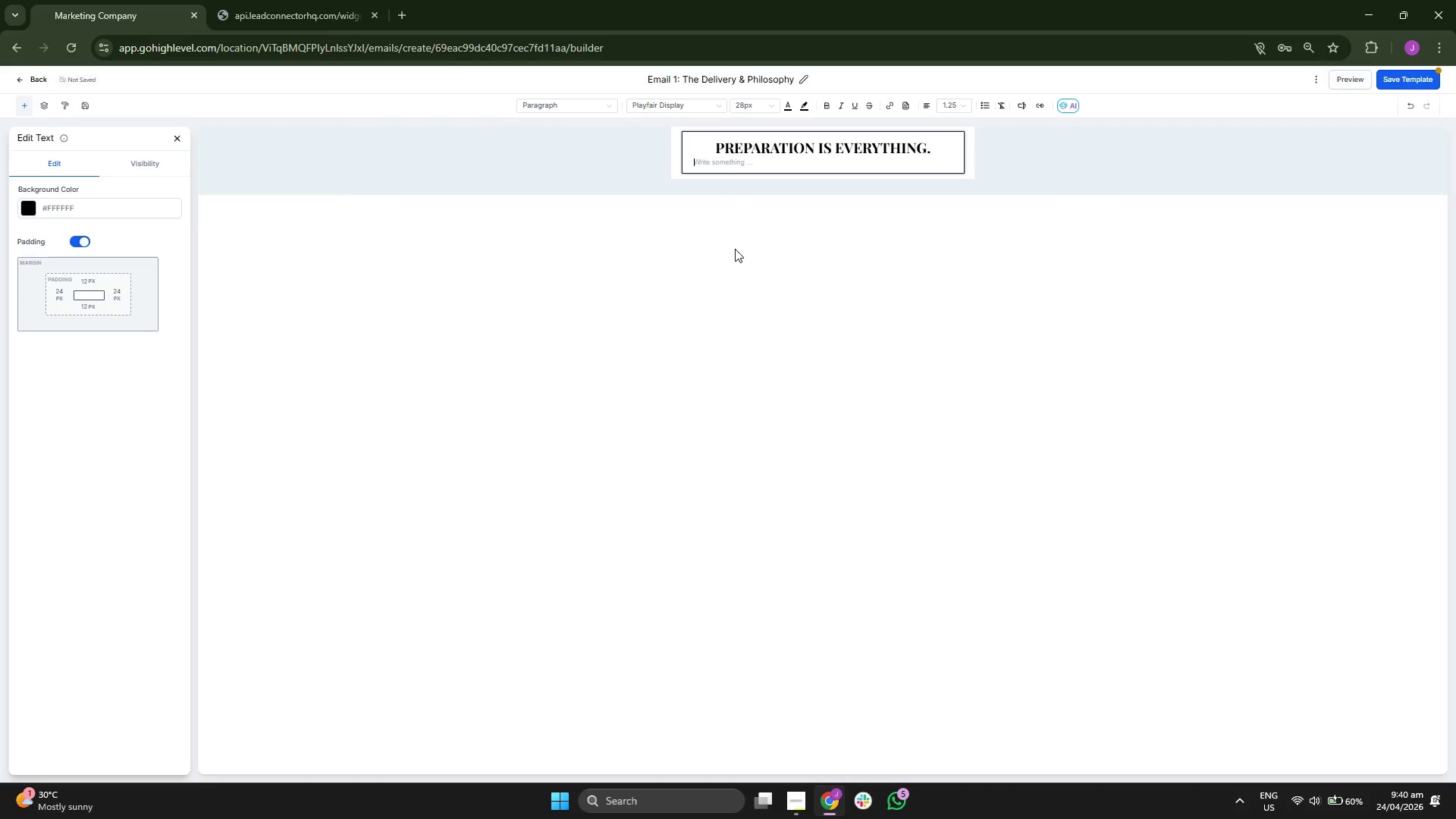 
key(Enter)
 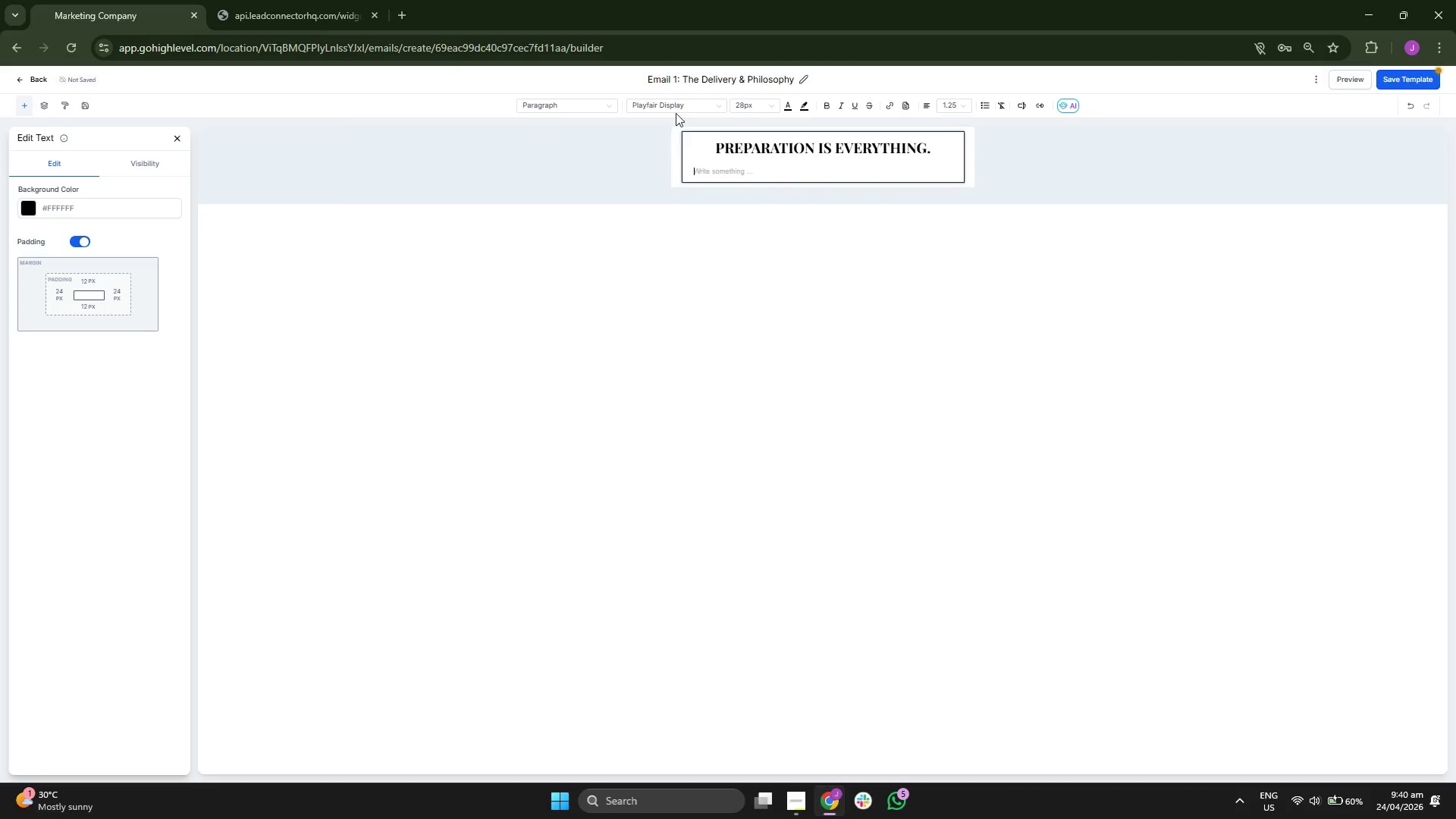 
left_click([746, 104])
 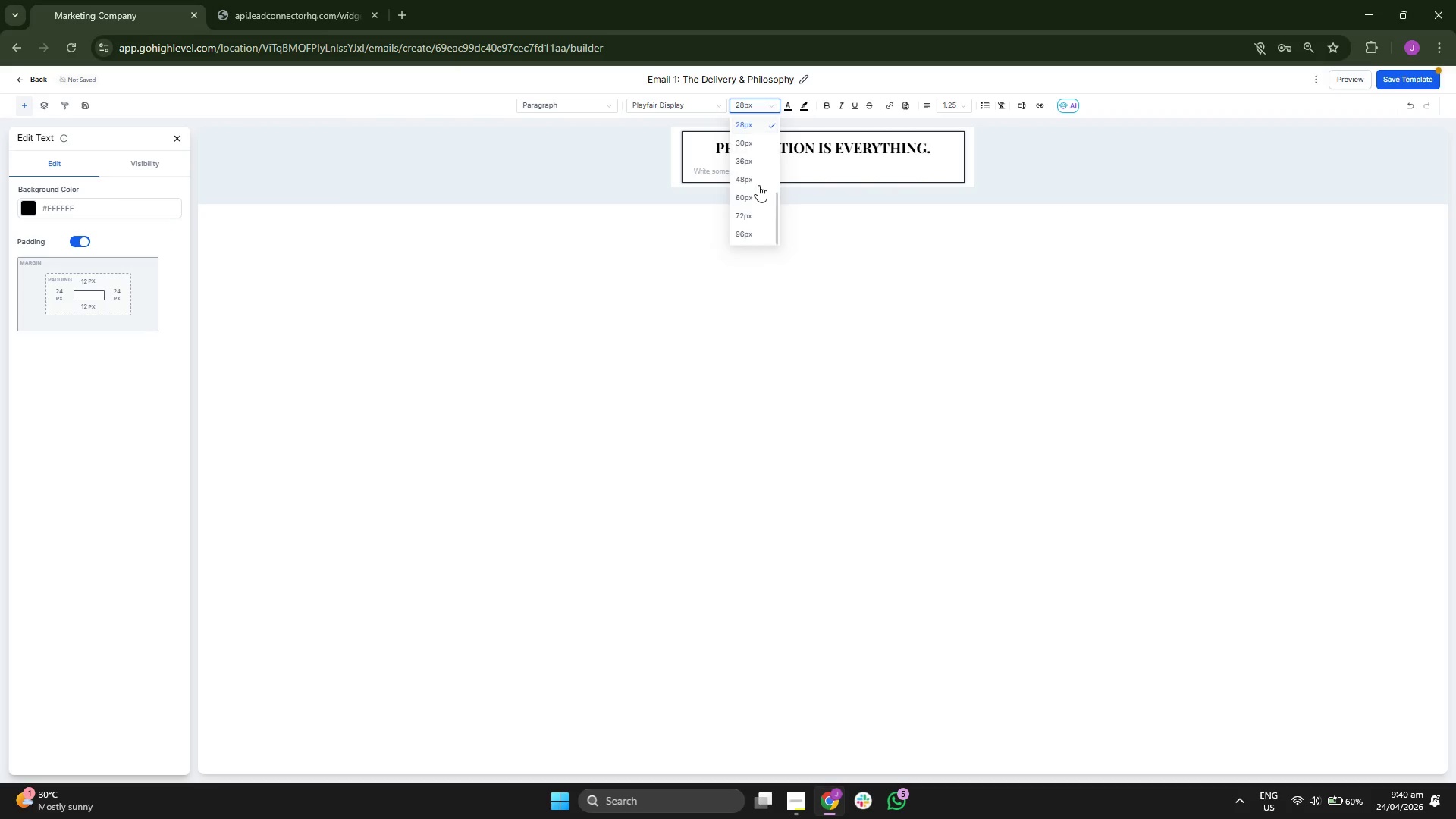 
scroll: coordinate [752, 199], scroll_direction: up, amount: 1.0
 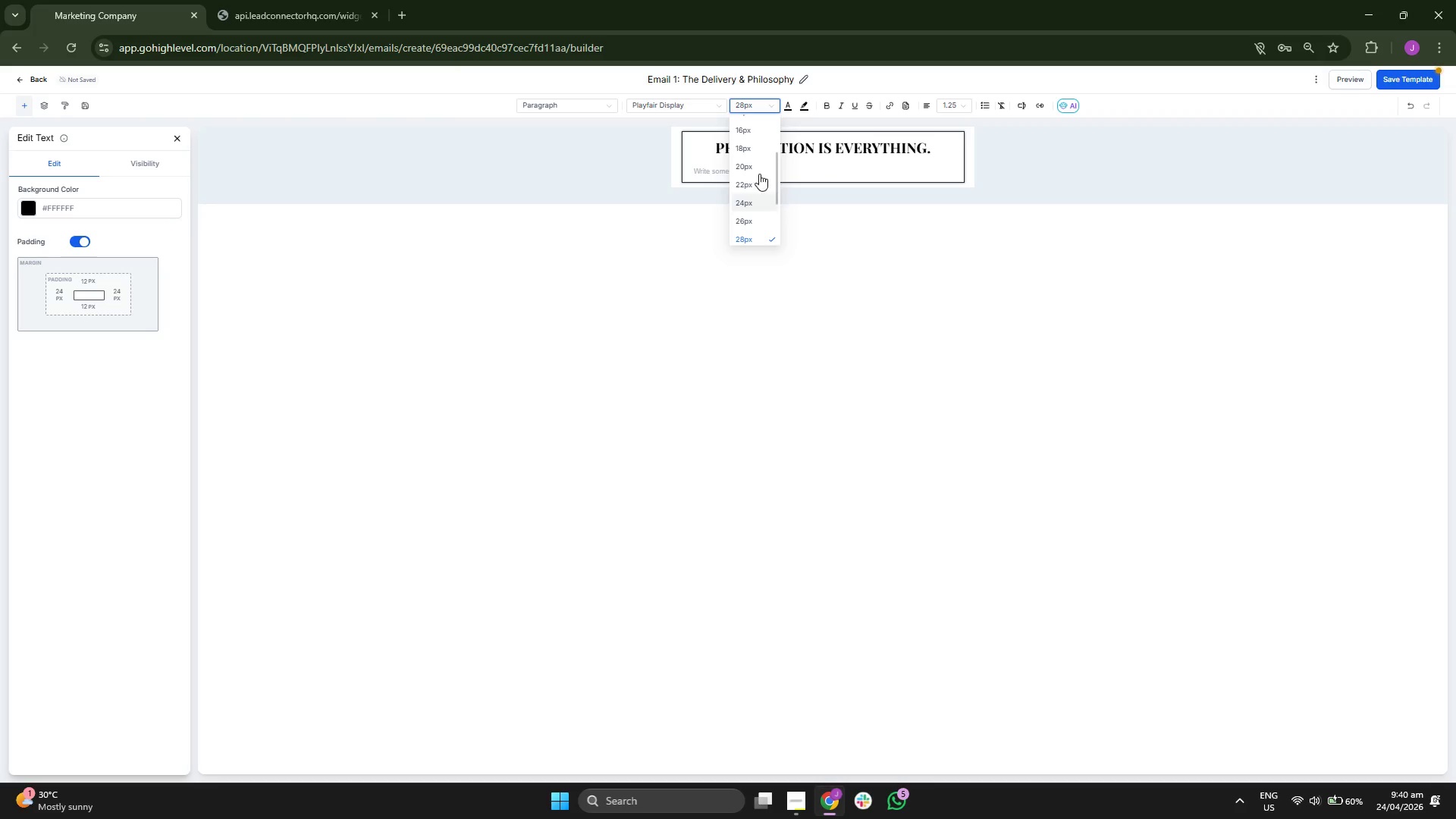 
left_click([754, 165])
 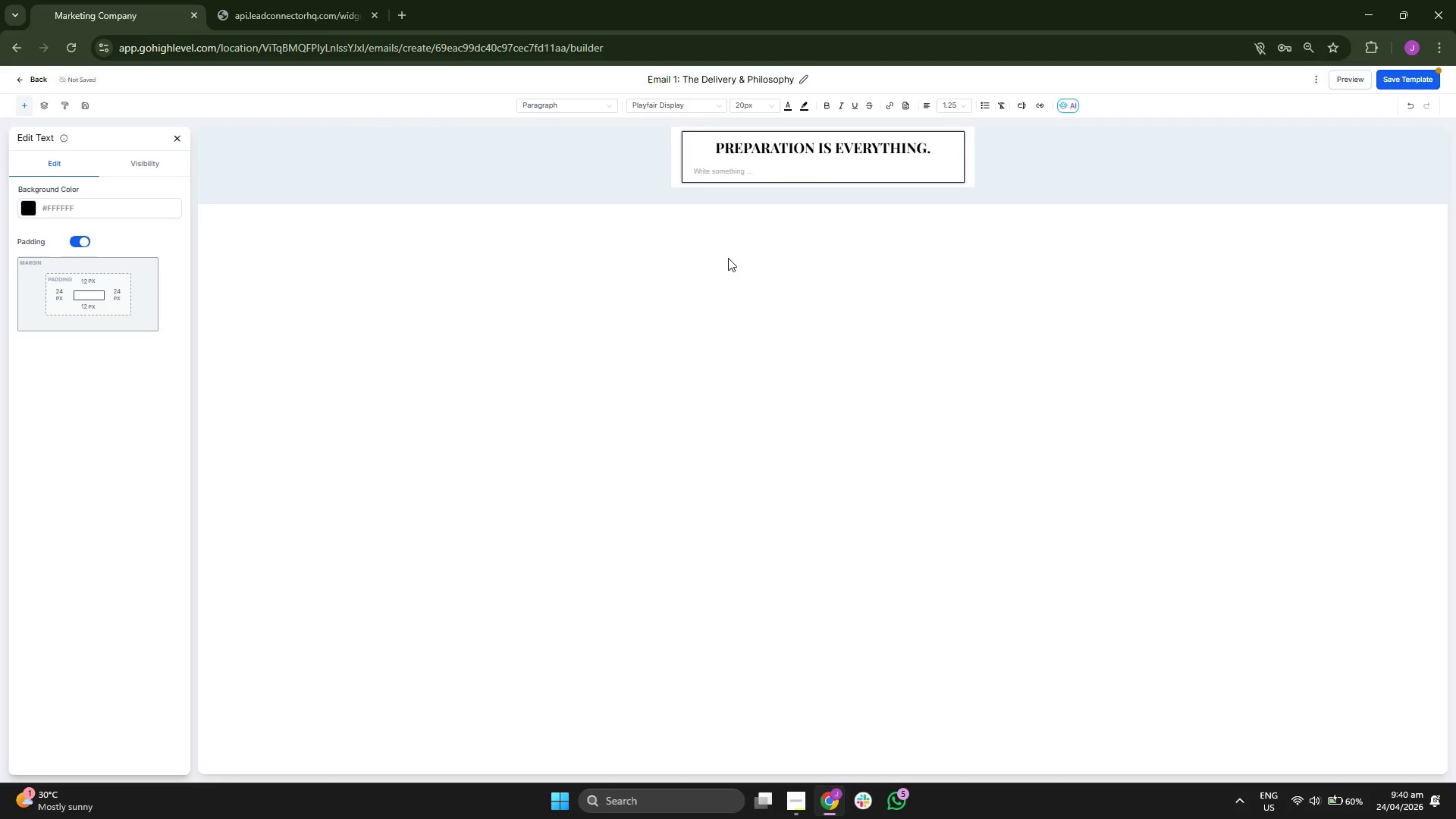 
type(hE)
key(Backspace)
key(Backspace)
type(Hello {{contact.first_name}},)
 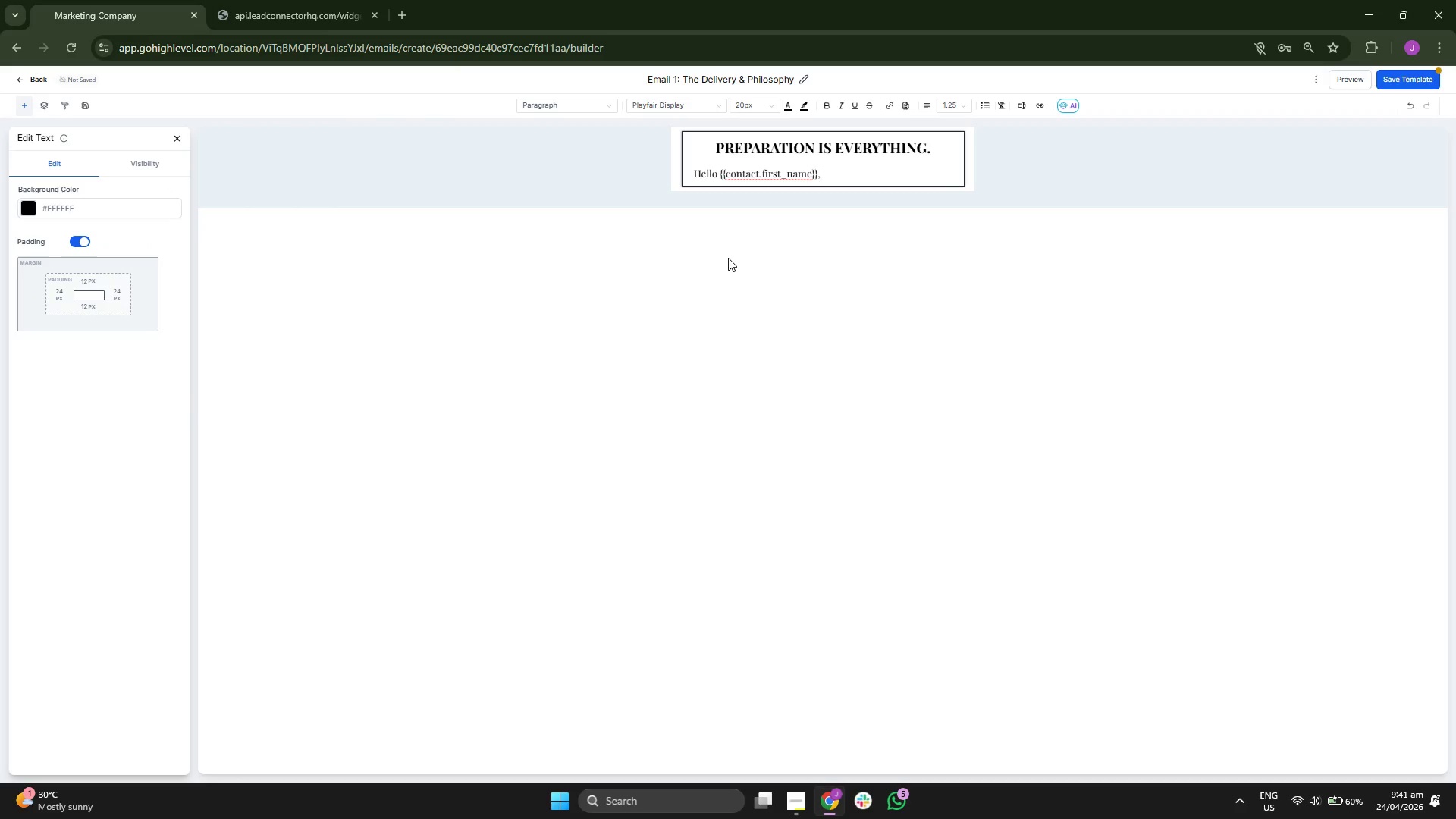 
left_click([1410, 78])
 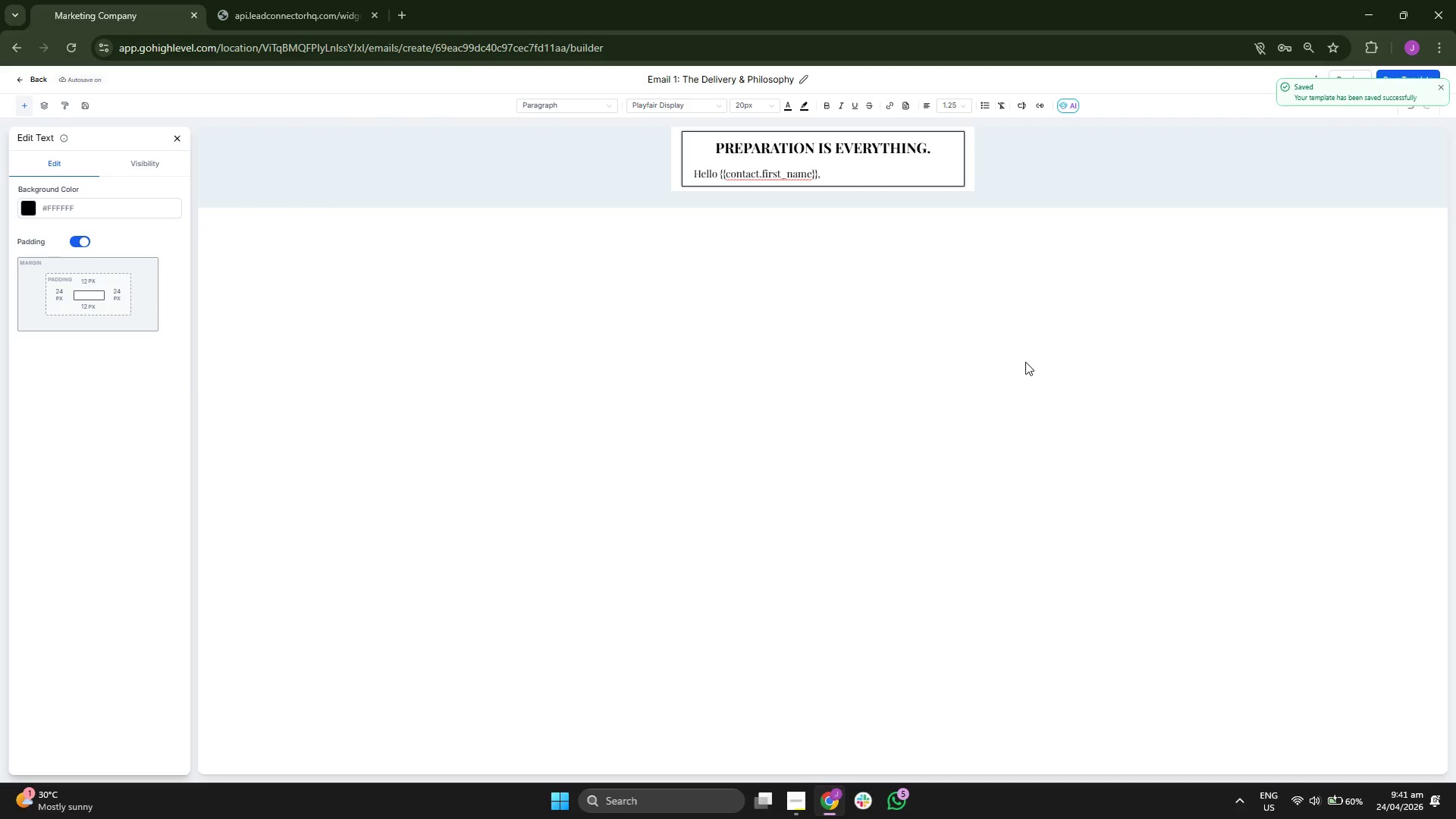 
left_click([1440, 91])
 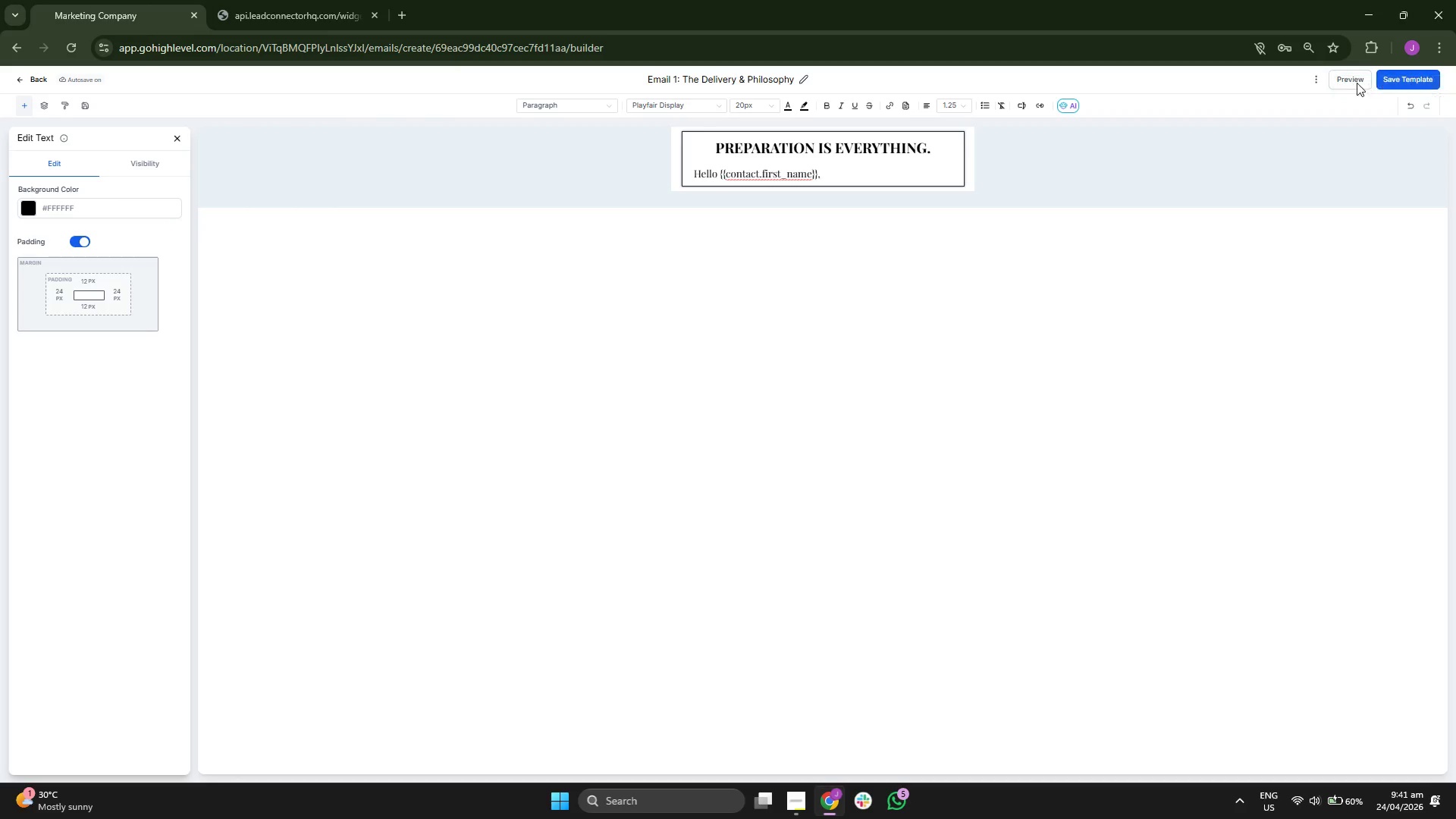 
left_click([1347, 80])
 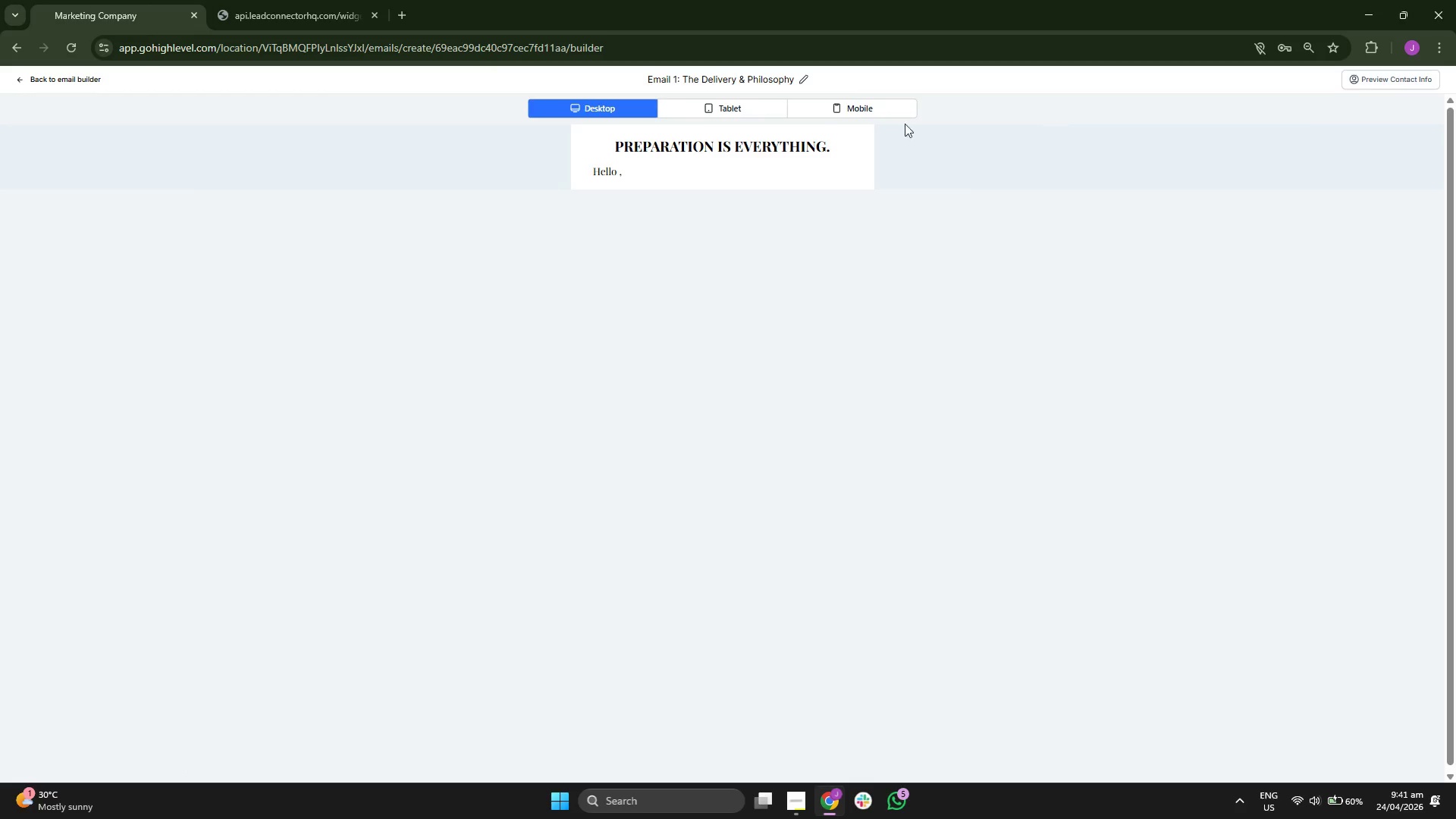 
left_click([740, 116])
 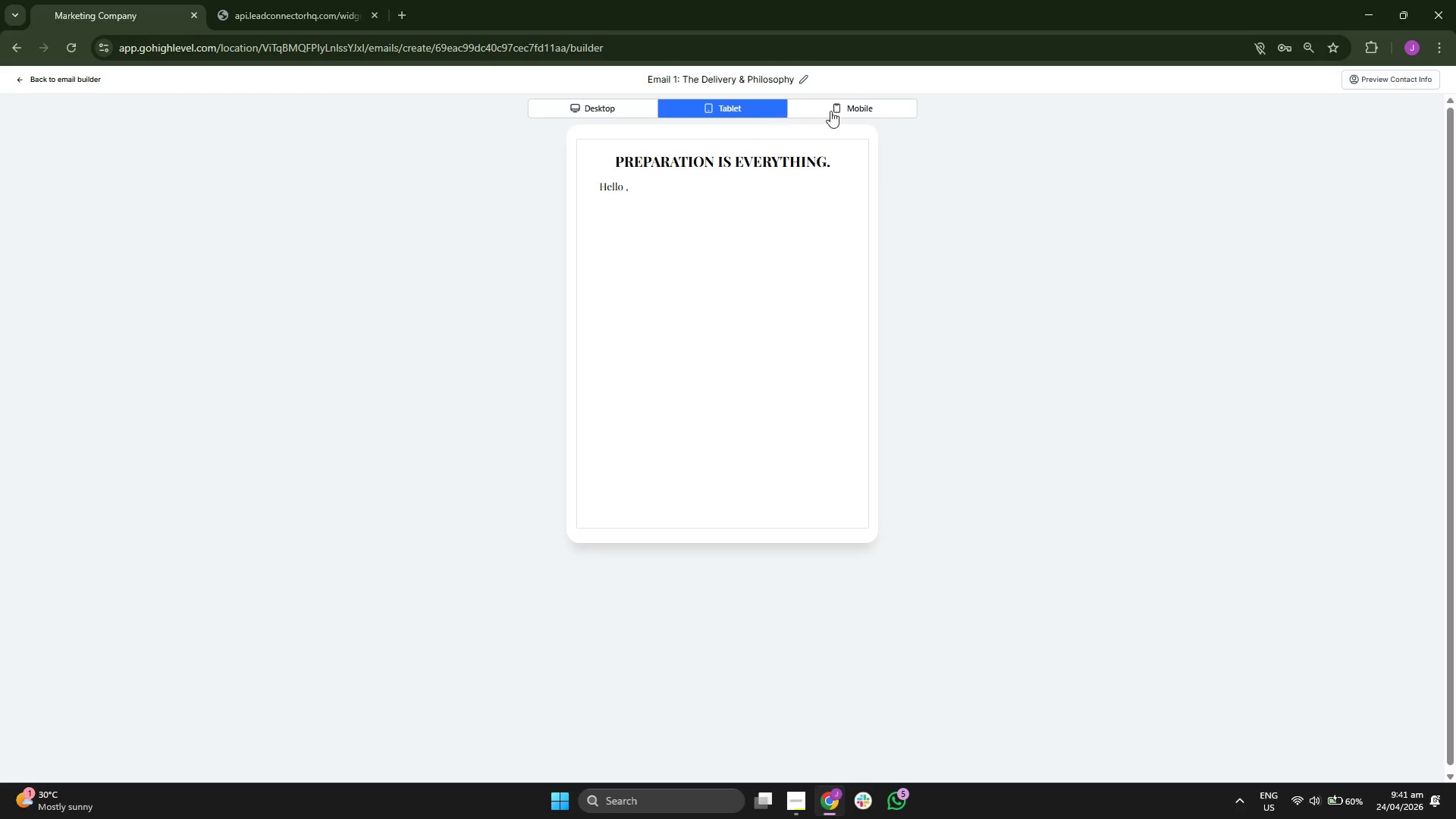 
left_click([841, 109])
 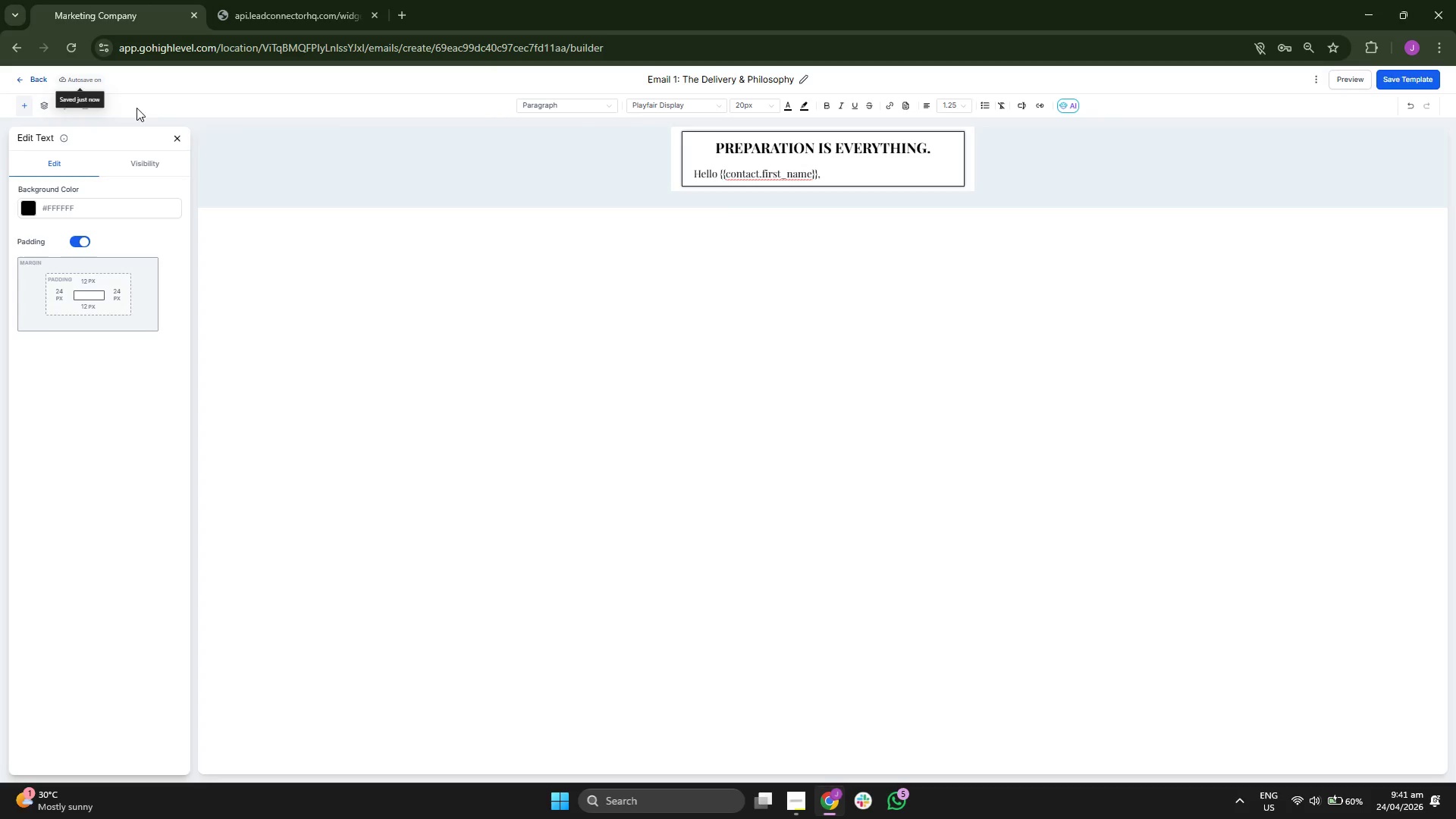 
left_click([605, 264])
 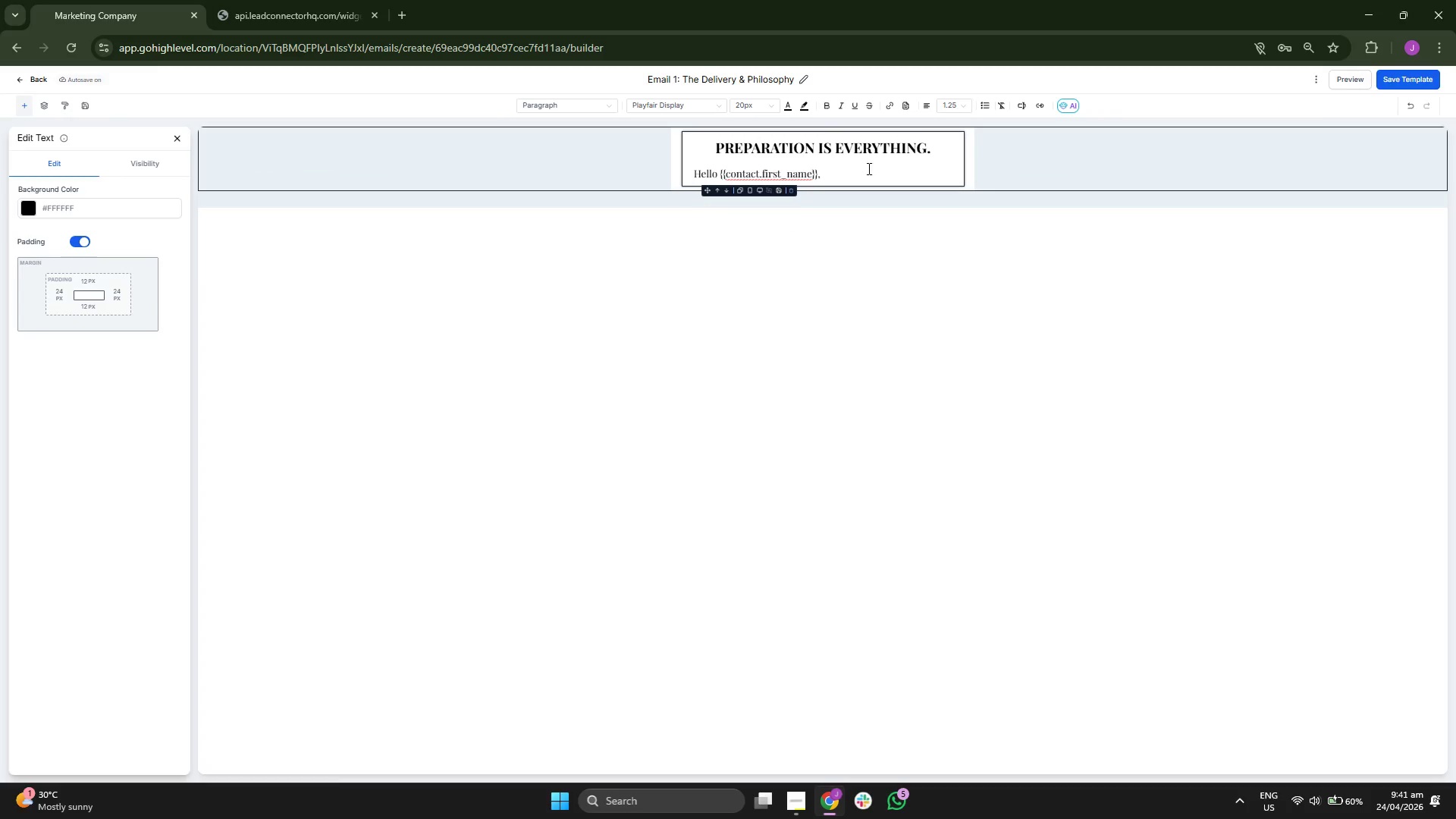 
left_click([149, 212])
 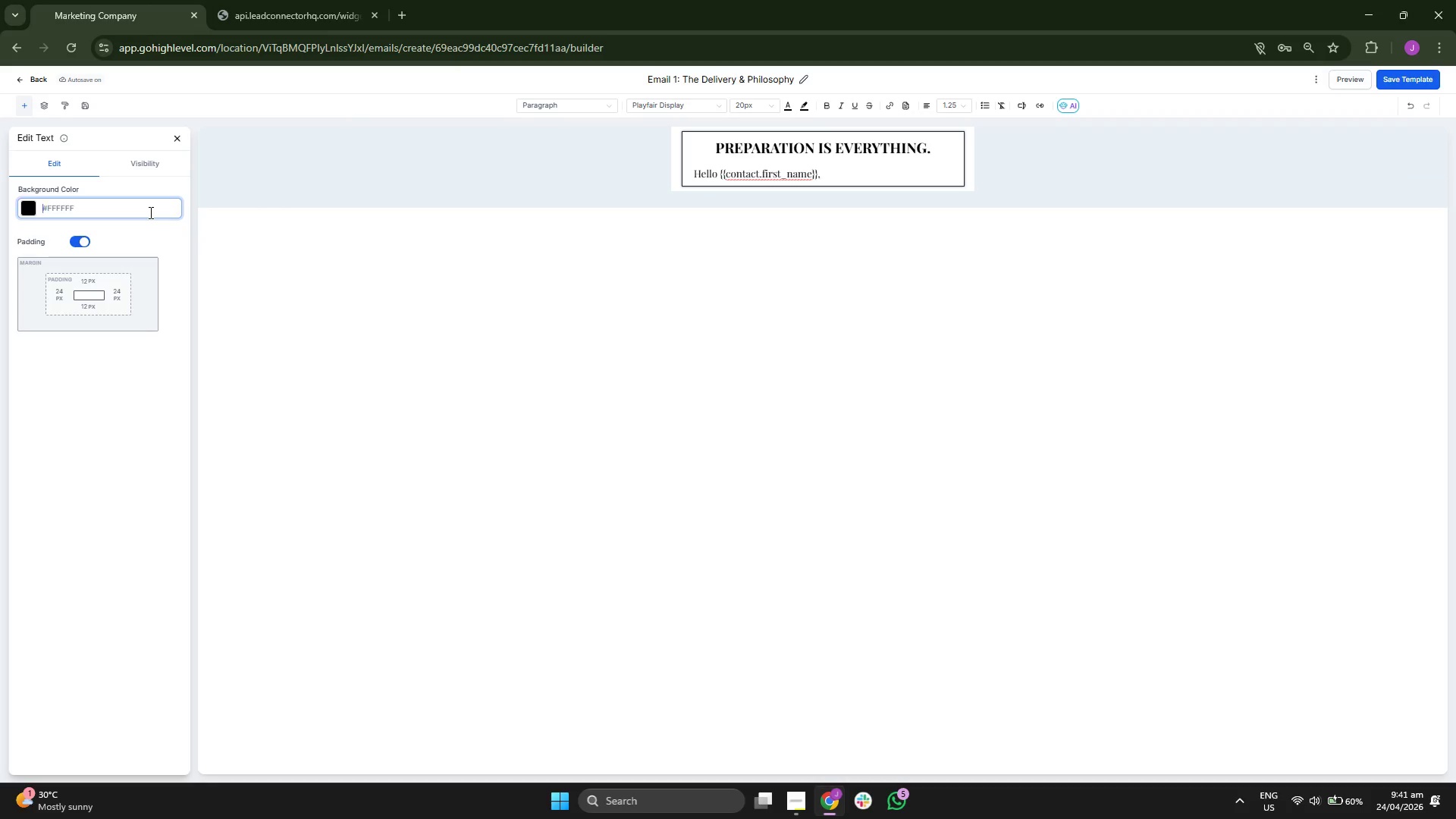 
type(#D)
key(Backspace)
type(FAFAFA)
 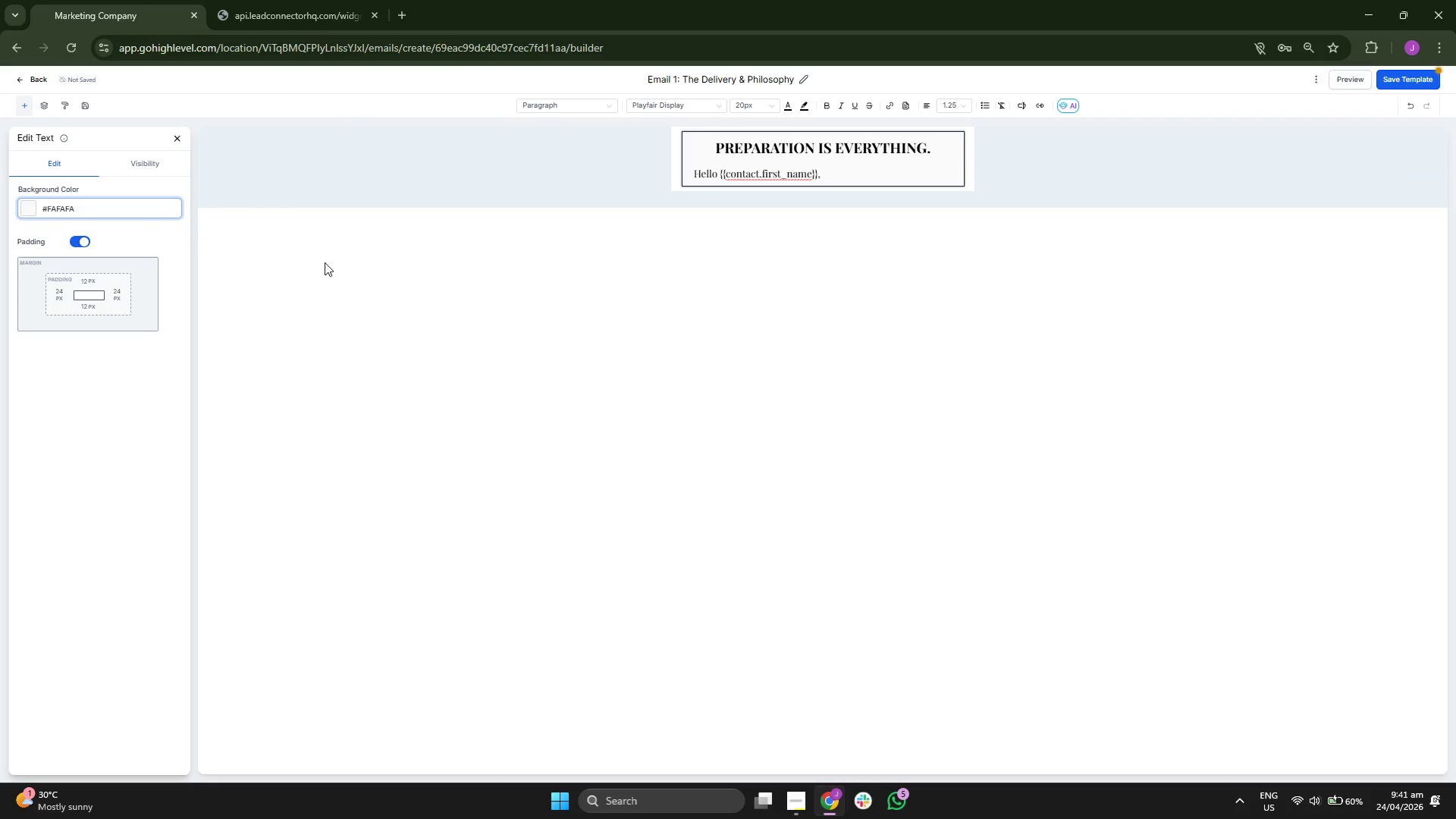 
left_click([373, 287])
 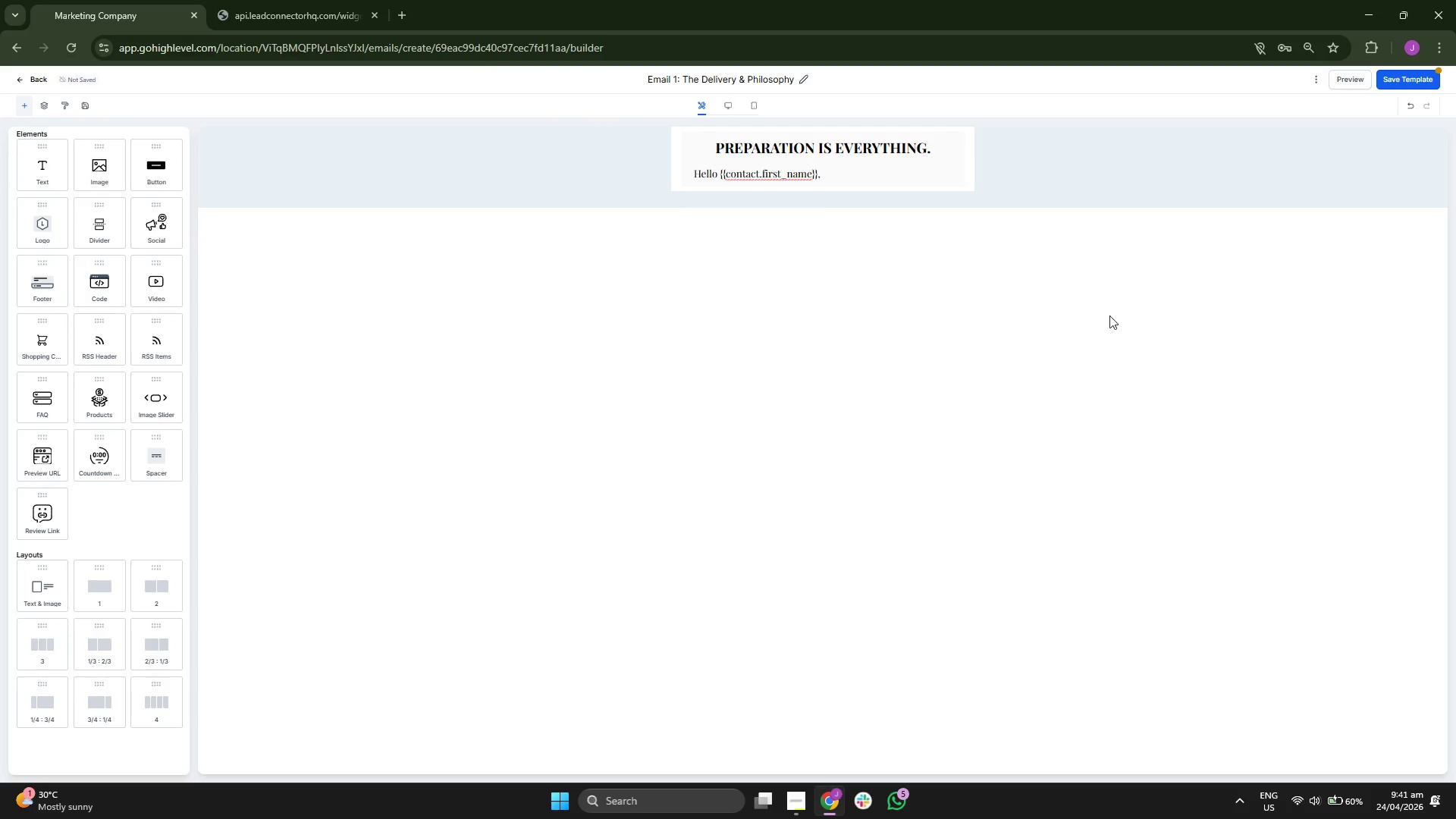 
left_click([1393, 81])
 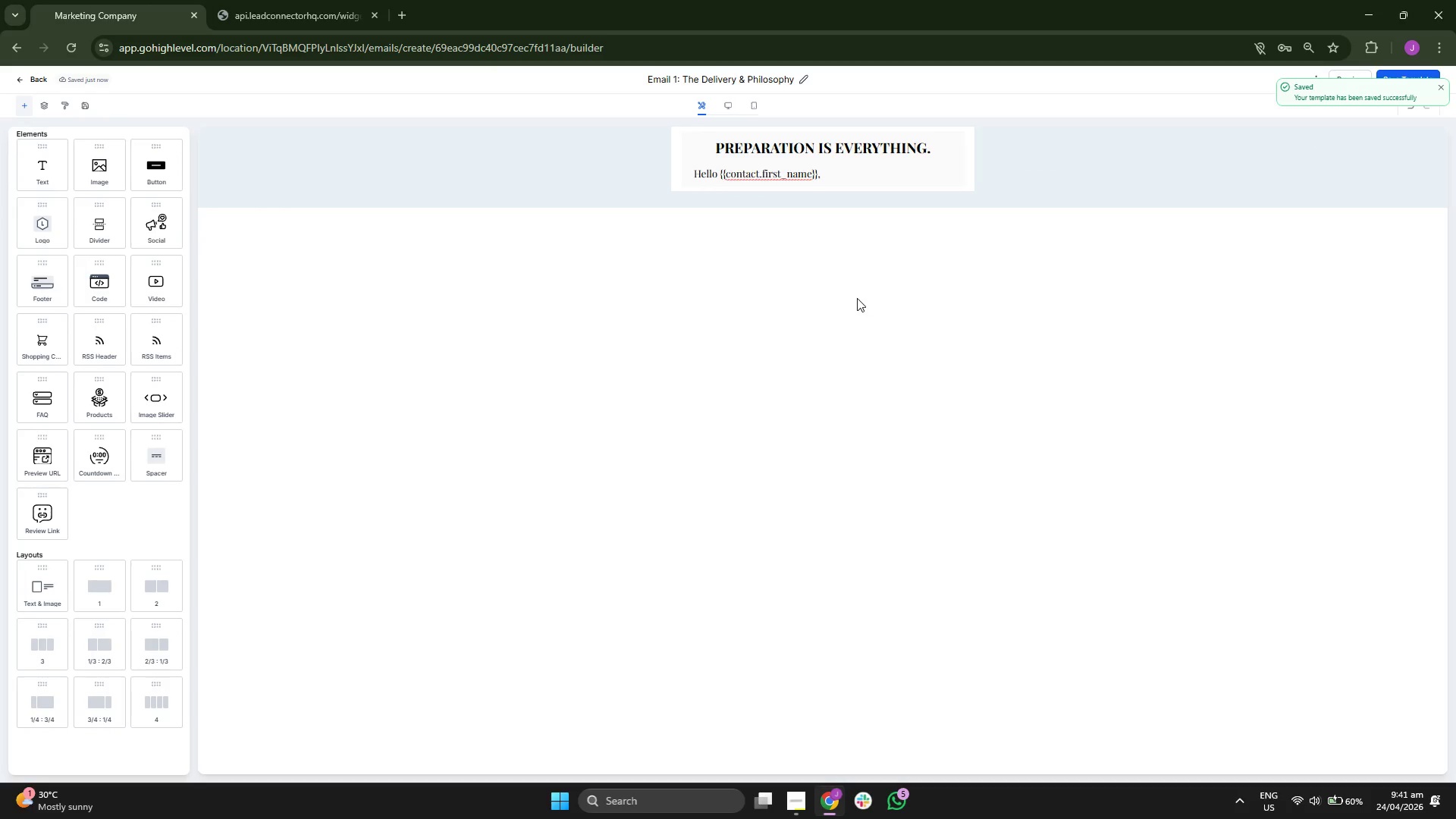 
left_click([880, 291])
 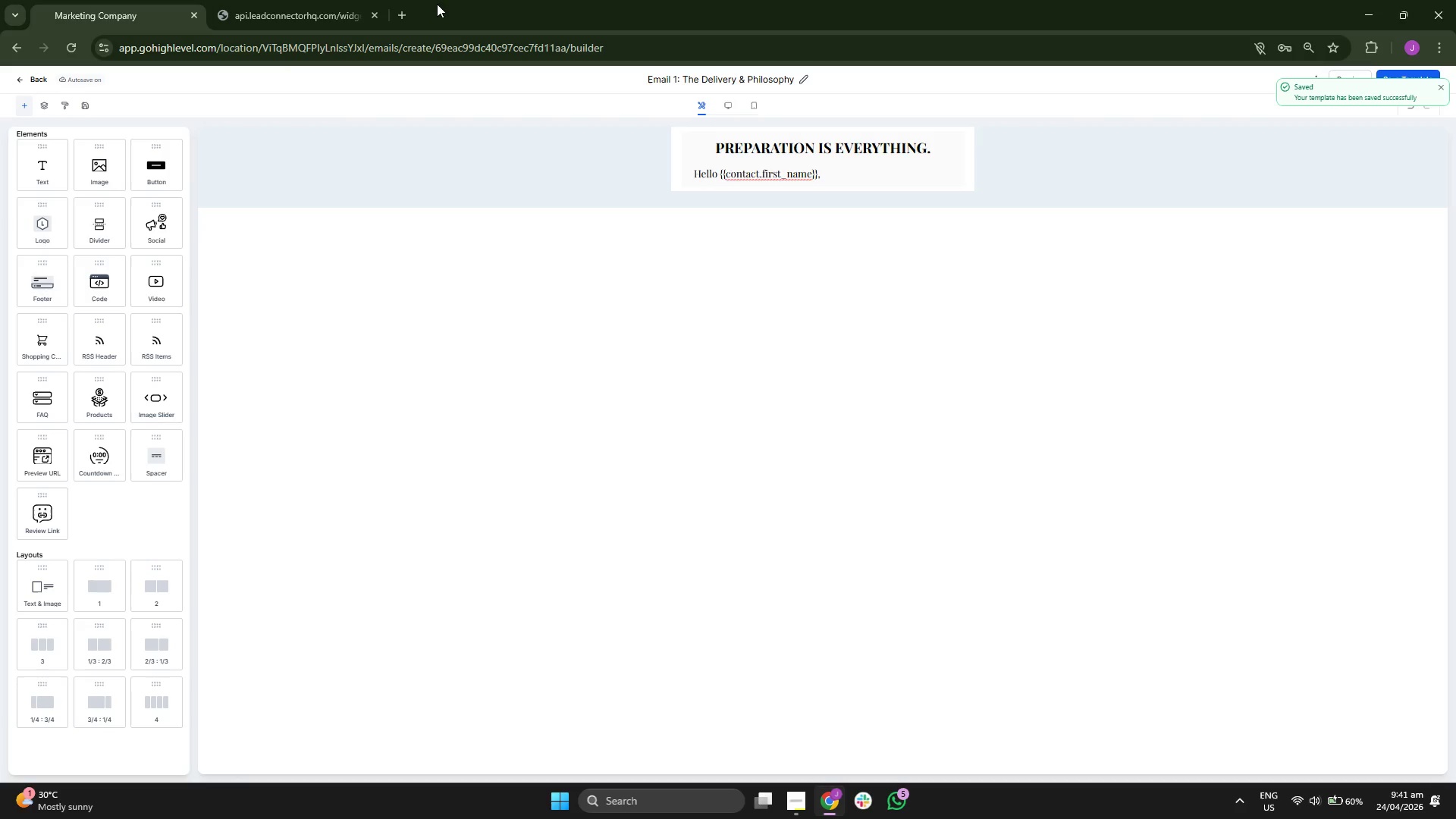 
left_click([397, 0])
 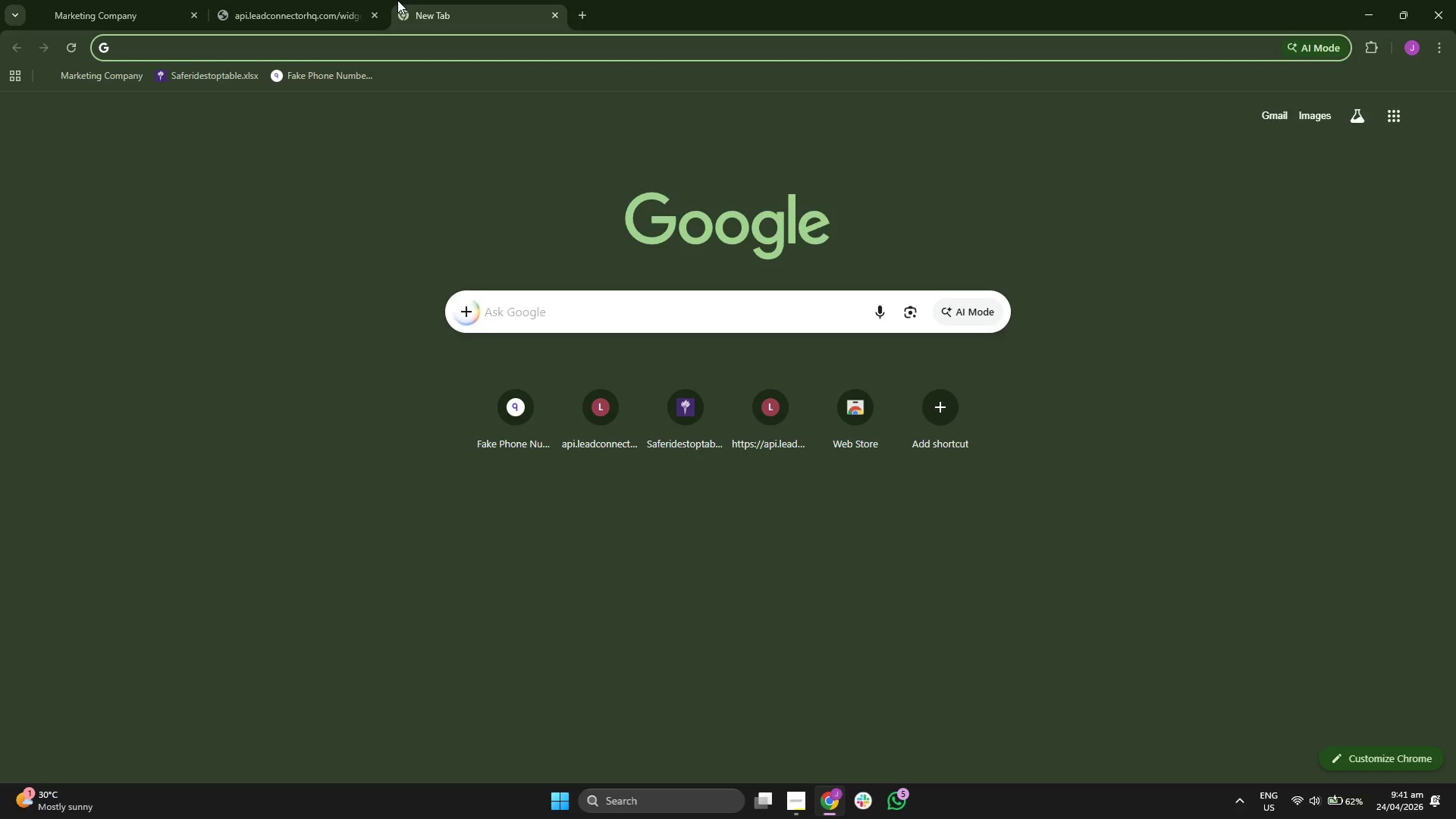 
type(TIGG)
key(Backspace)
key(Backspace)
key(Backspace)
key(Backspace)
type(RUGGED OC)
key(Backspace)
key(Backspace)
type(ICELAD)
key(Backspace)
type(NDIC VOLCA)
key(Backspace)
key(Backspace)
type(ANIC)
key(Backspace)
key(Backspace)
key(Backspace)
key(Backspace)
type(CANIC LANS)
key(Backspace)
type(DSCAM)
key(Backspace)
type(PE IMAGE)
 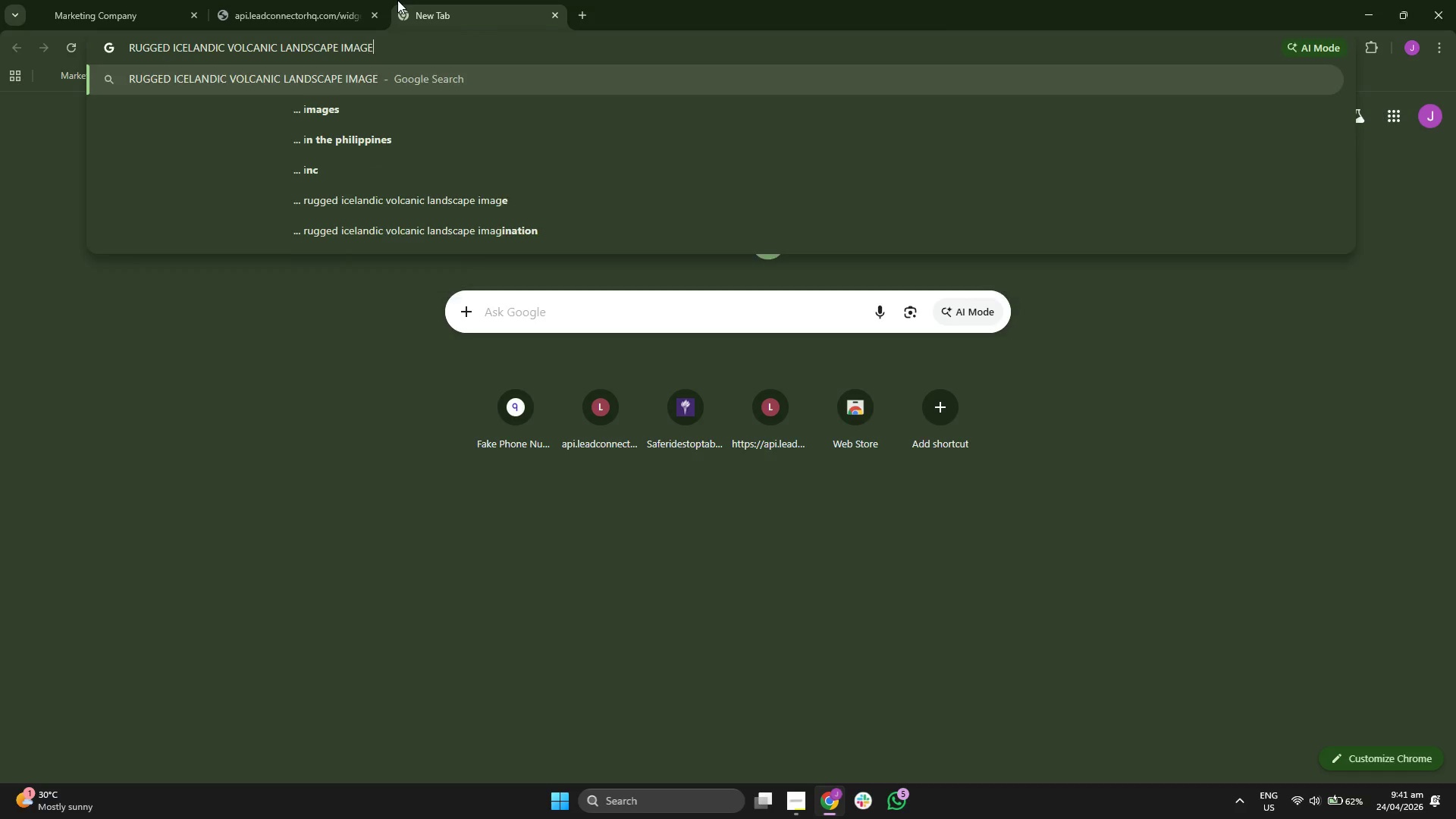 
key(Enter)
 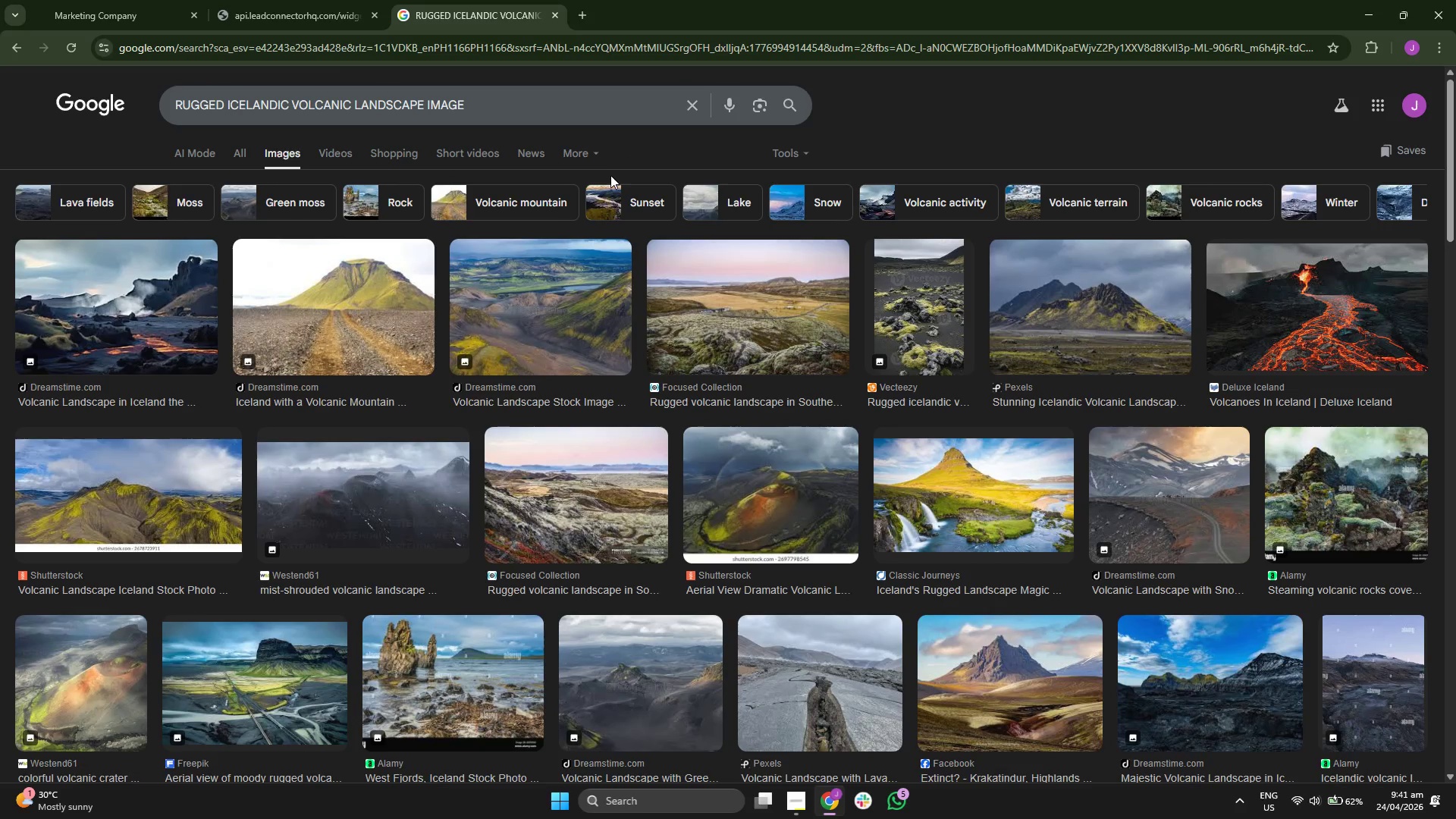 
wait(5.74)
 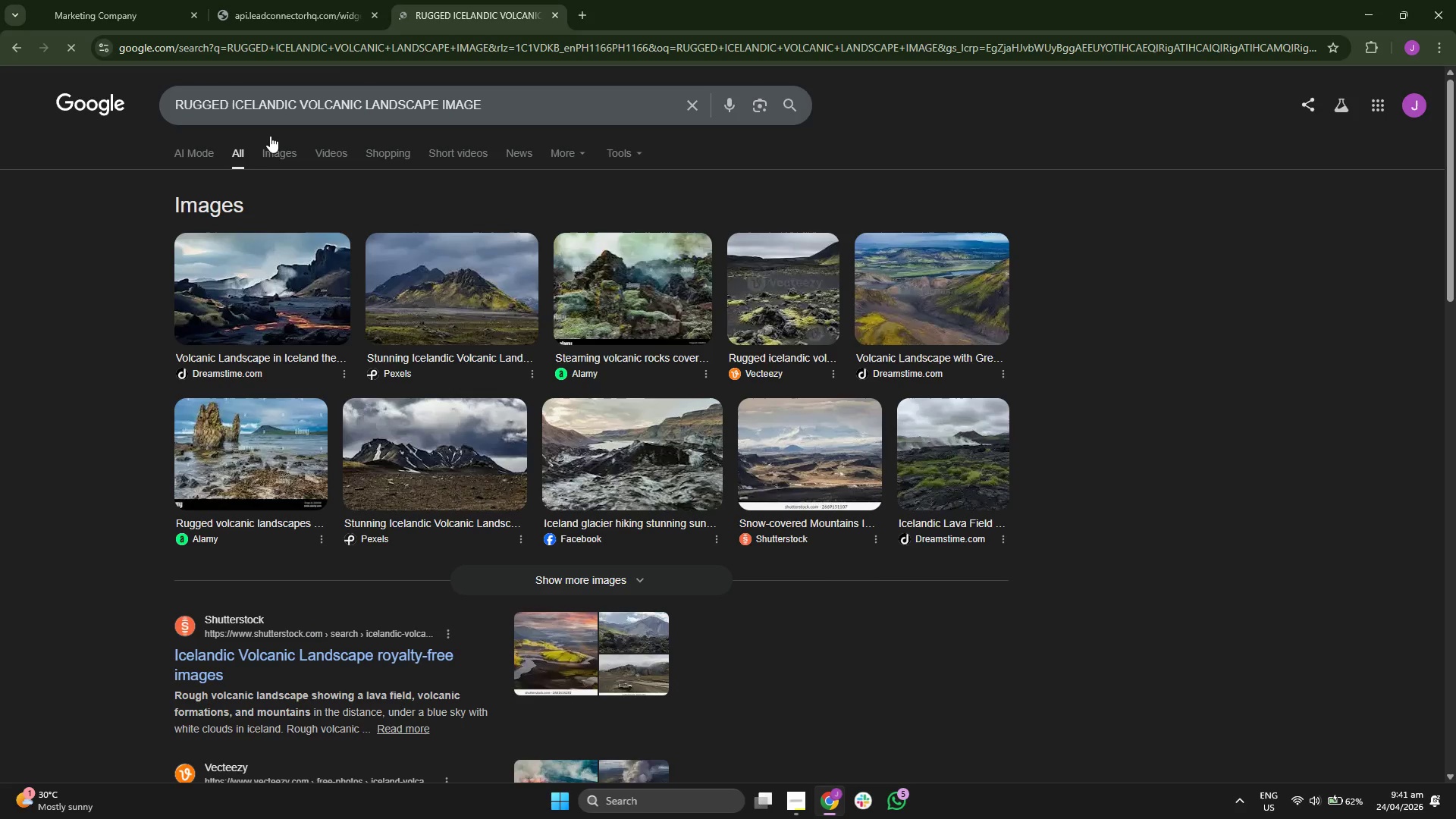 
scroll: coordinate [635, 193], scroll_direction: down, amount: 1.0
 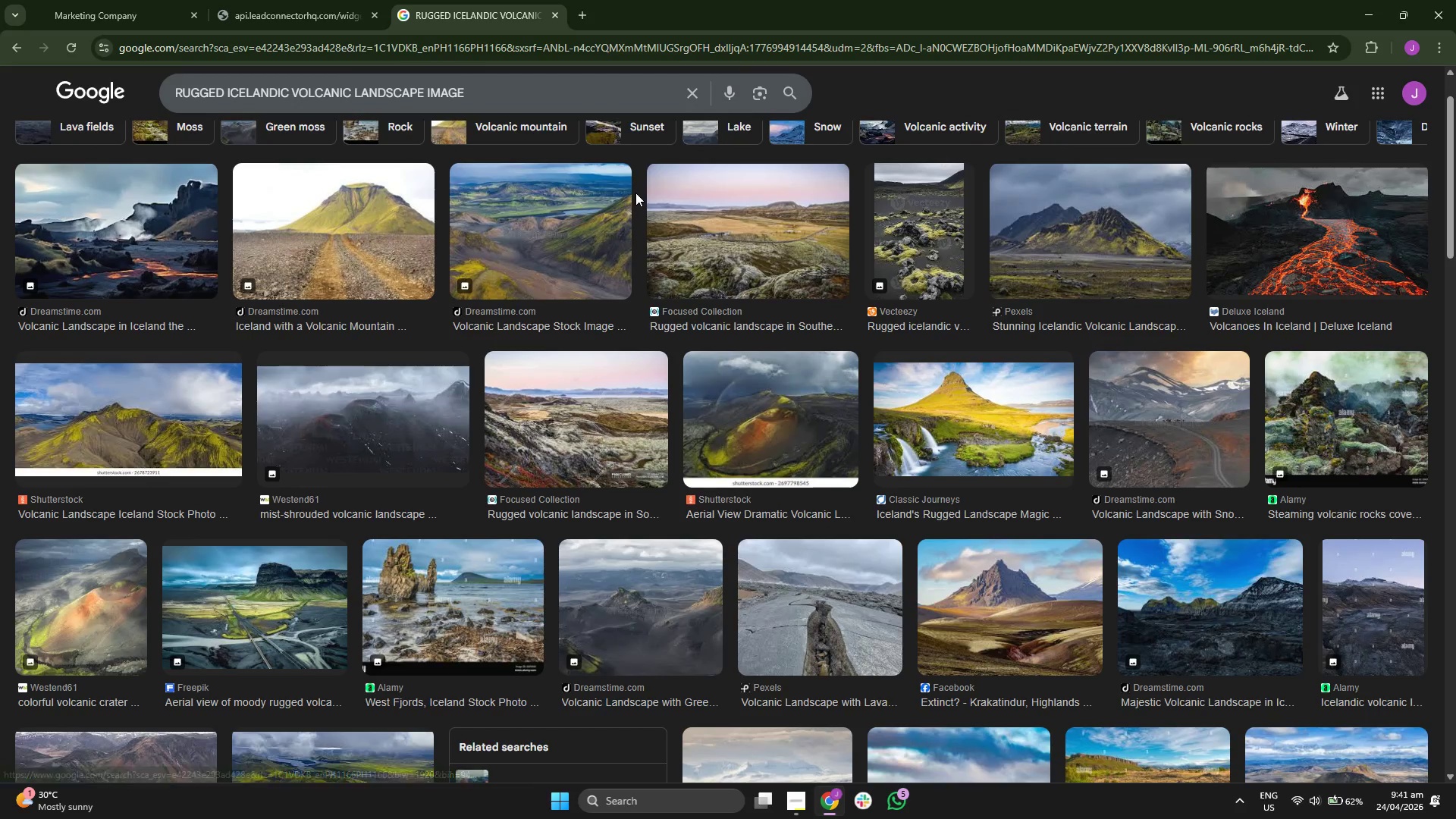 
scroll: coordinate [635, 193], scroll_direction: up, amount: 1.0
 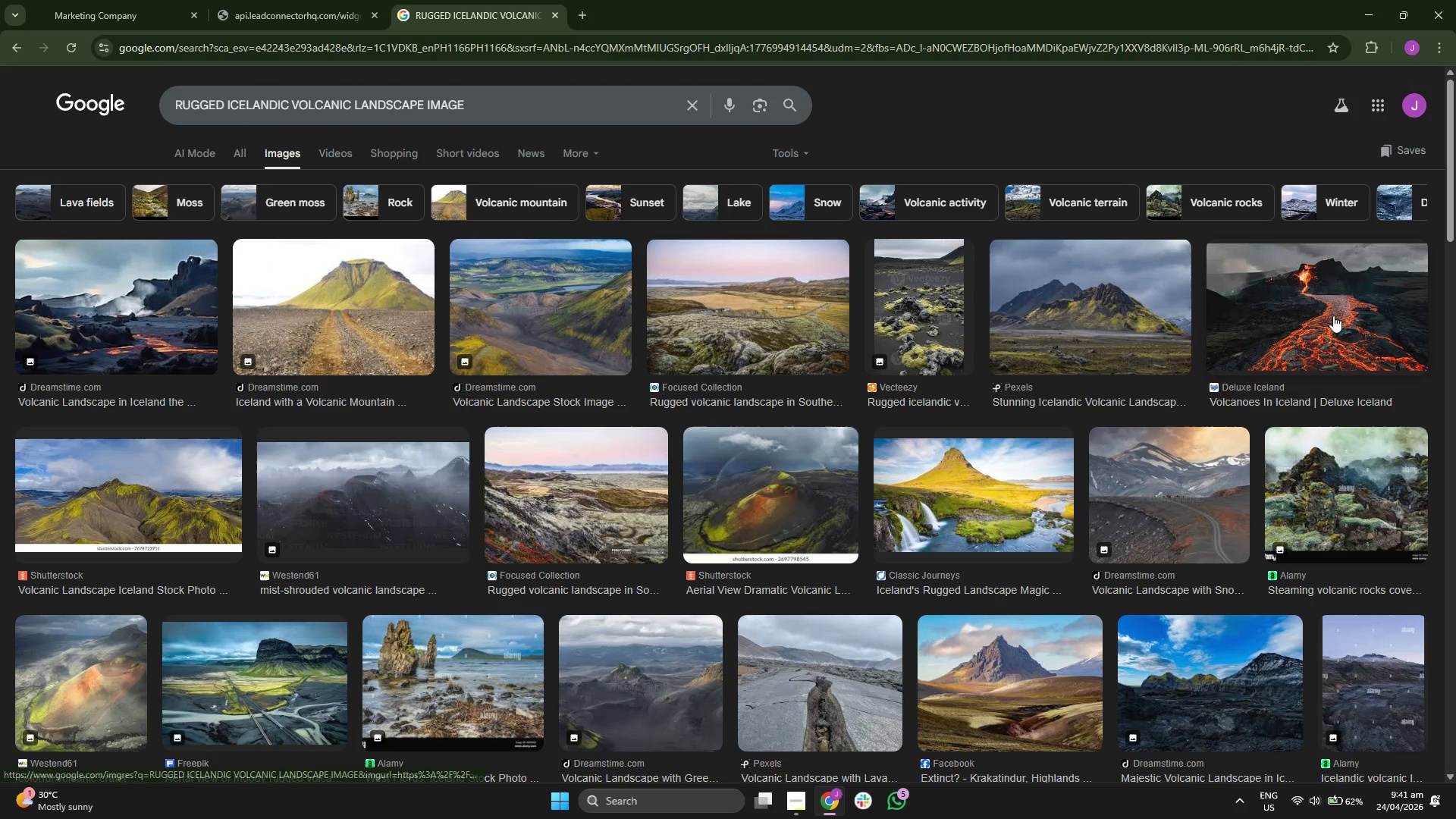 
left_click([1305, 297])
 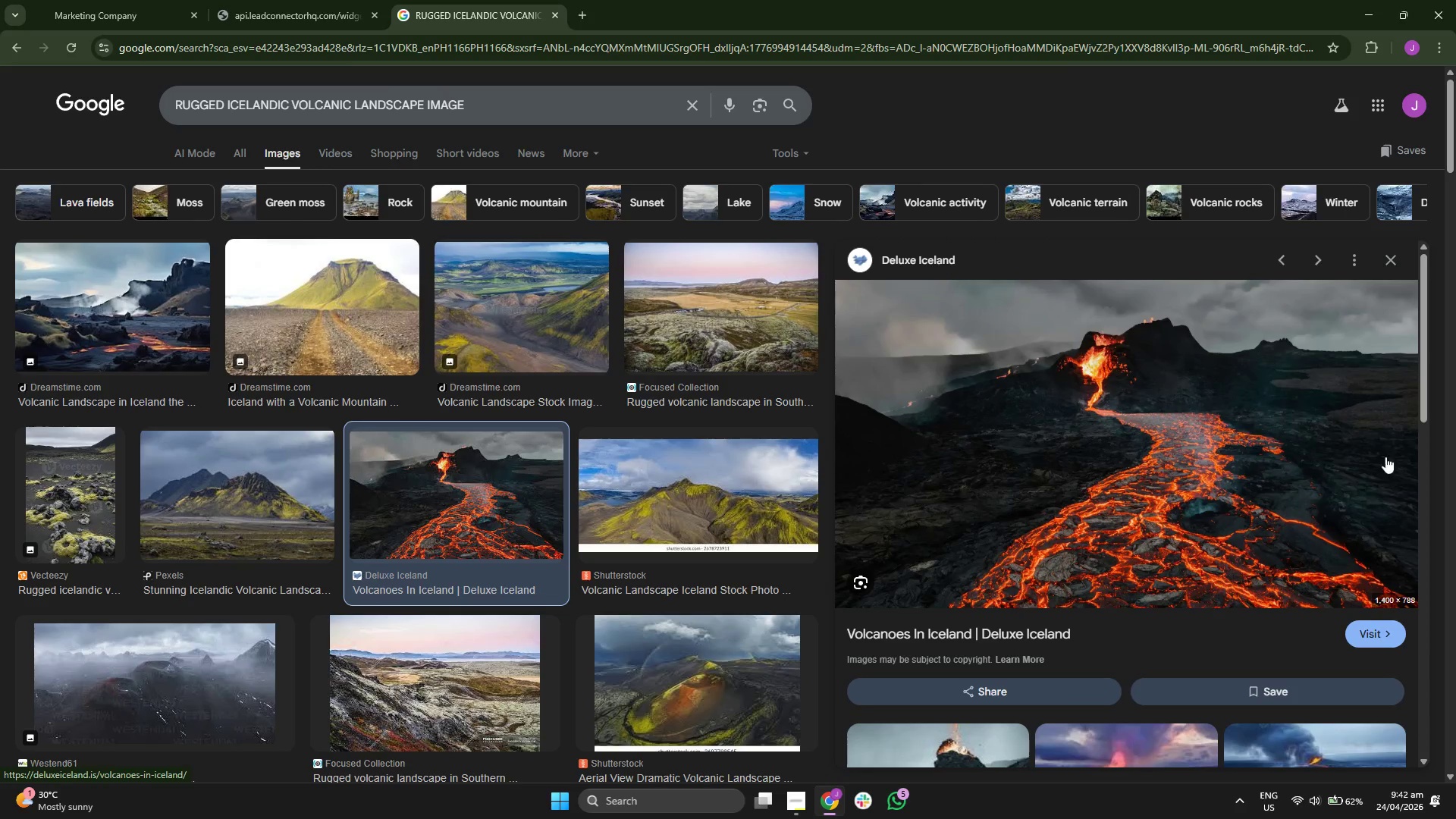 
right_click([1175, 377])
 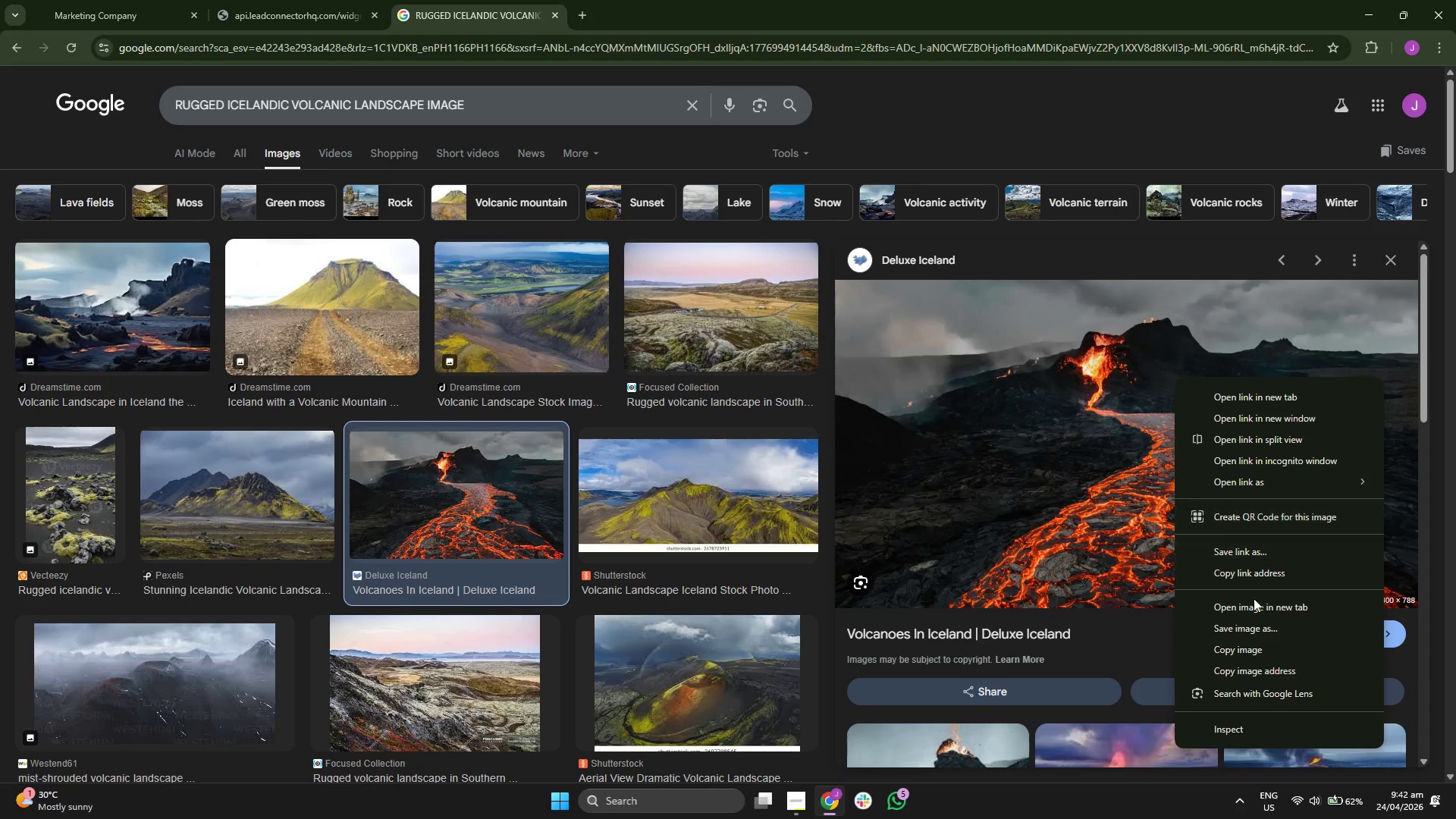 
left_click([1254, 623])
 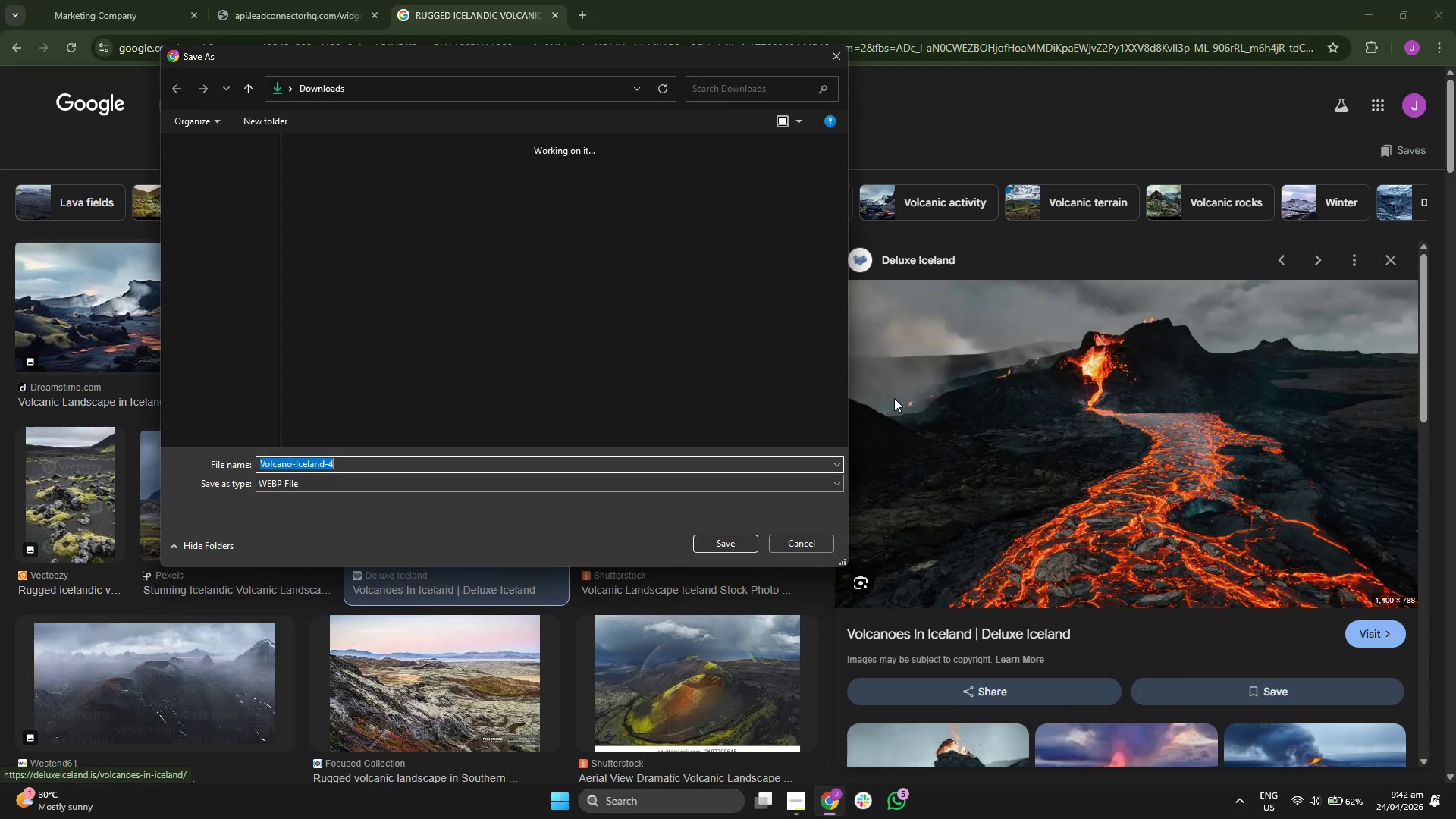 
left_click([830, 58])
 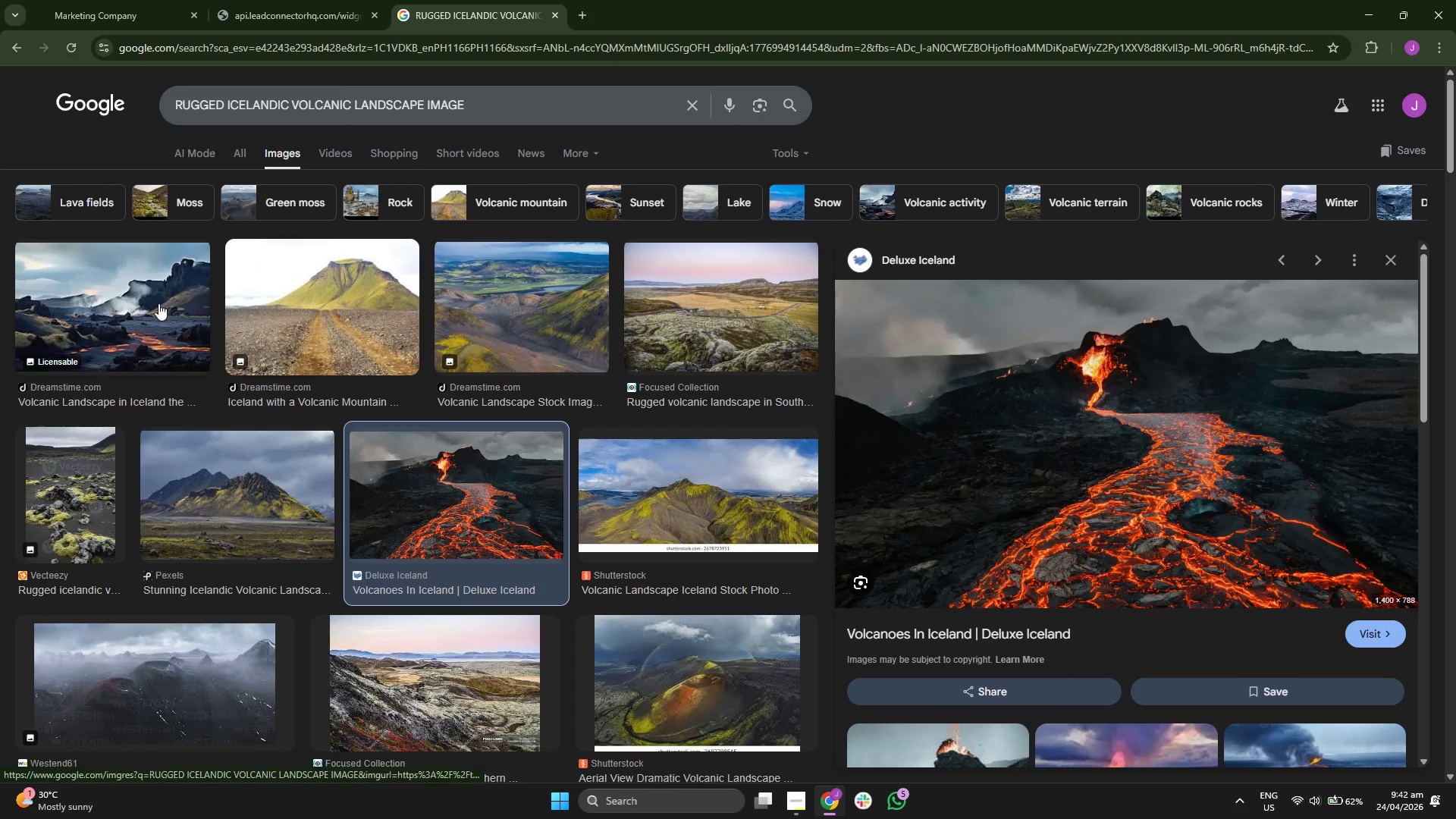 
left_click([146, 309])
 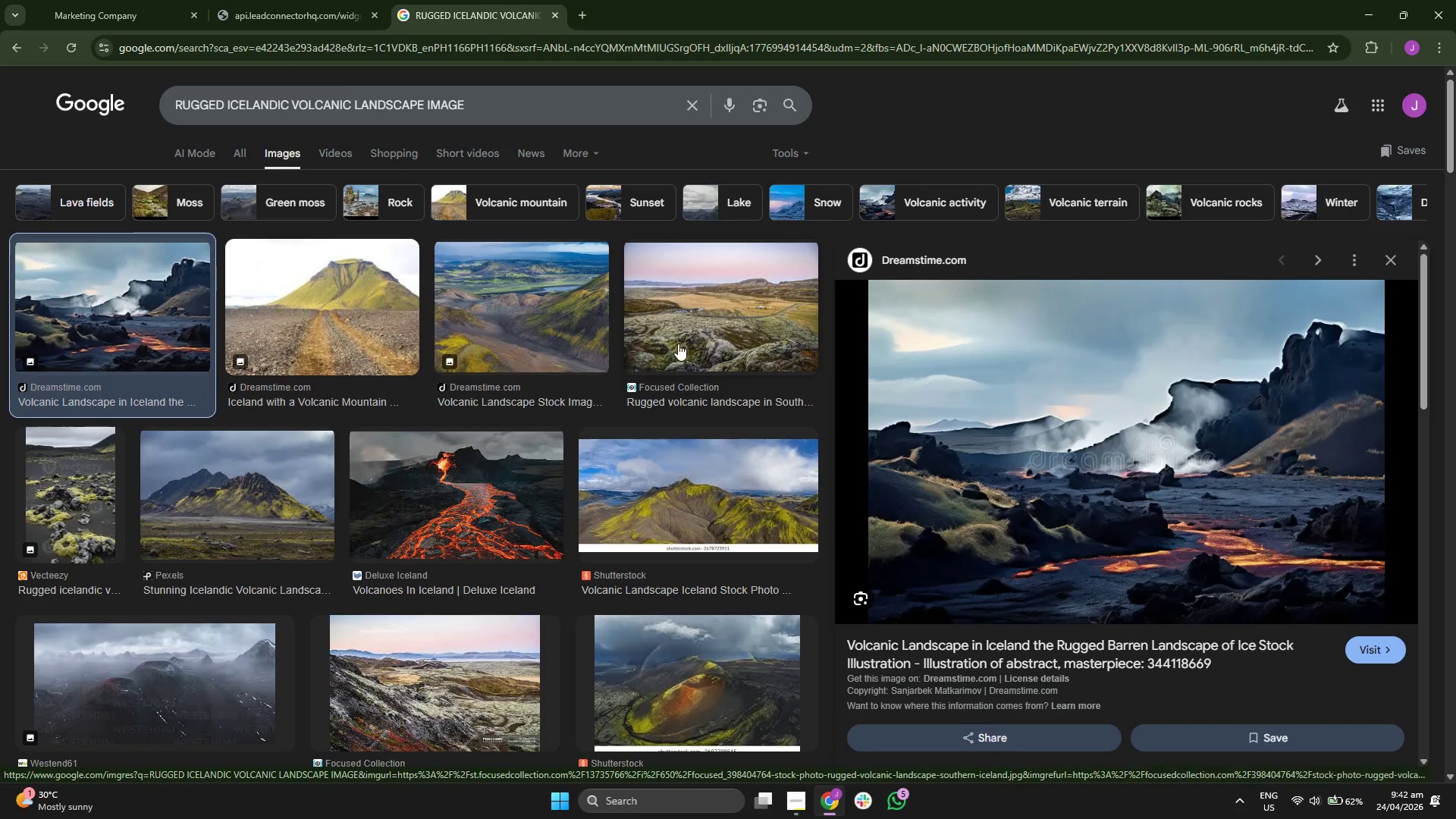 
scroll: coordinate [1104, 485], scroll_direction: down, amount: 4.0
 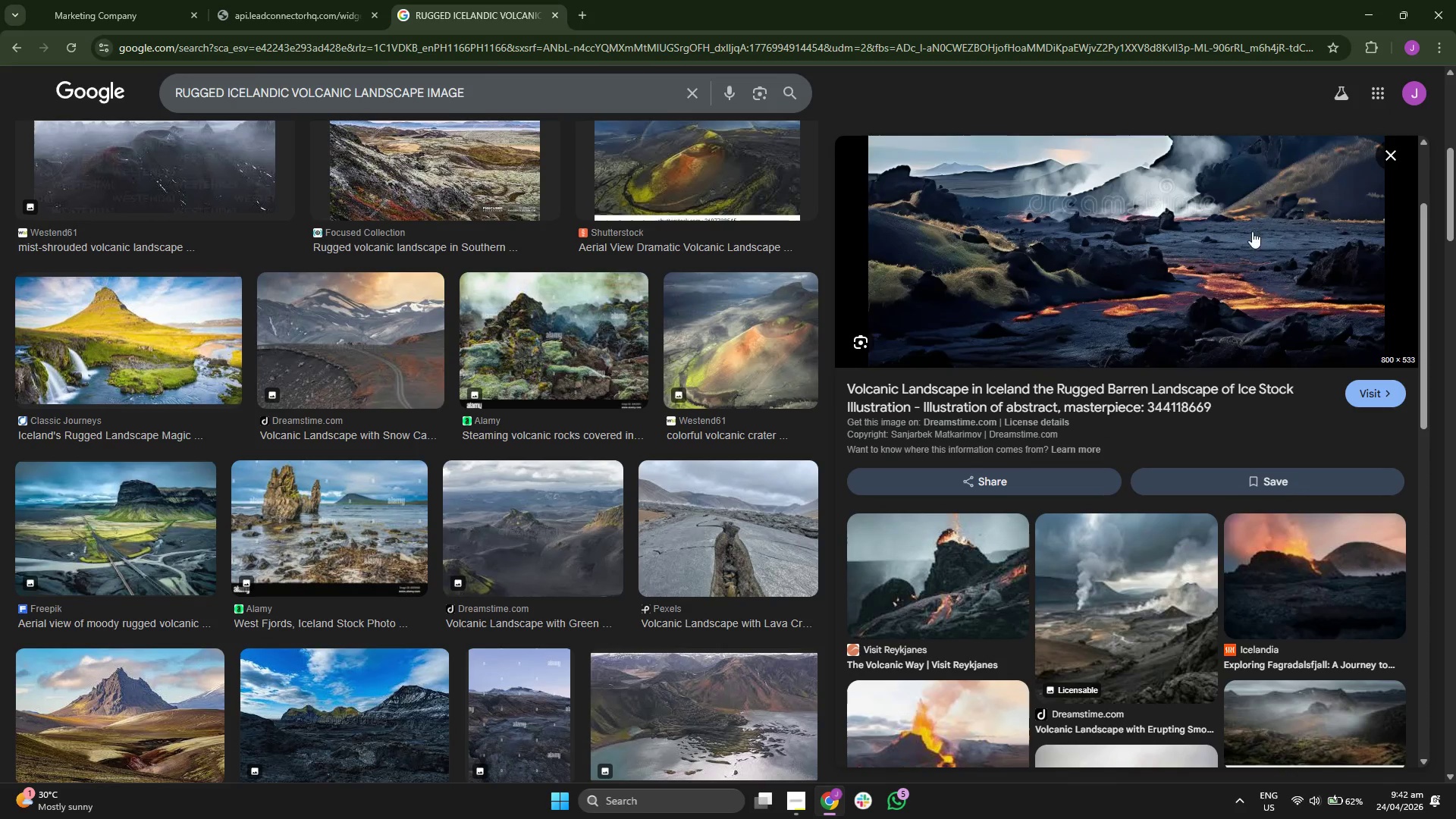 
left_click([1395, 148])
 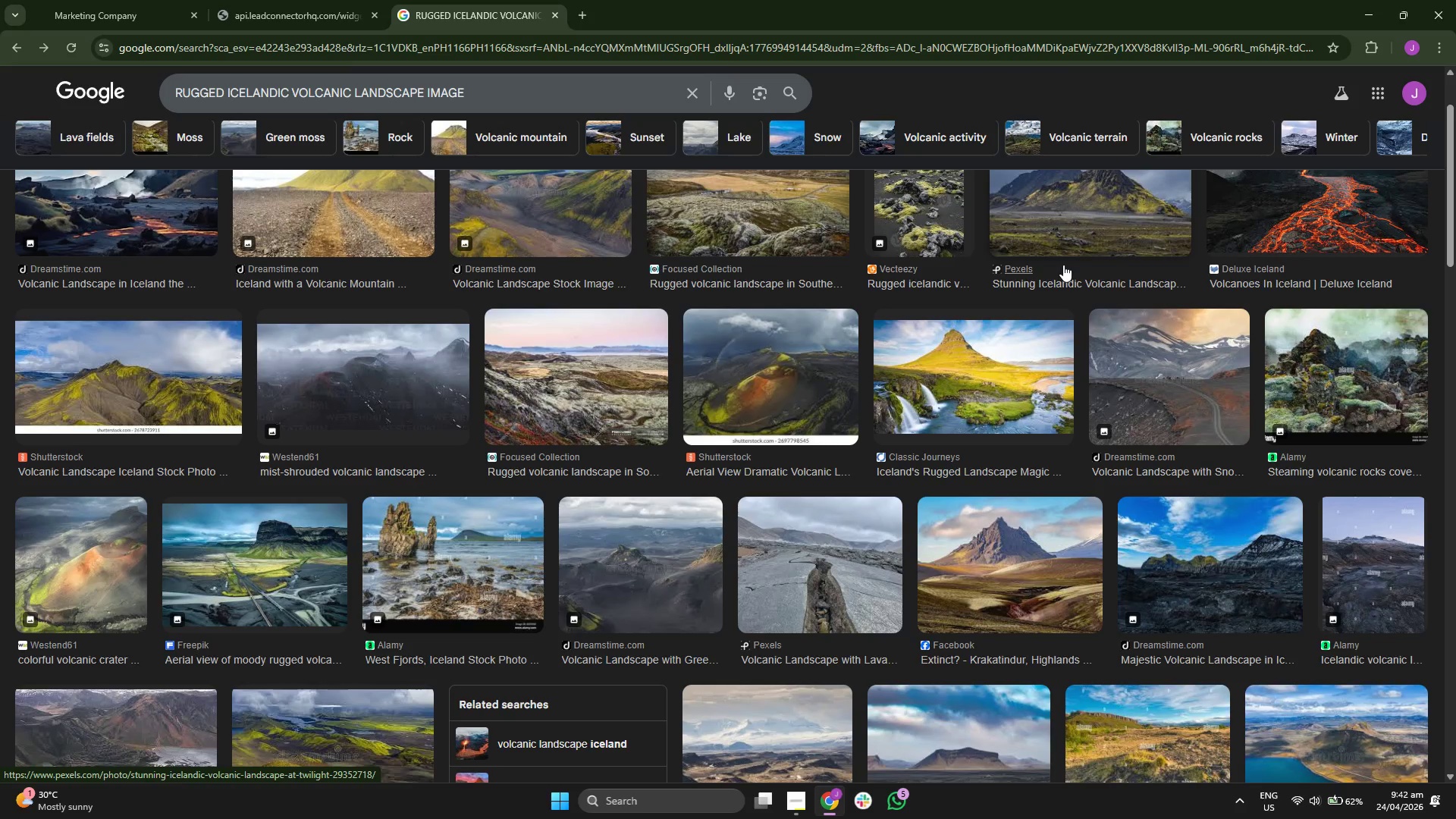 
scroll: coordinate [1063, 265], scroll_direction: down, amount: 5.0
 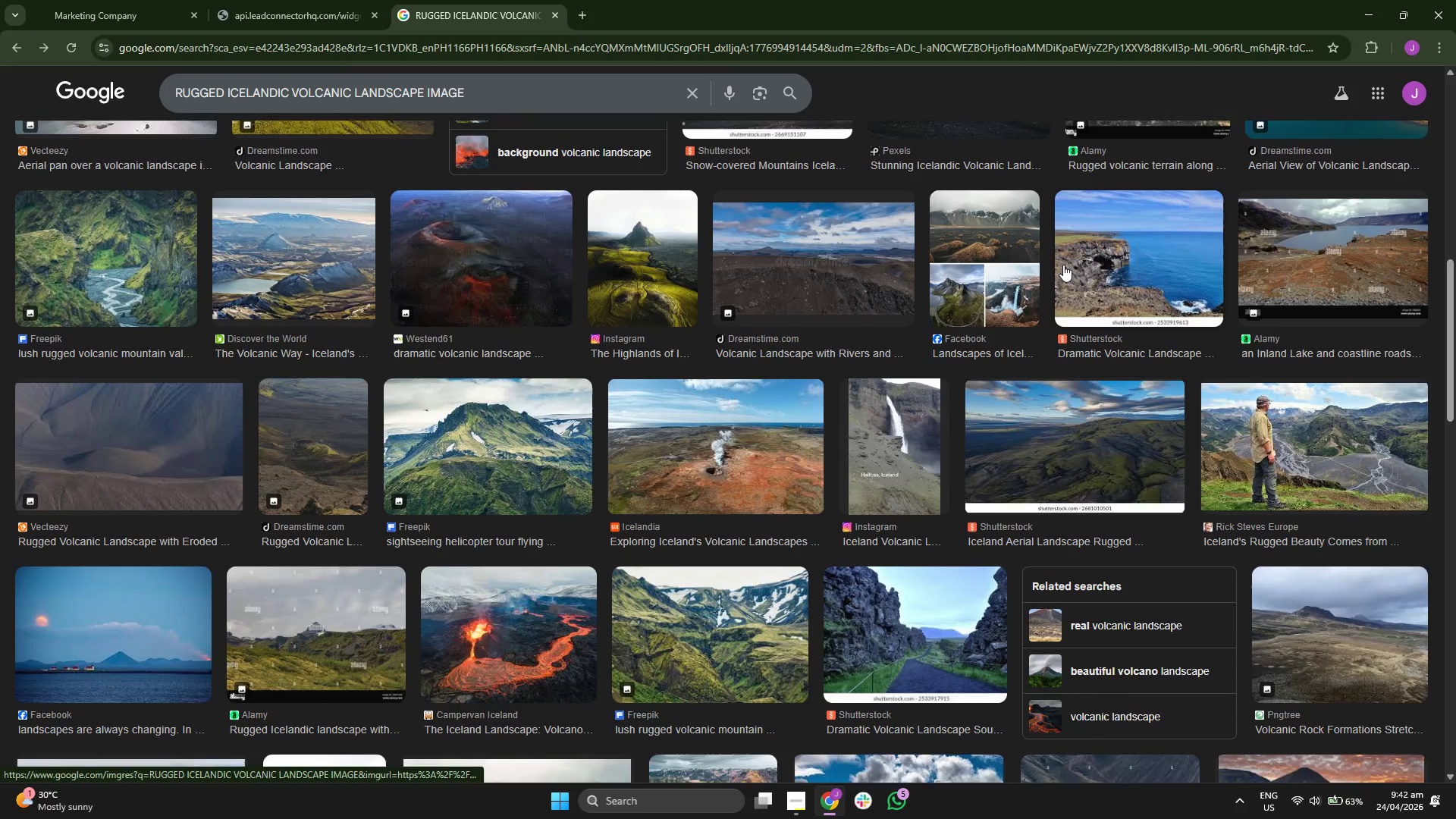 
left_click([510, 551])
 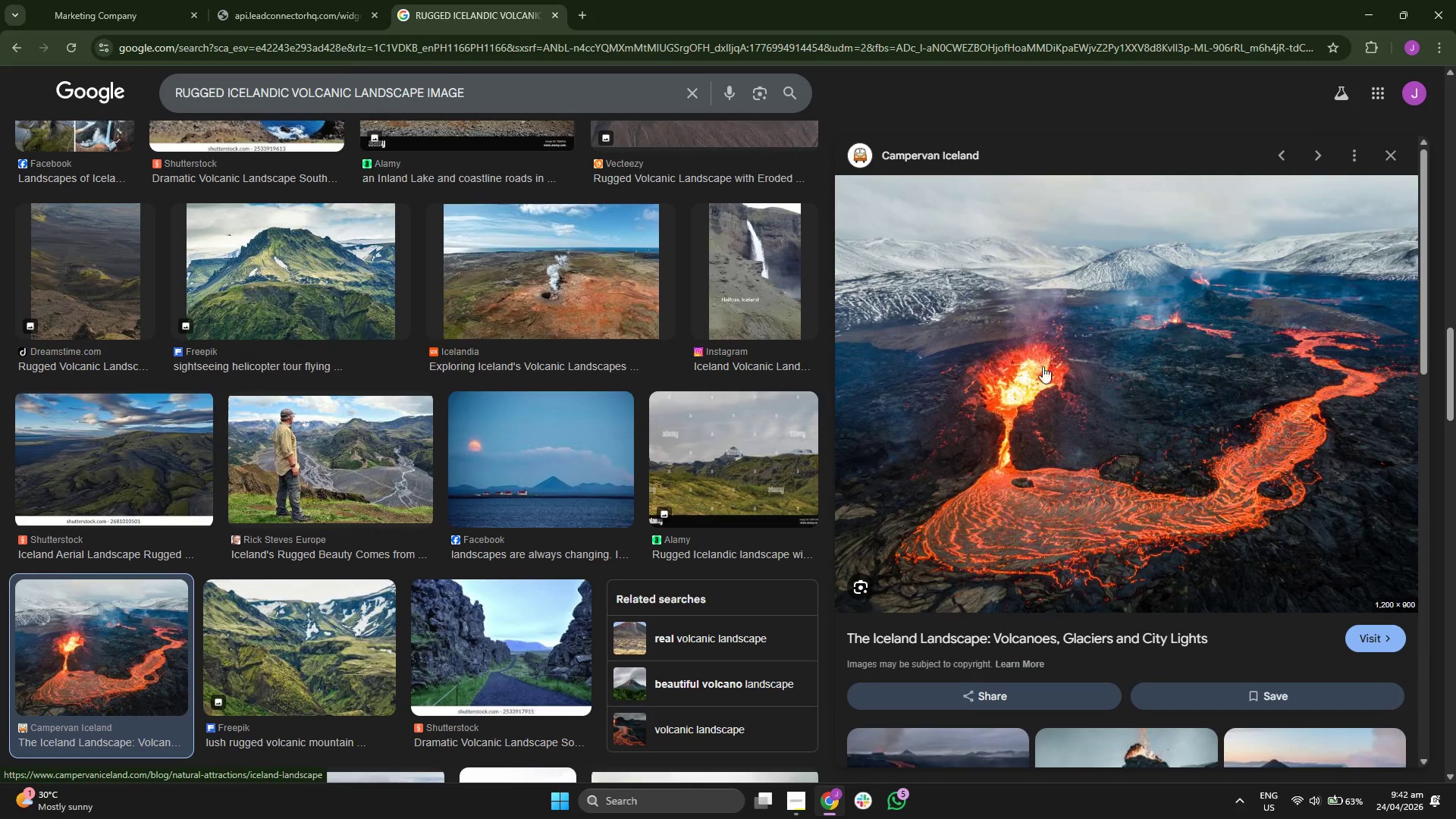 
right_click([1175, 384])
 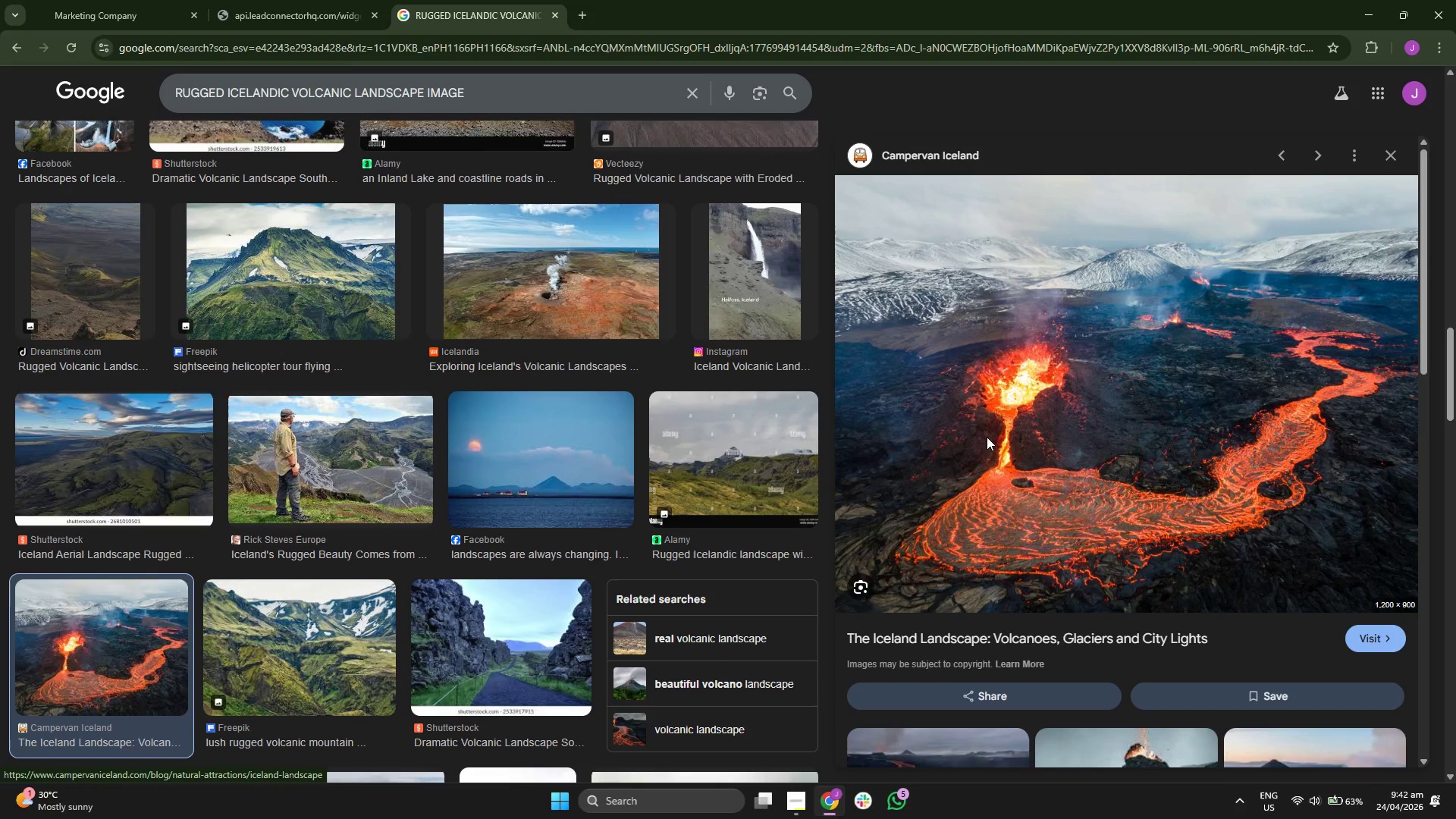 
wait(8.02)
 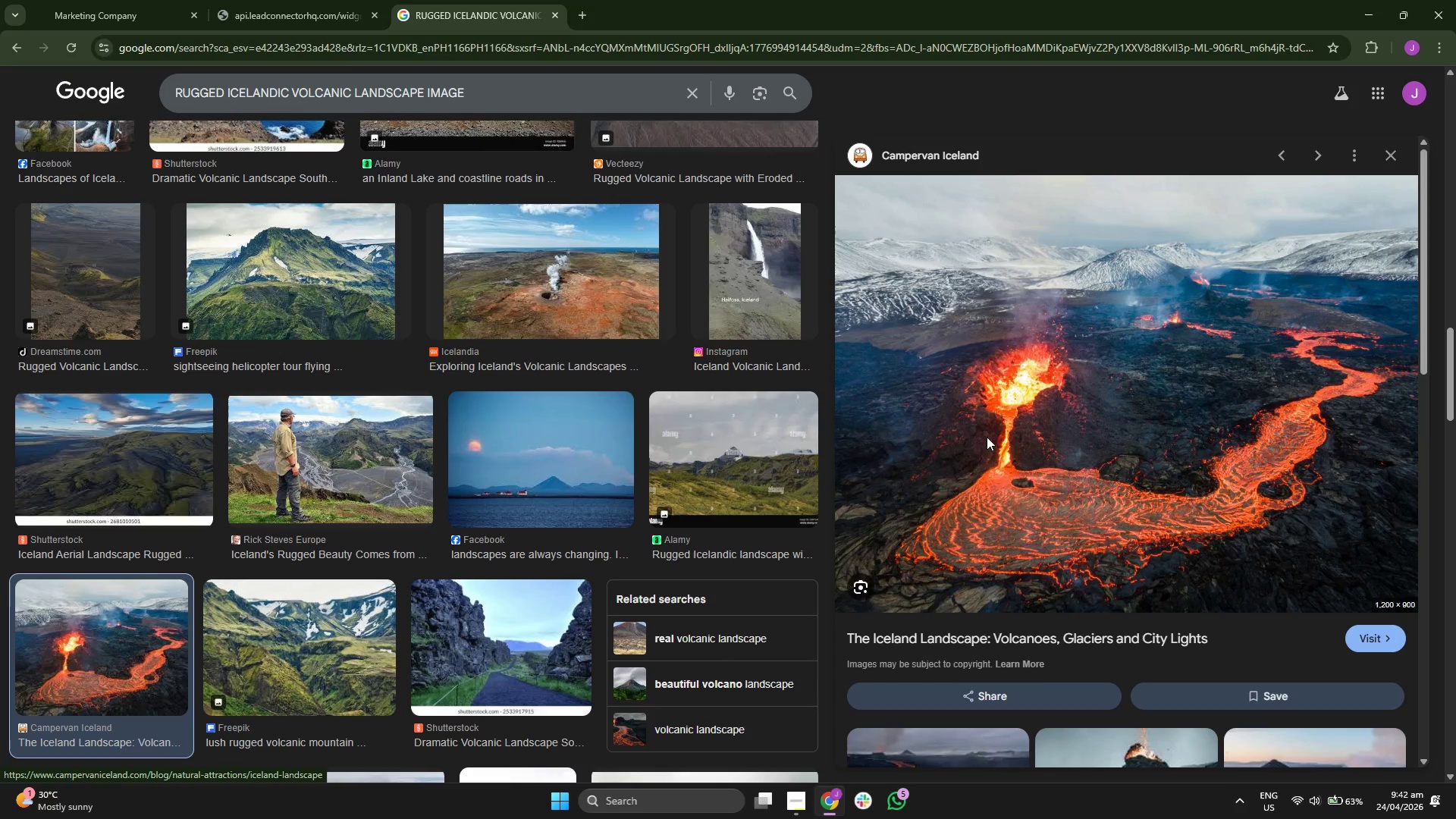 
left_click([208, 221])
 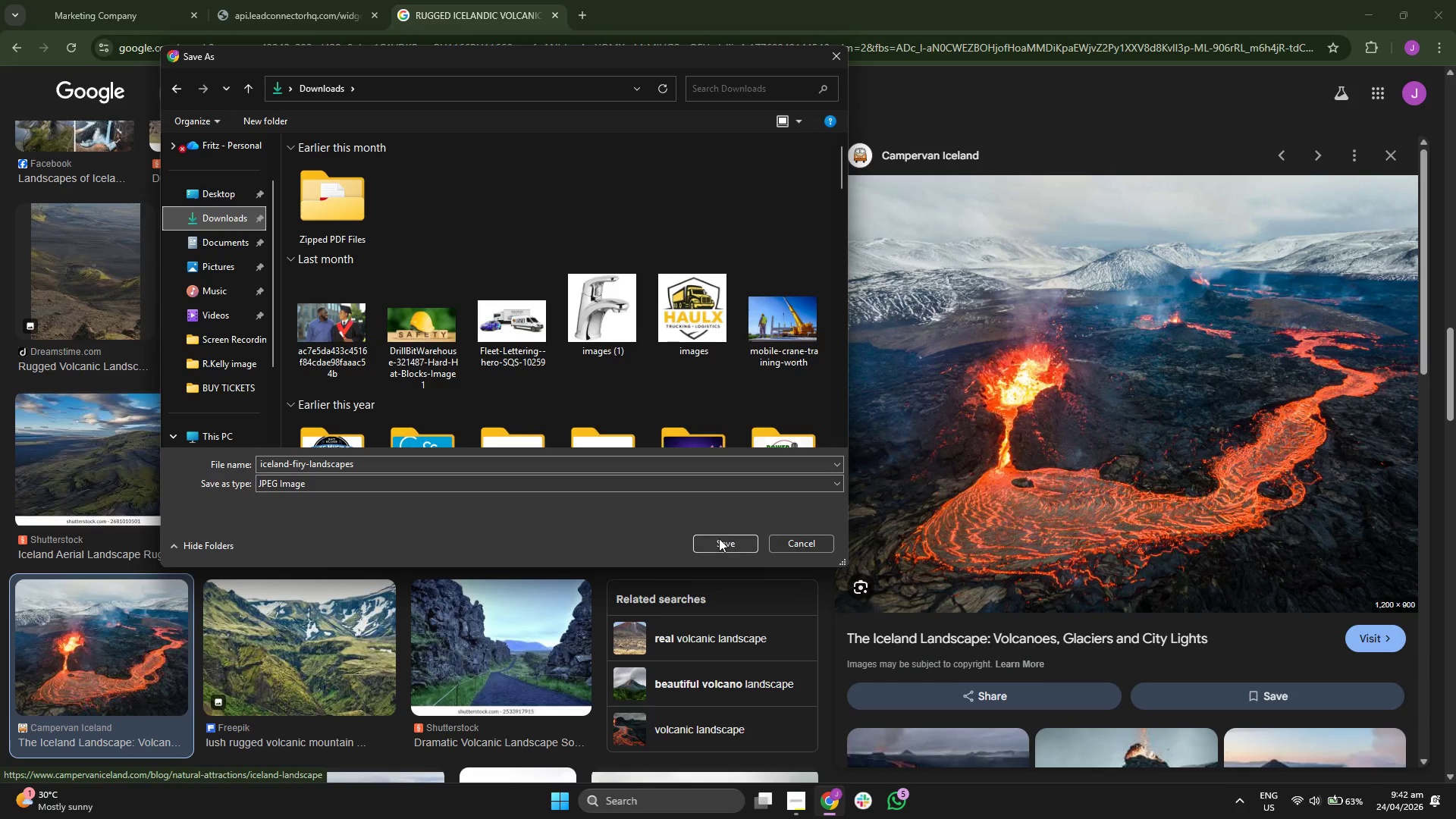 
left_click([723, 545])
 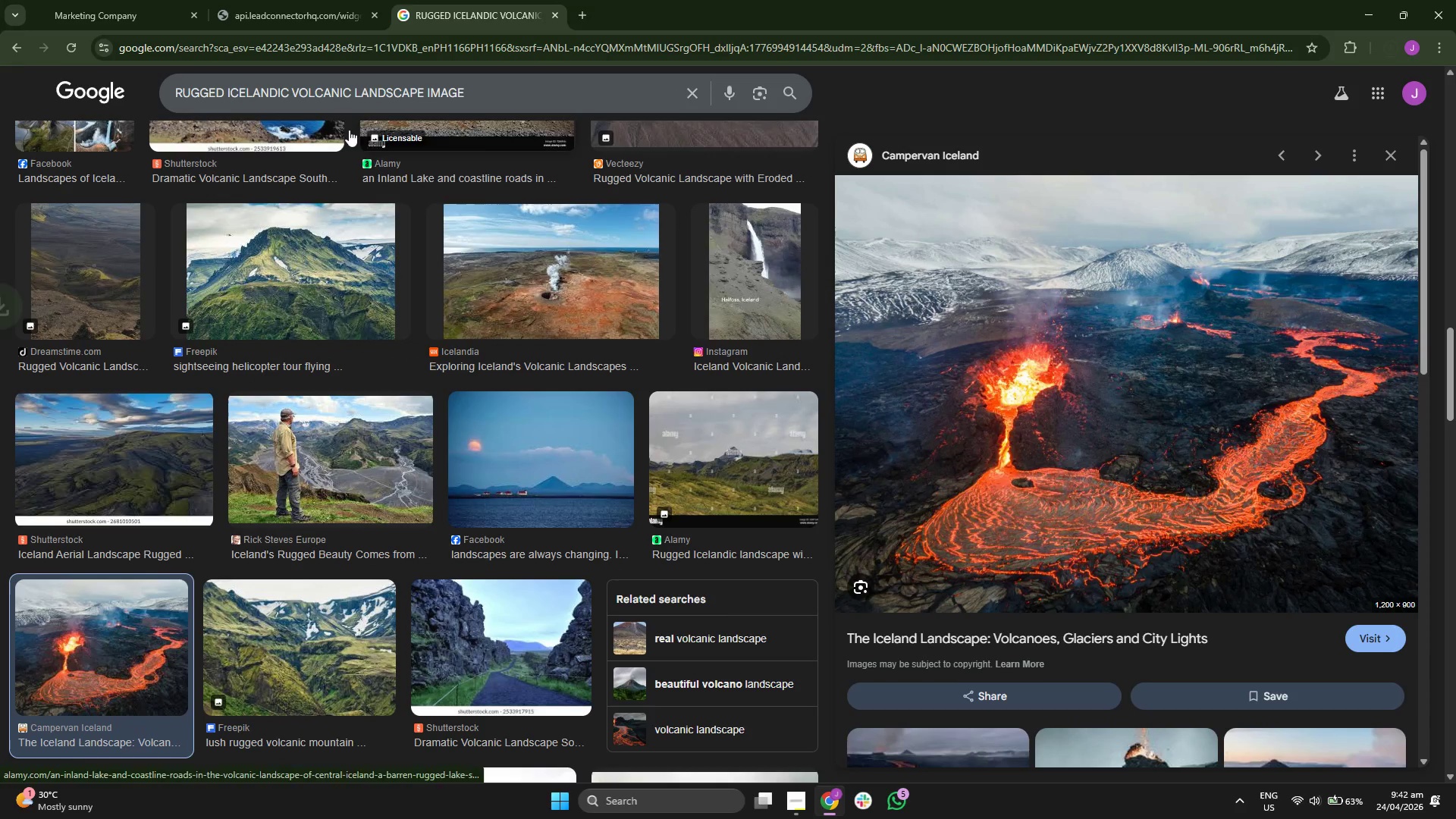 
left_click([103, 0])
 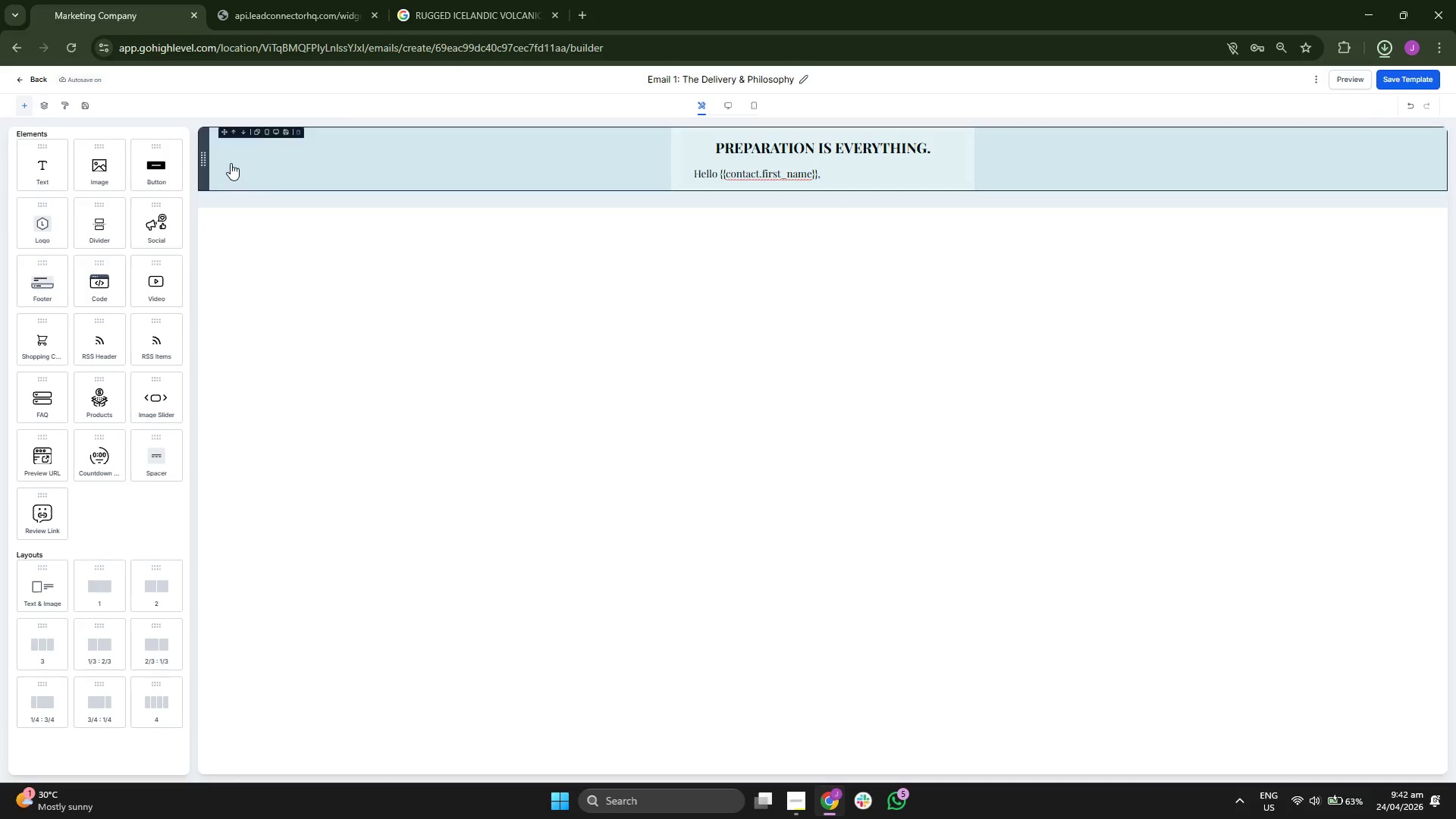 
left_click_drag(start_coordinate=[104, 169], to_coordinate=[801, 139])
 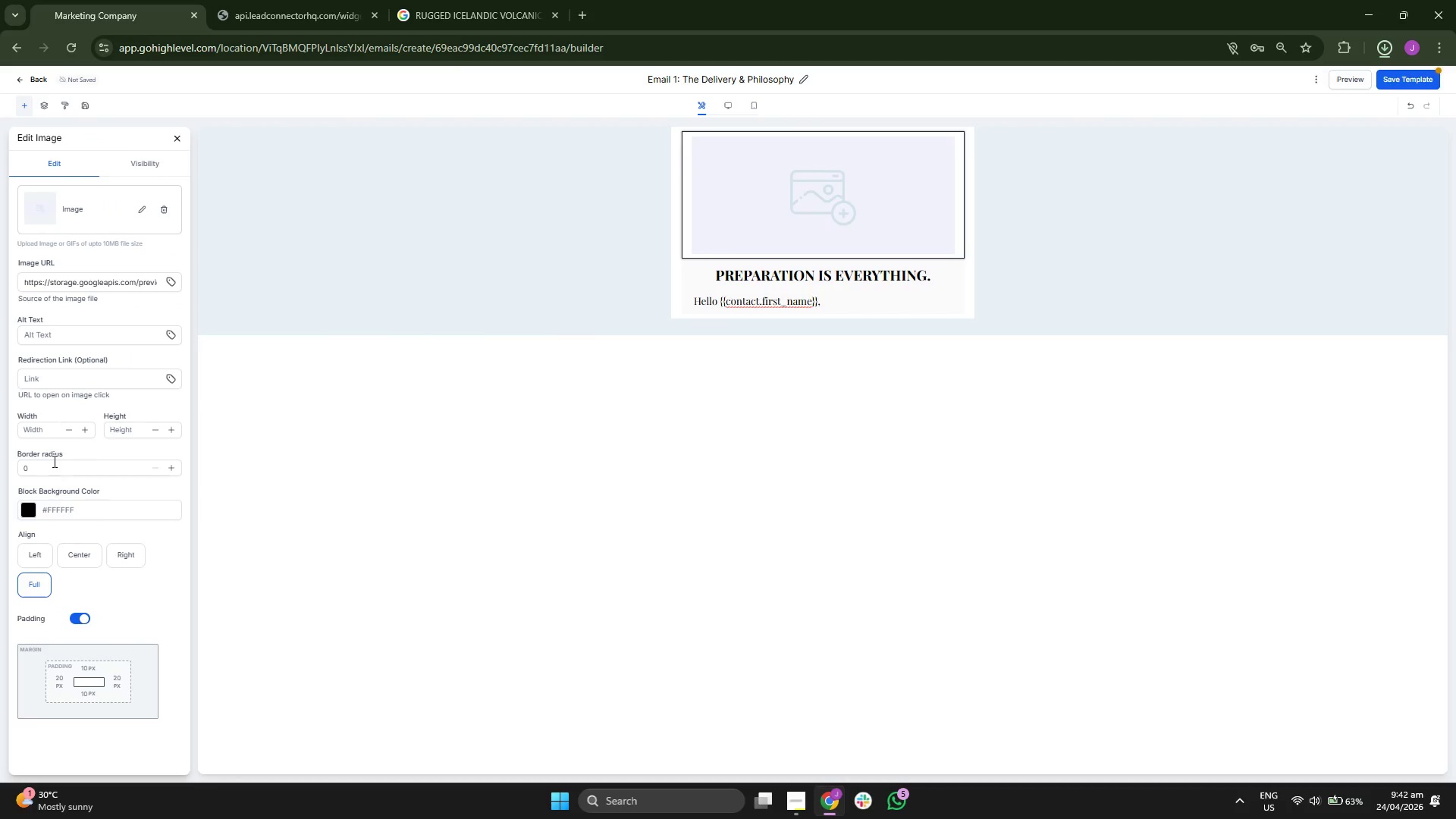 
left_click([57, 434])
 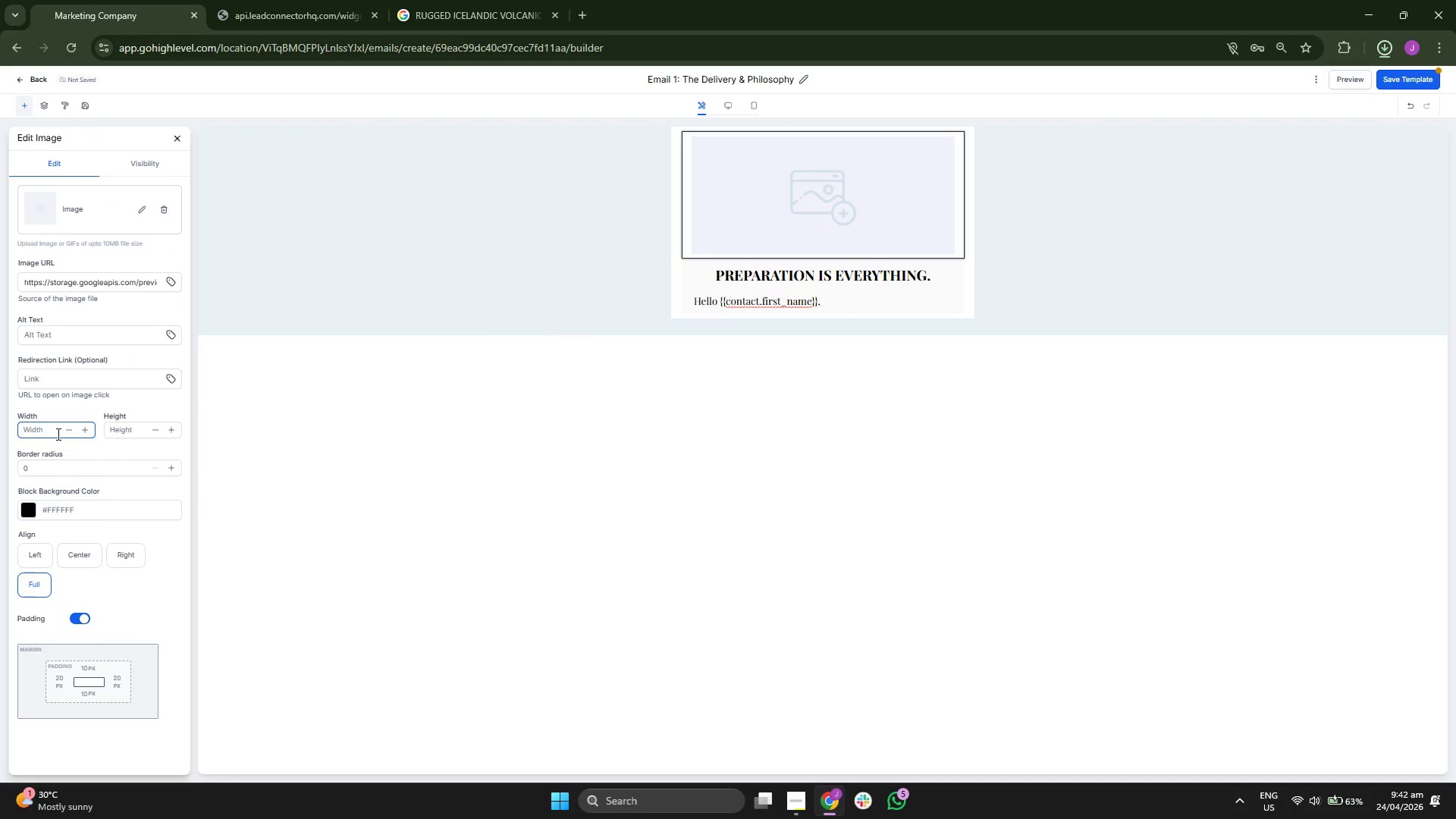 
type(500)
 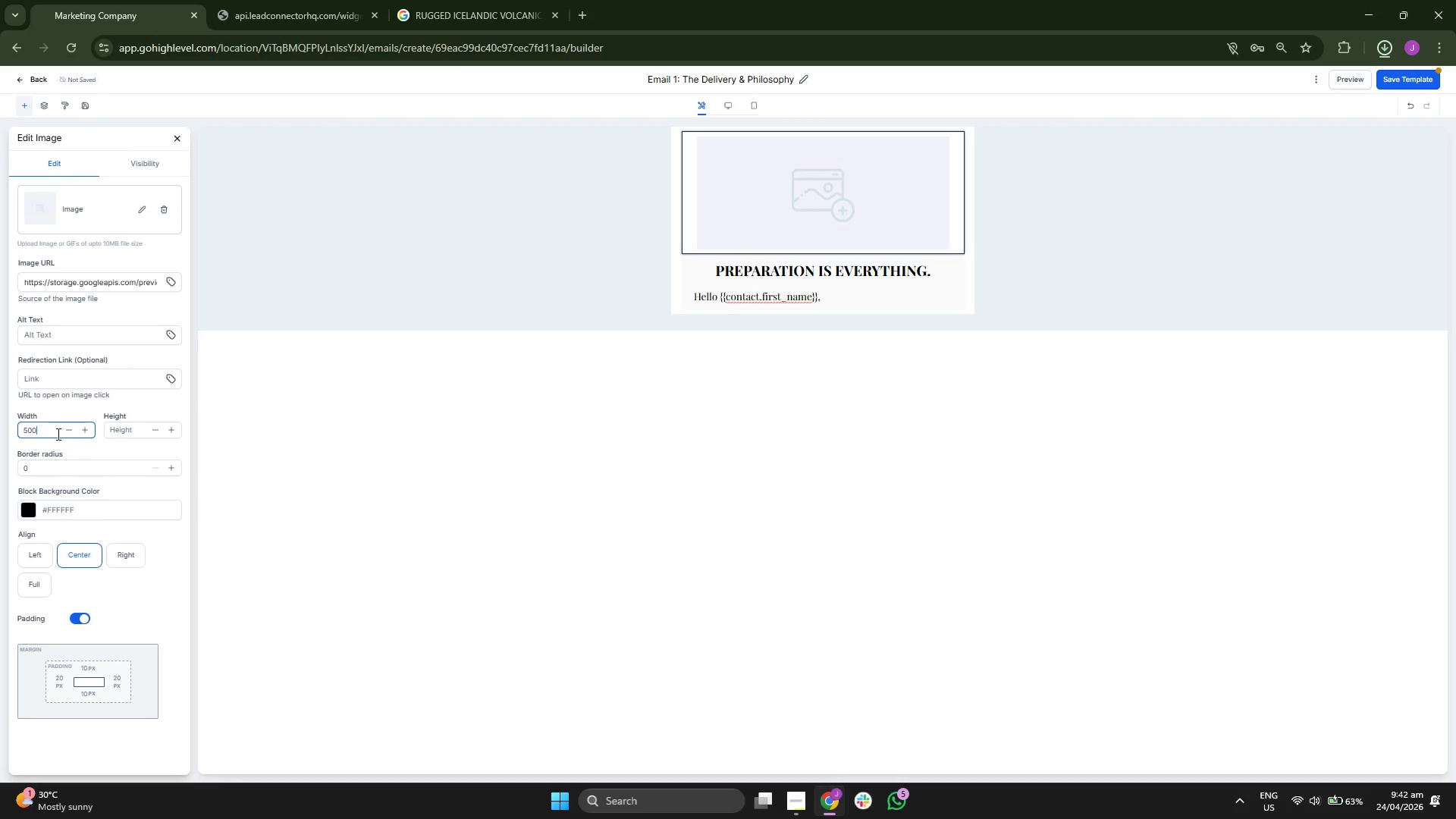 
left_click([115, 427])
 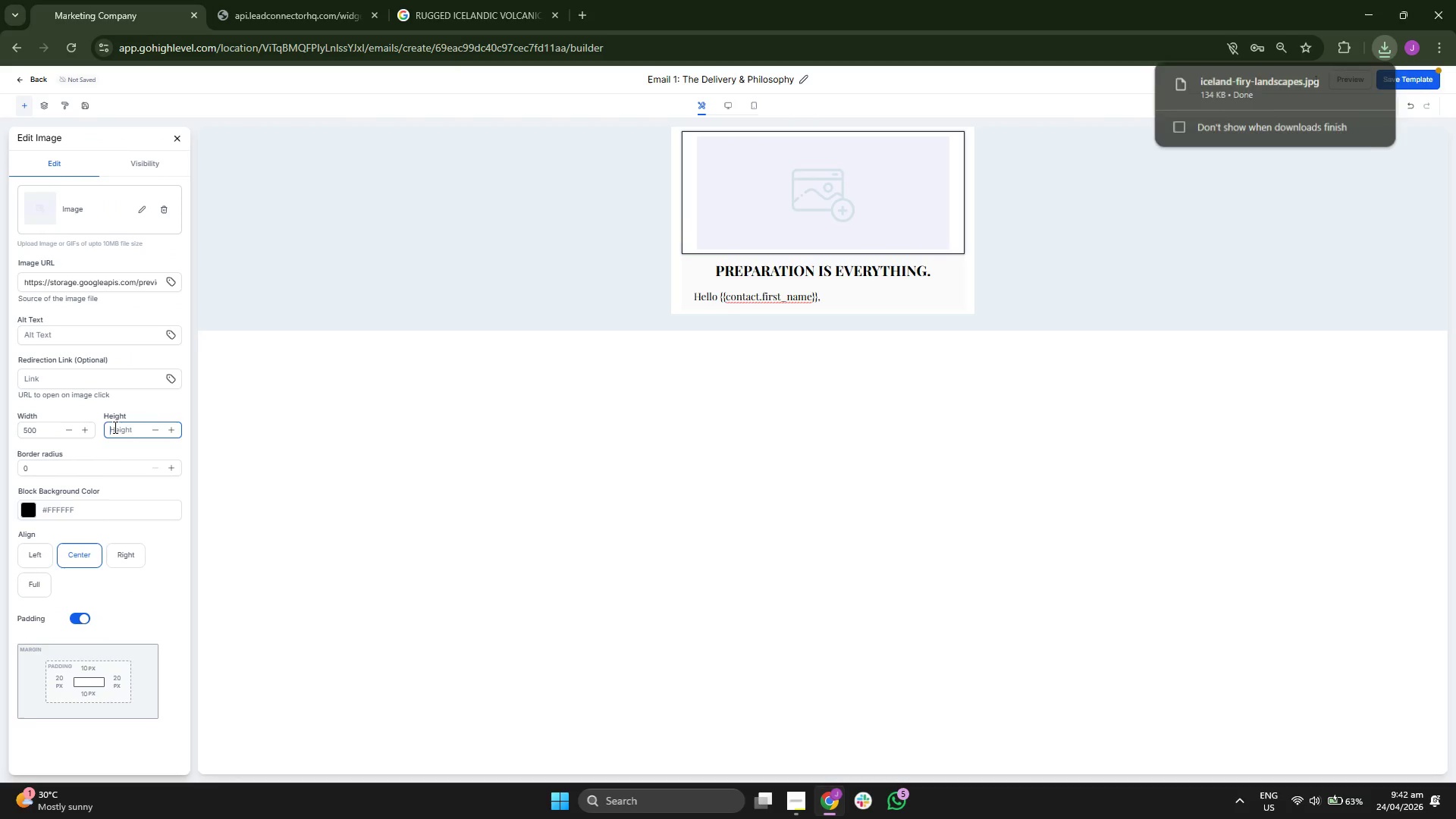 
type(250)
key(Backspace)
key(Backspace)
type(00)
 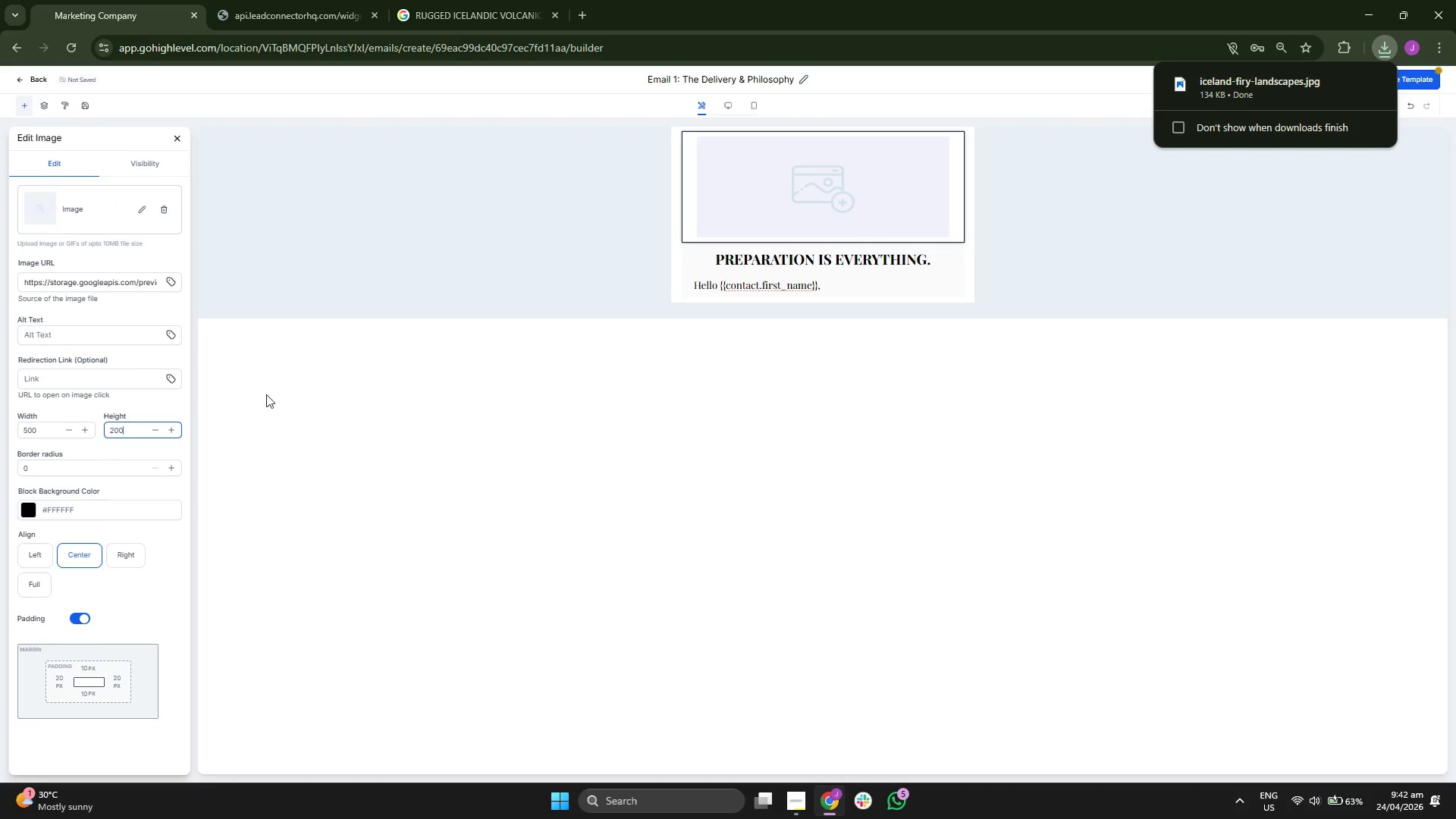 
left_click([789, 441])
 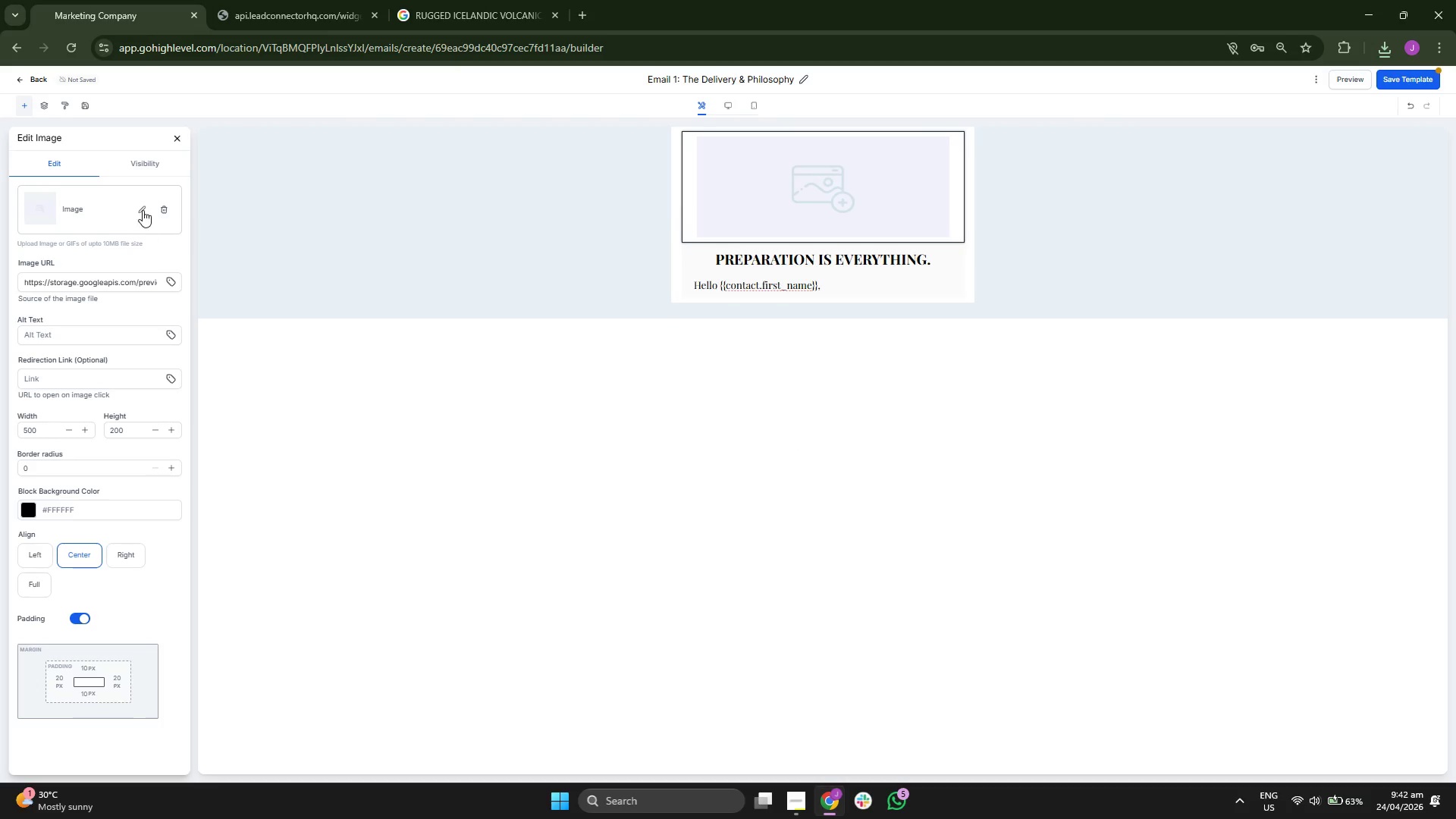 
left_click([142, 209])
 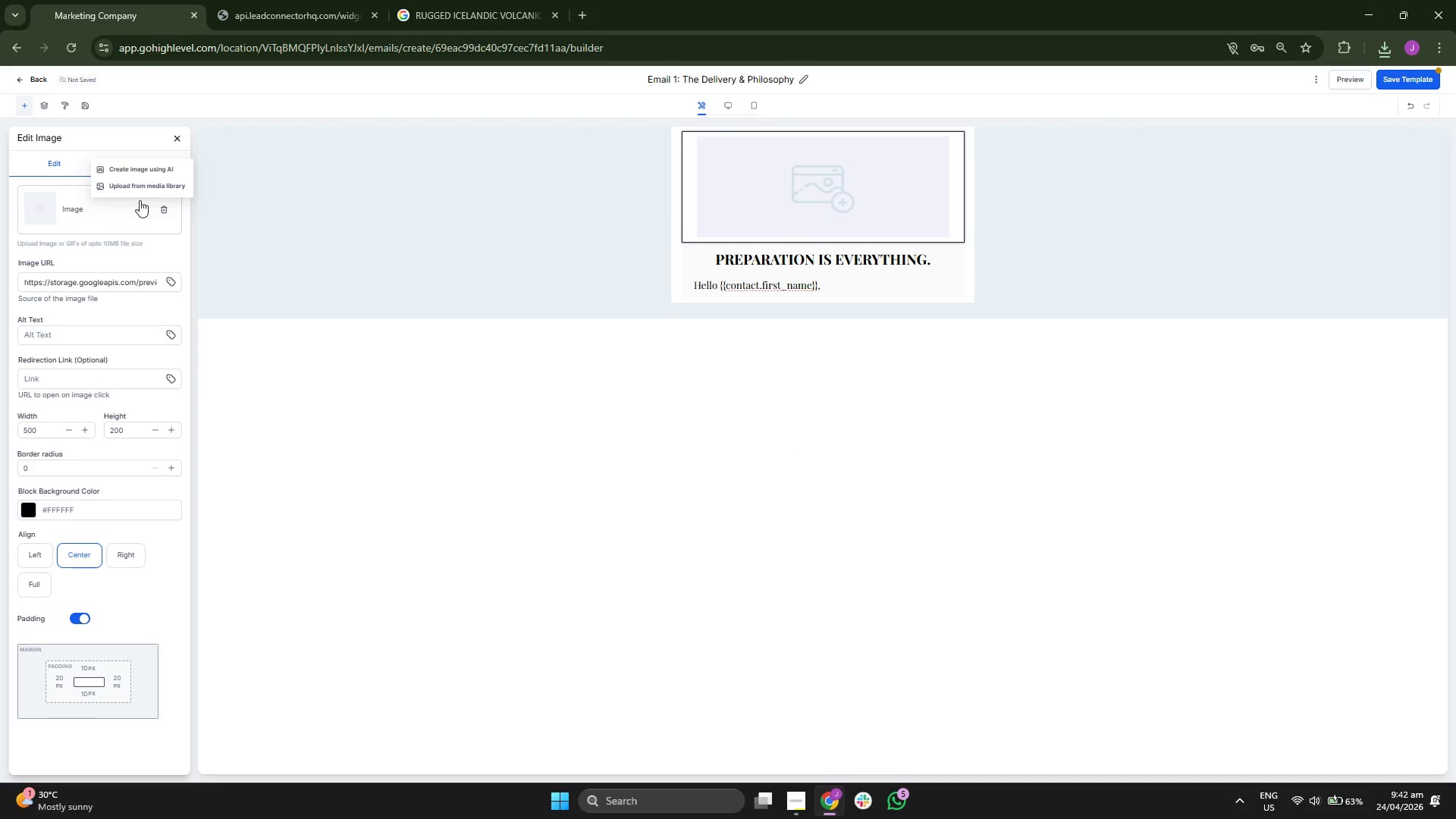 
left_click([143, 184])
 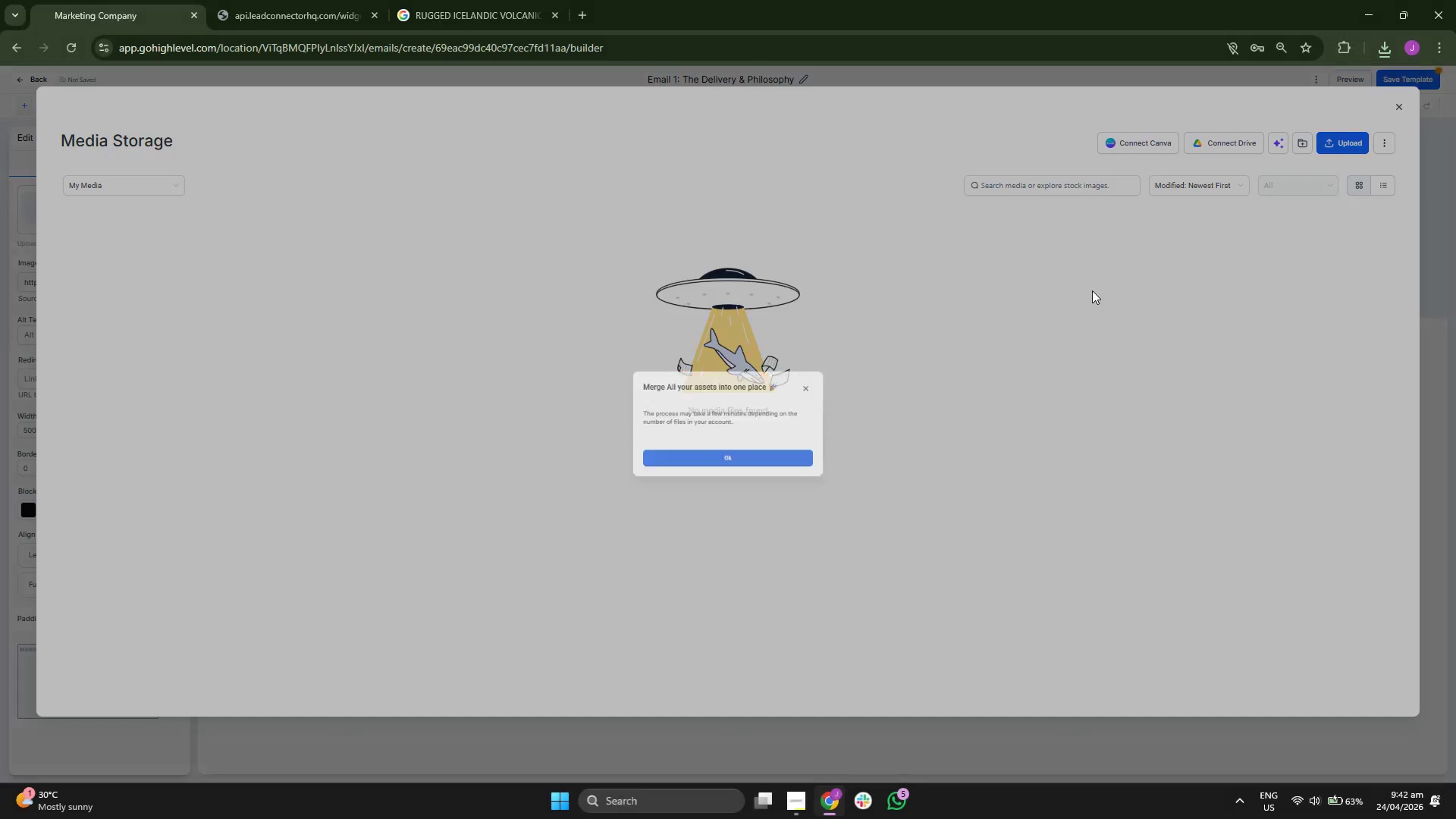 
left_click([737, 466])
 